 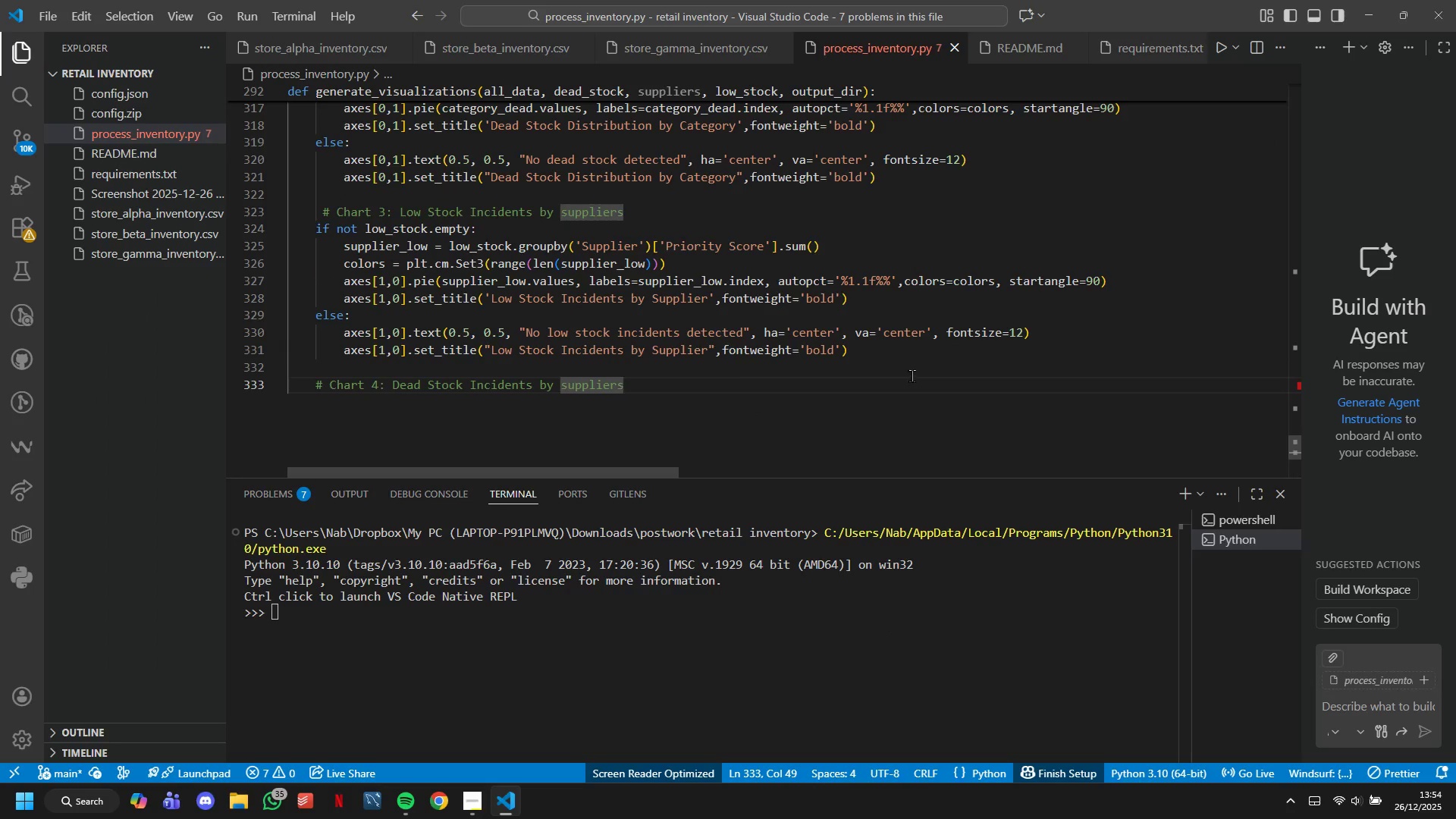 
left_click([877, 325])
 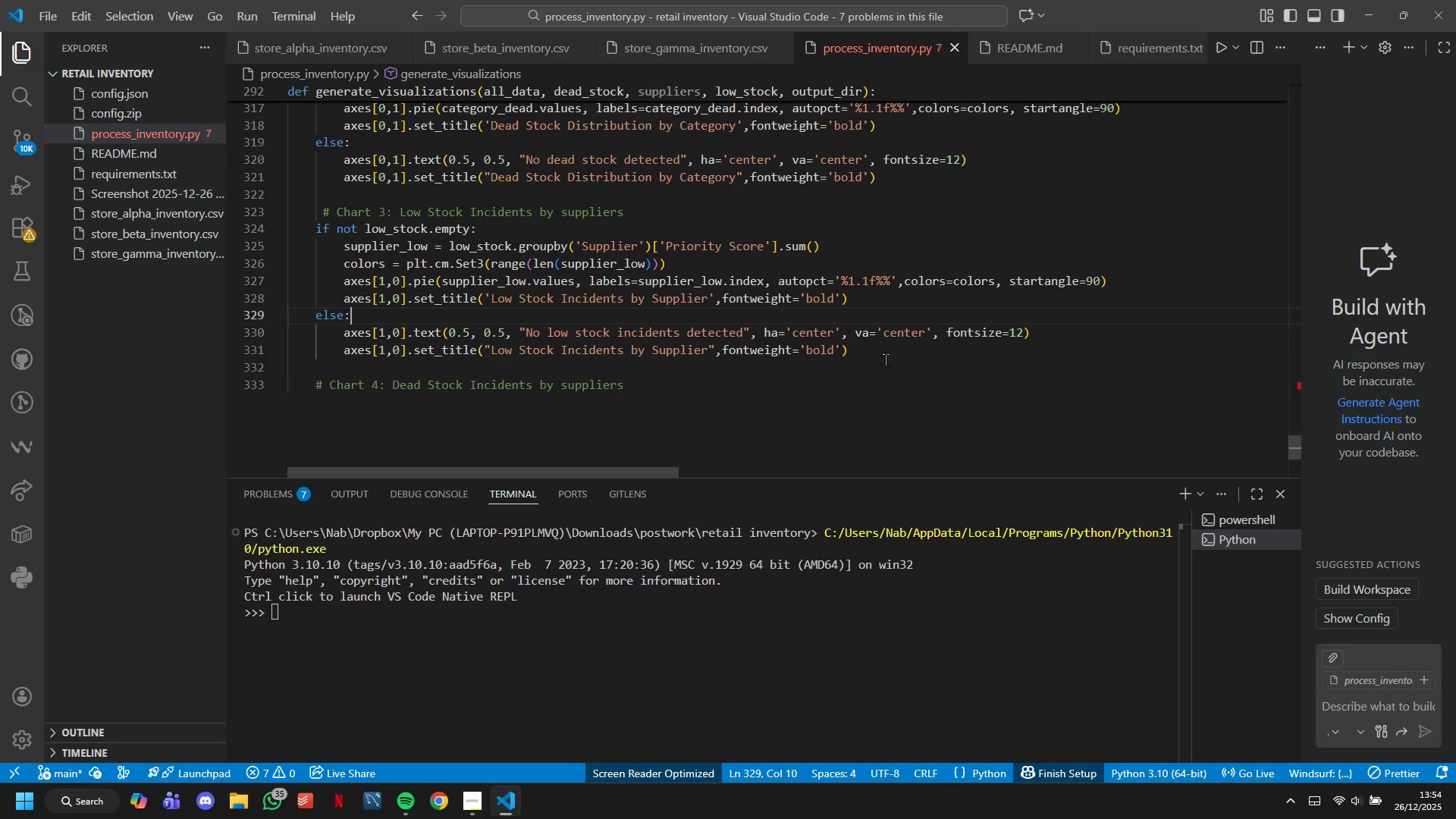 
left_click_drag(start_coordinate=[885, 359], to_coordinate=[817, 362])
 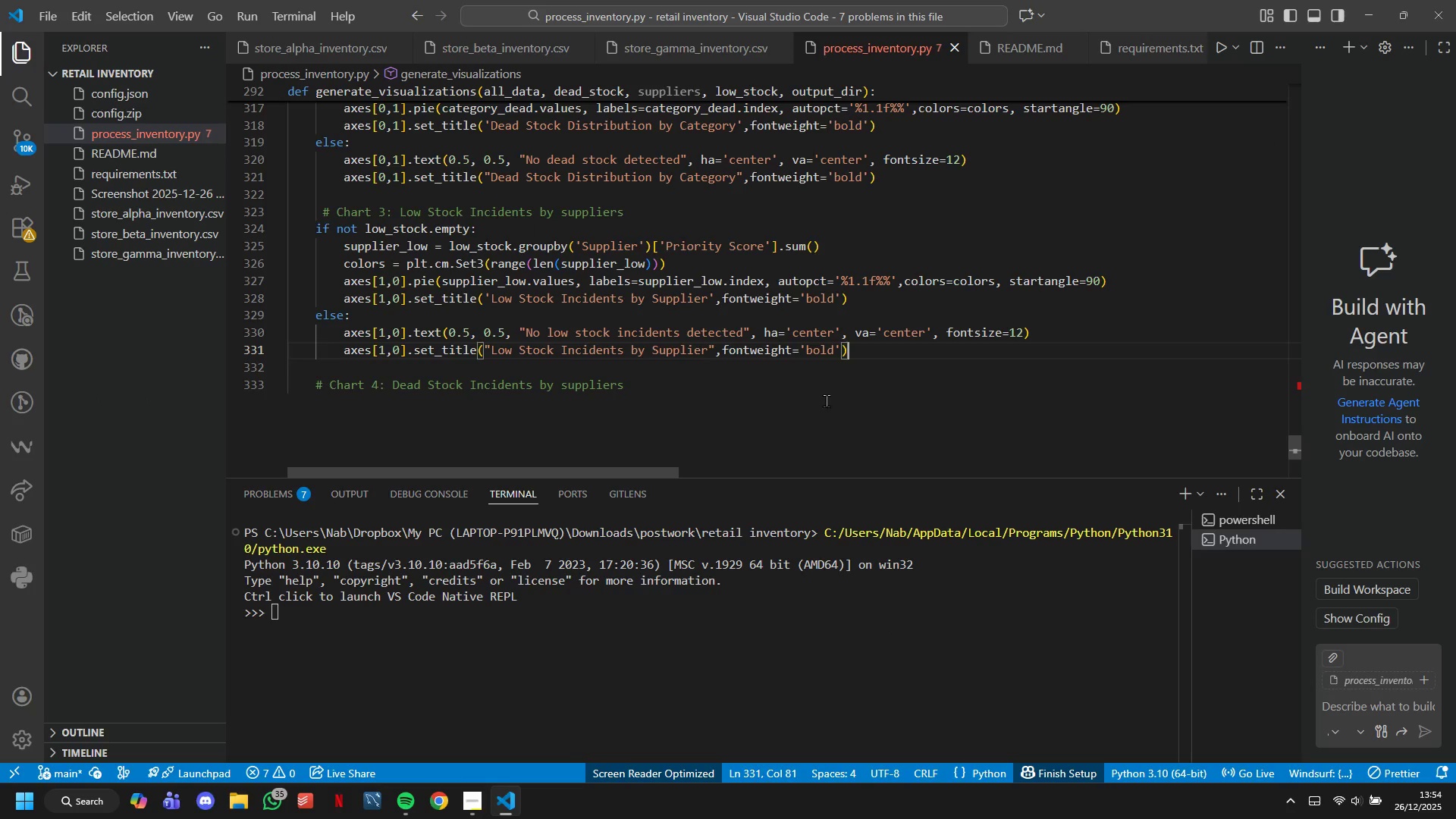 
double_click([821, 404])
 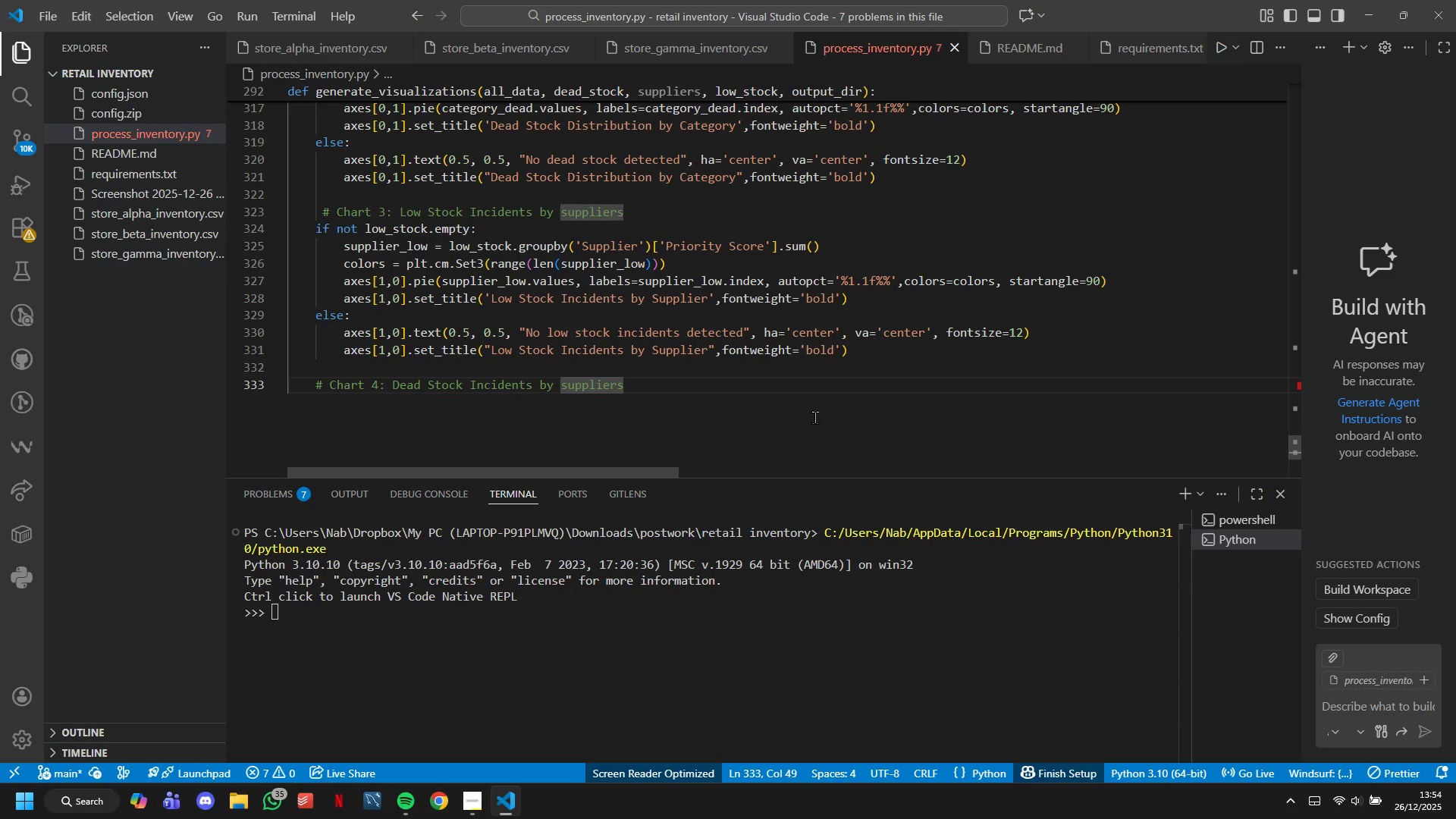 
key(Enter)
 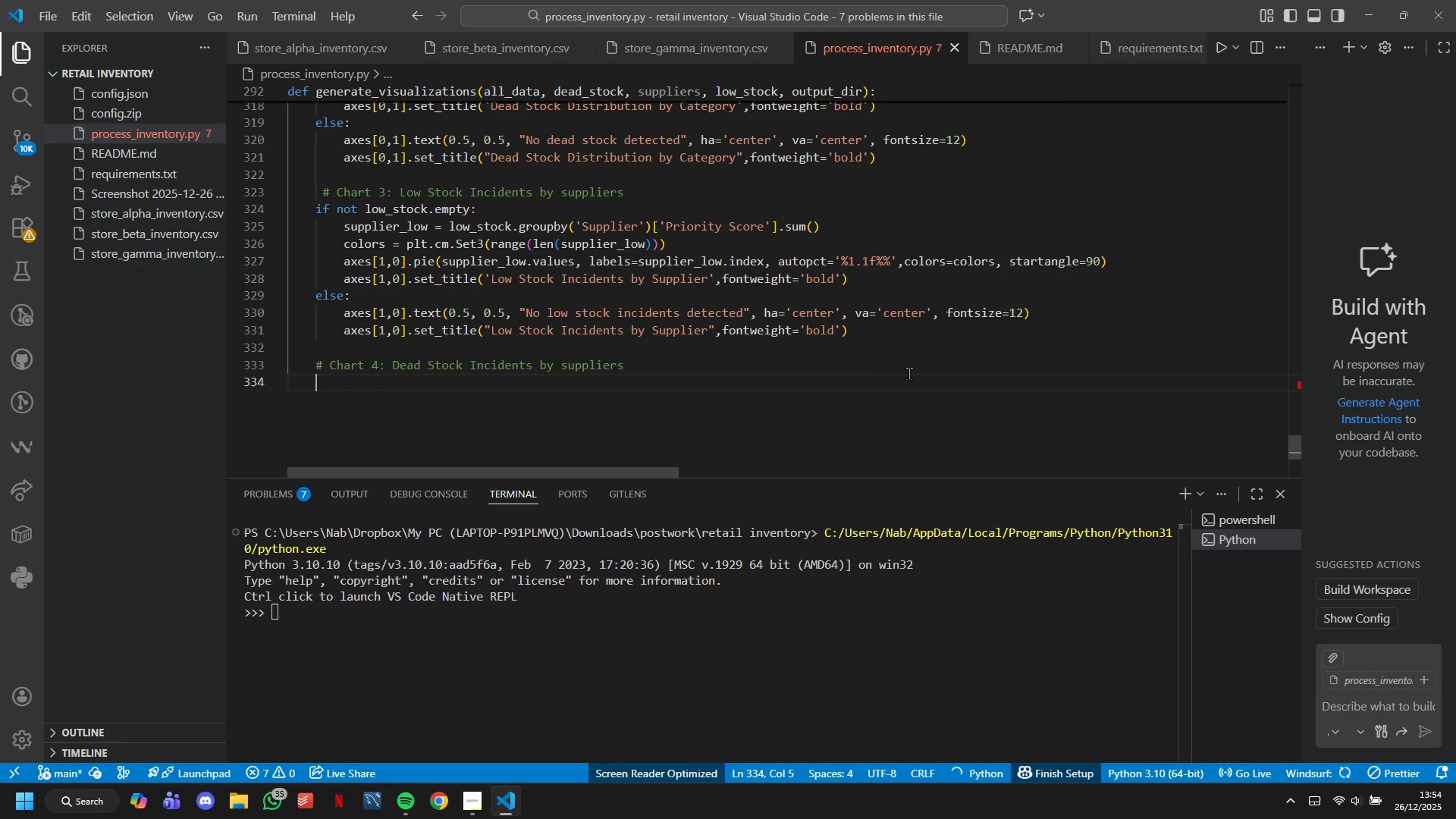 
scroll: coordinate [909, 375], scroll_direction: none, amount: 0.0
 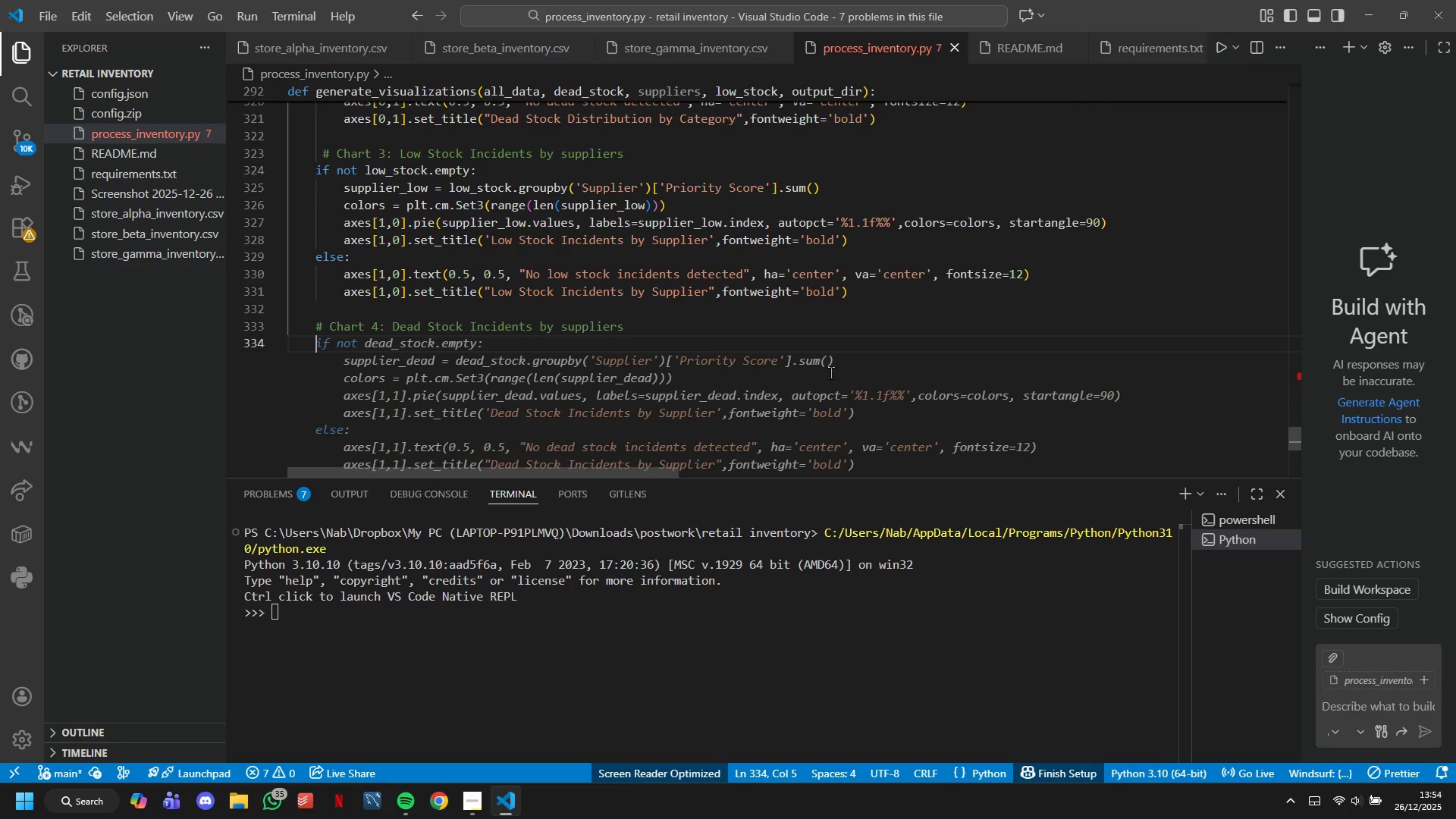 
scroll: coordinate [829, 372], scroll_direction: down, amount: 2.0
 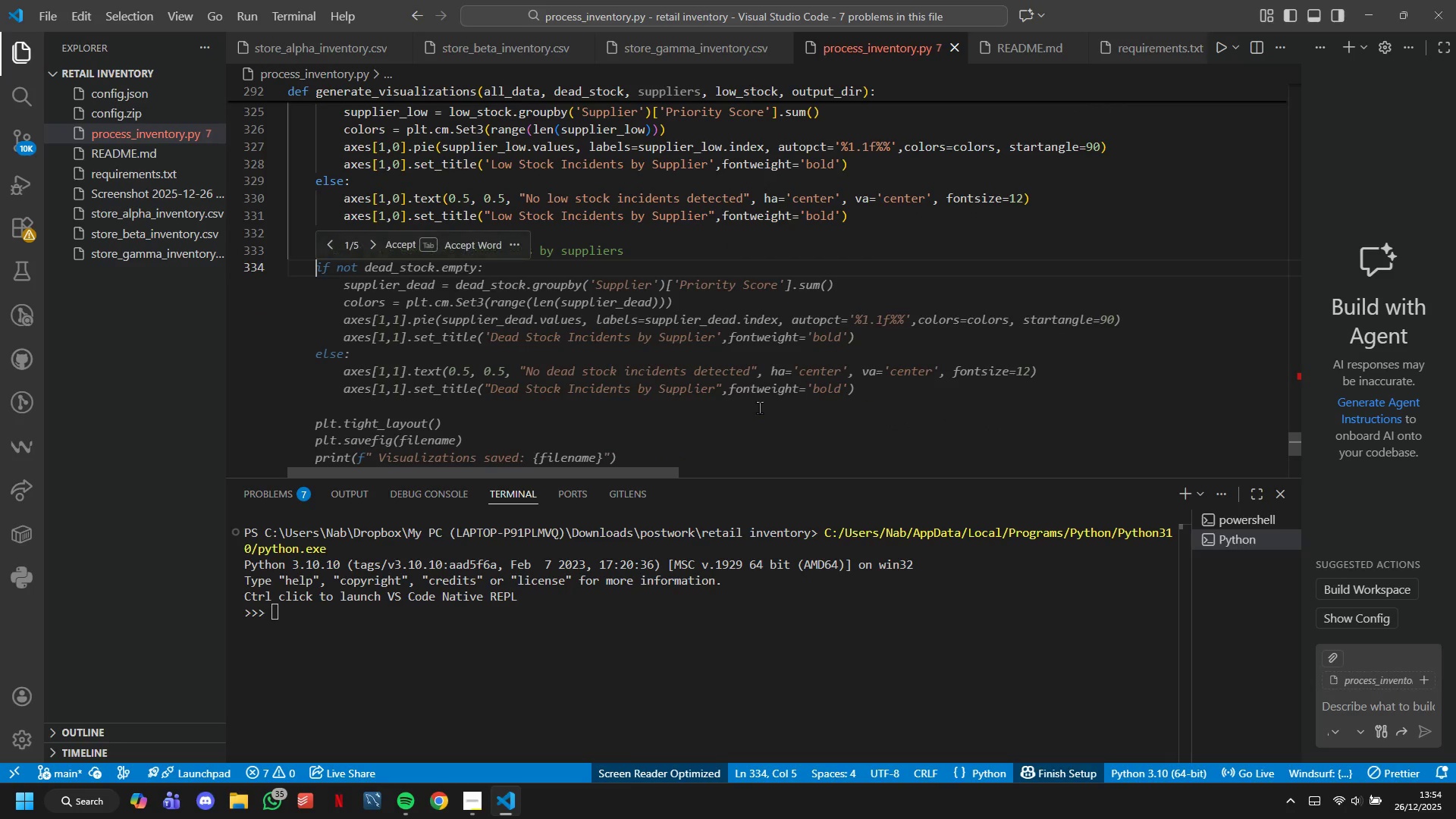 
scroll: coordinate [759, 407], scroll_direction: up, amount: 2.0
 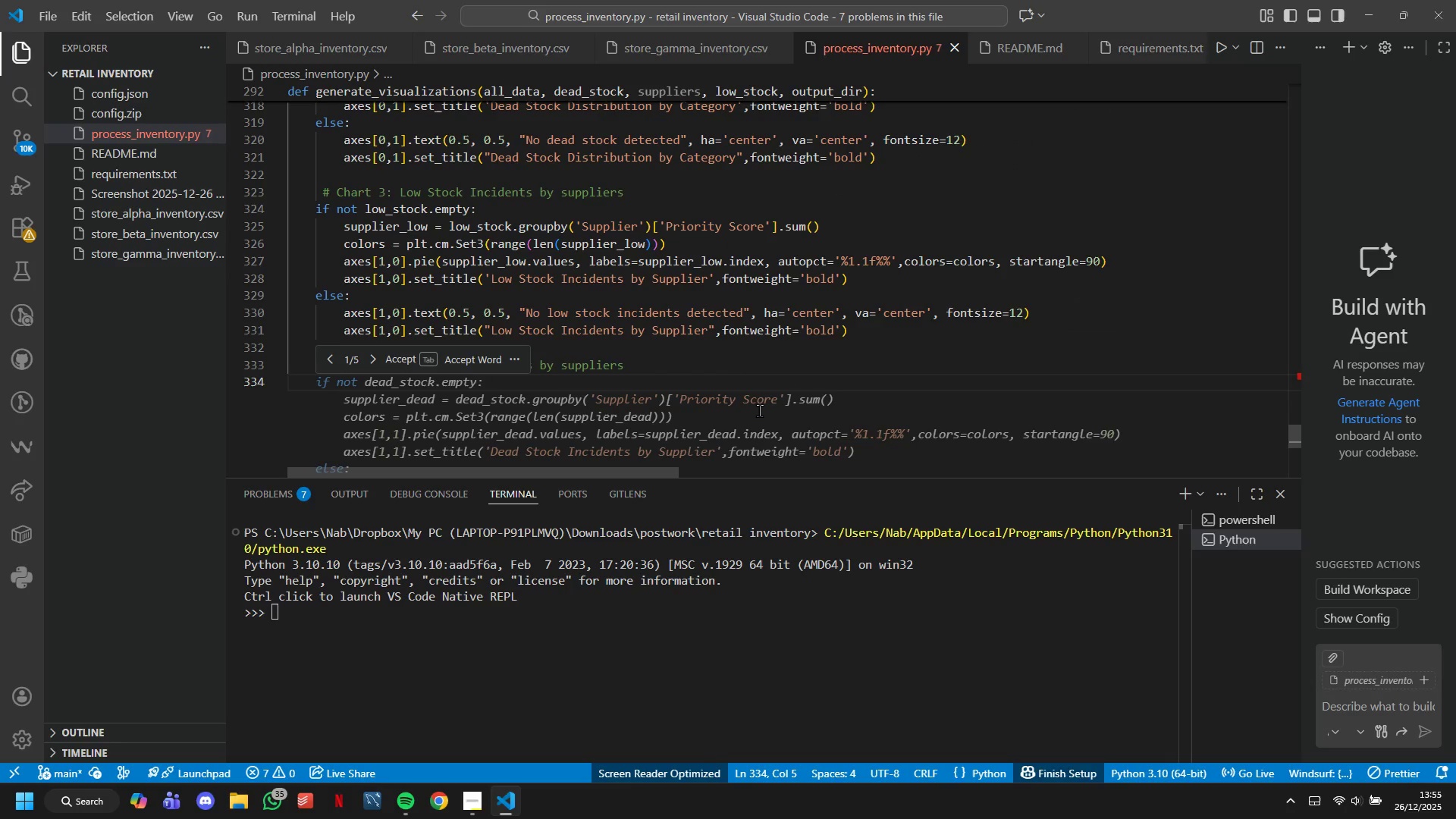 
wait(9.29)
 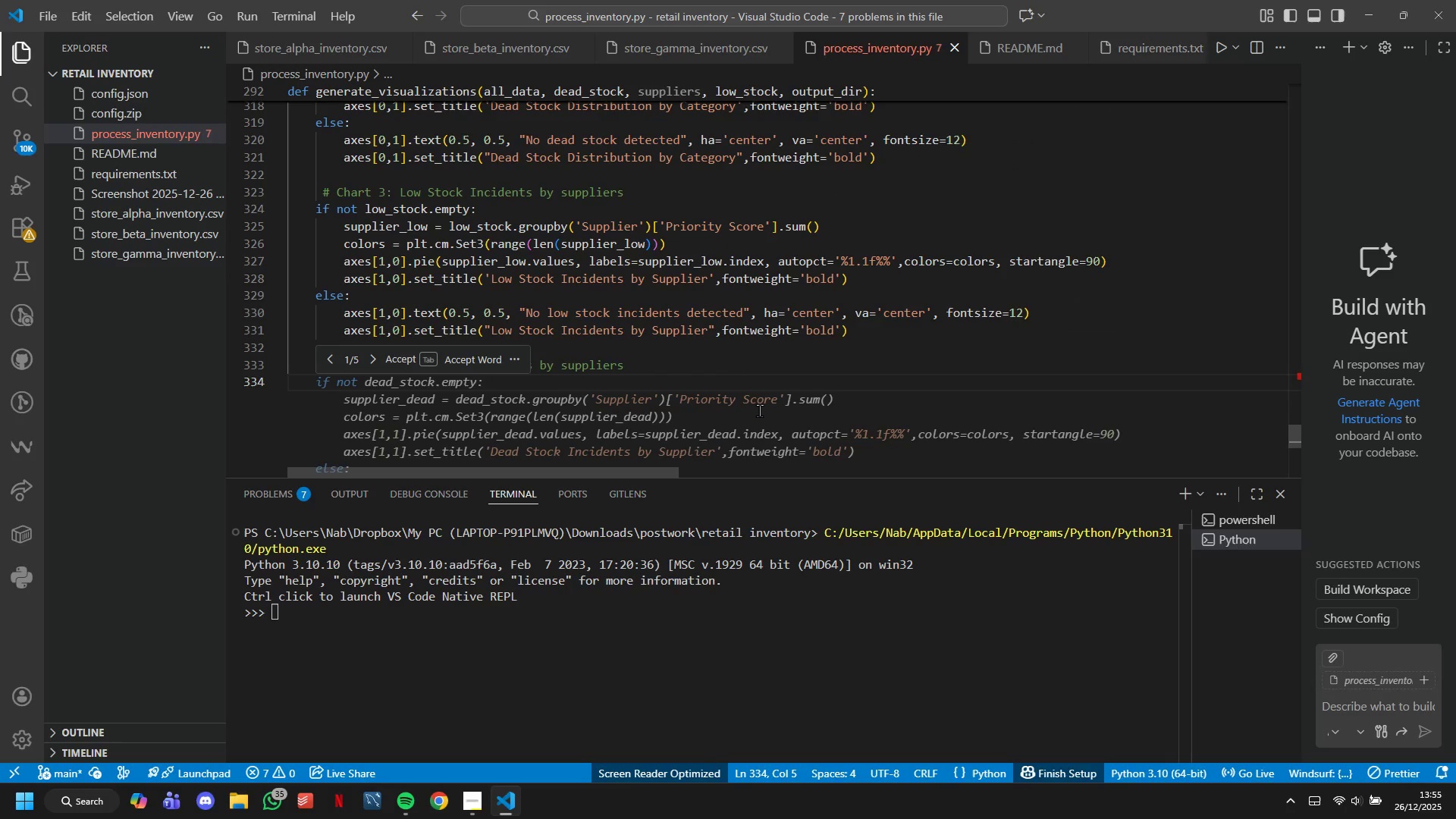 
left_click([745, 341])
 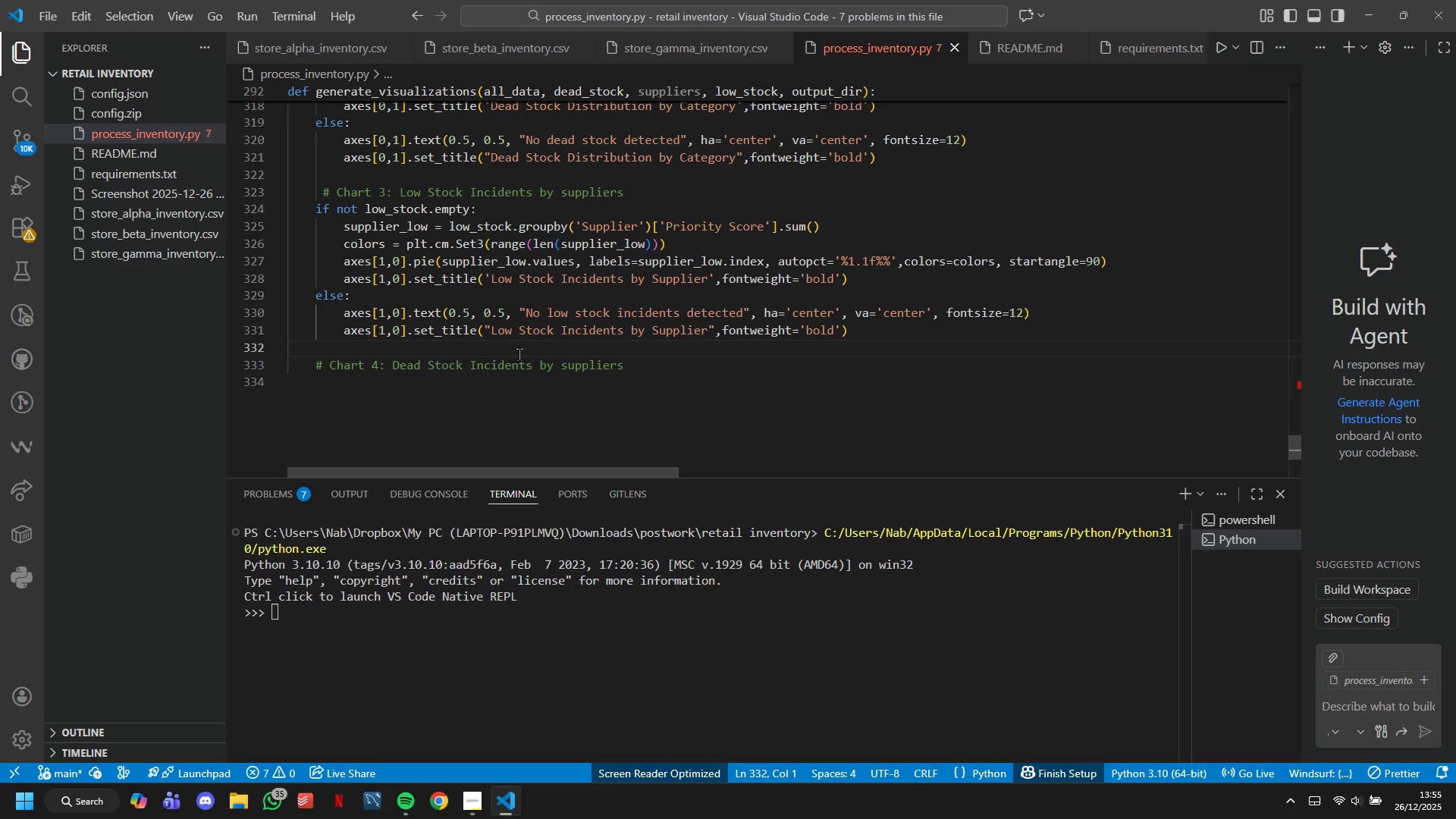 
left_click([507, 354])
 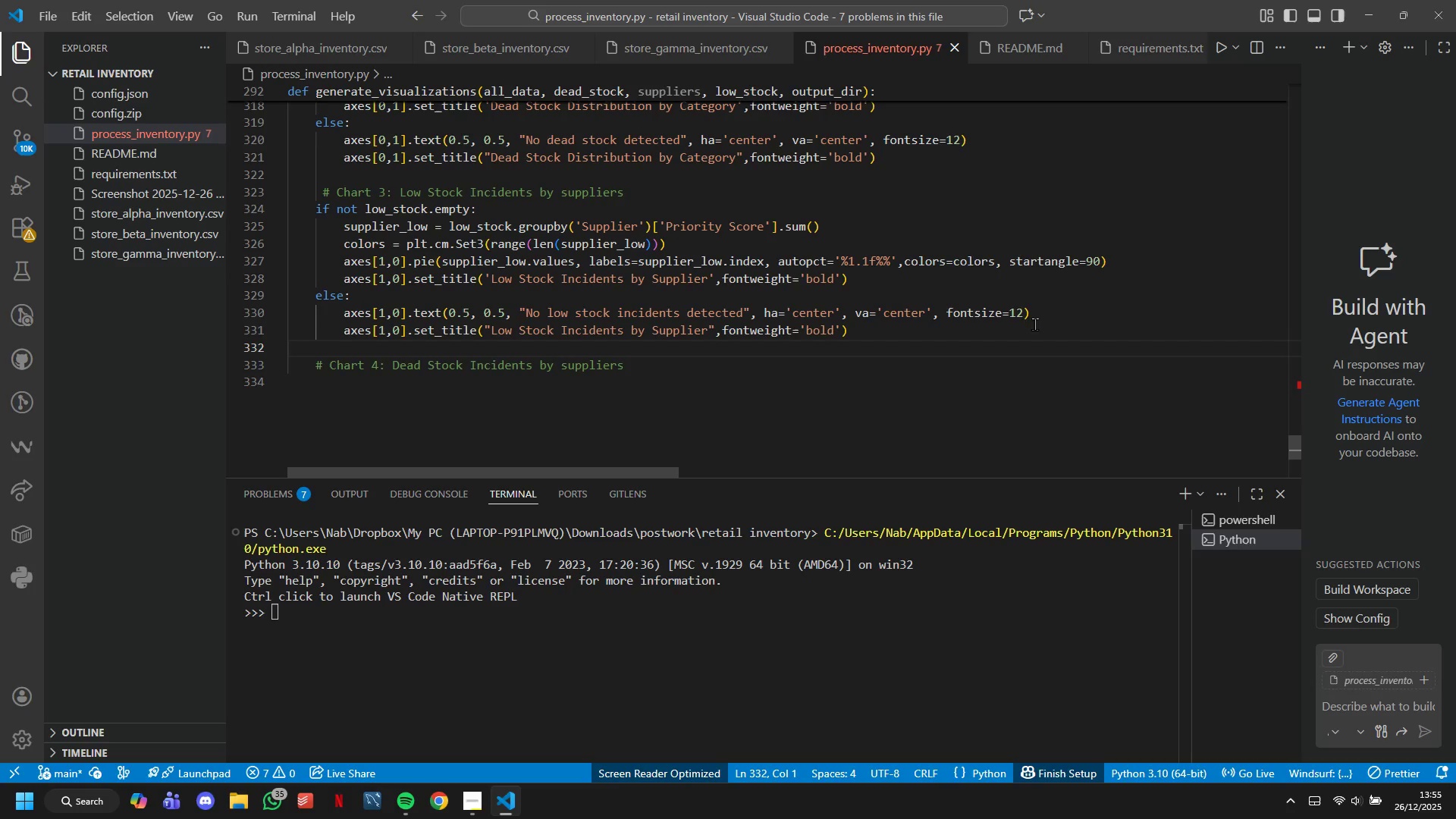 
left_click_drag(start_coordinate=[1025, 325], to_coordinate=[431, 231])
 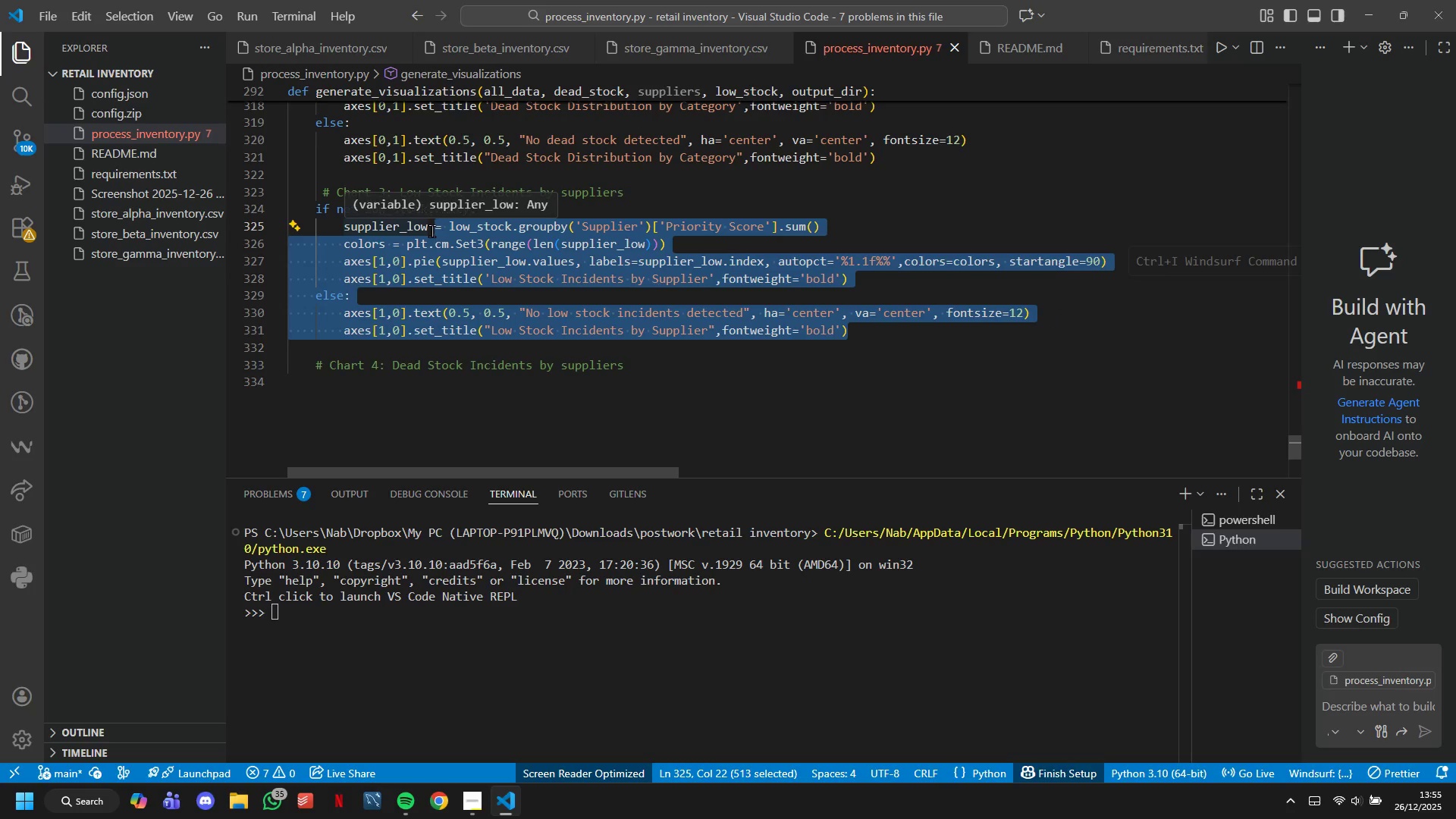 
key(Backspace)
 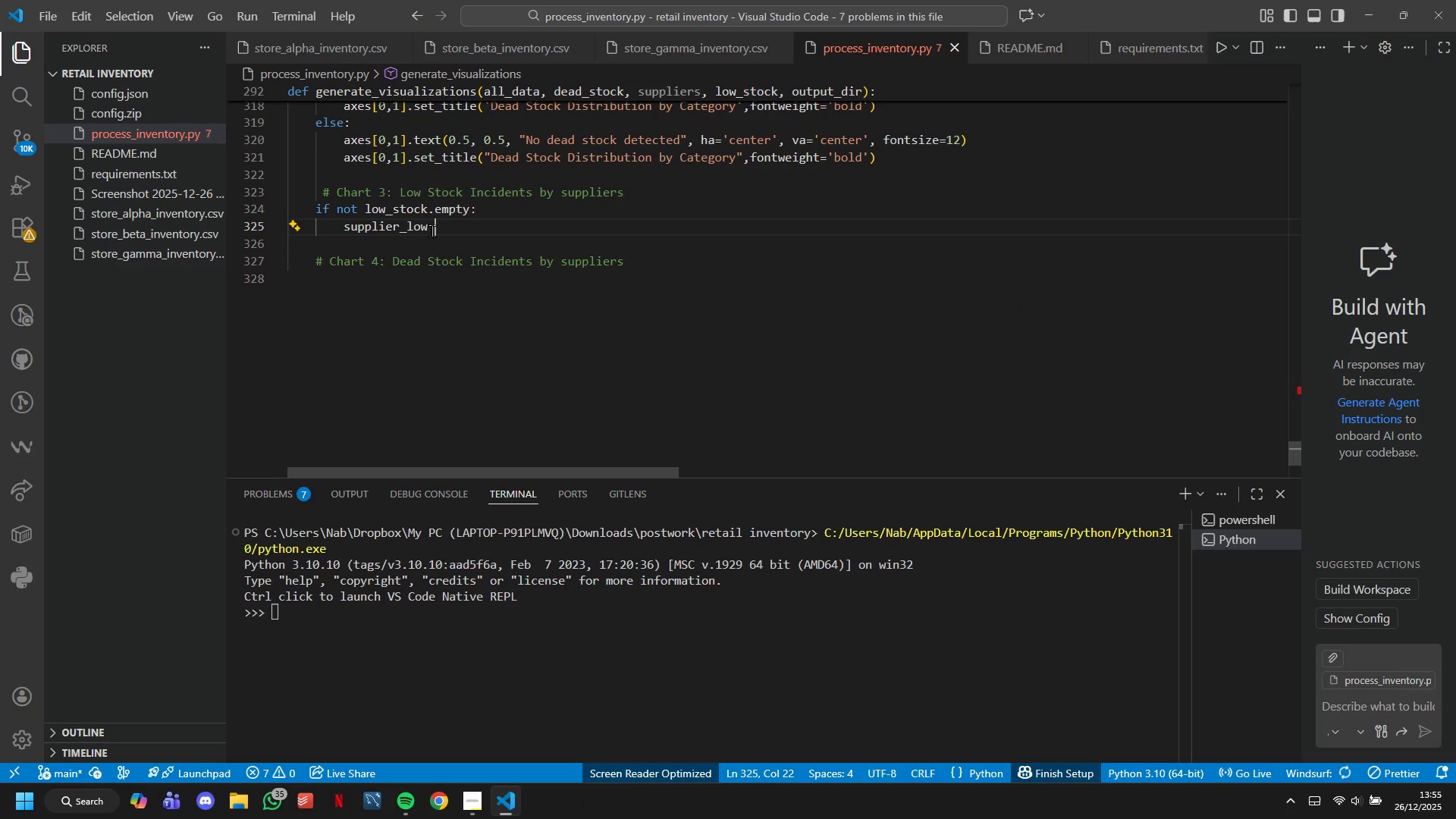 
key(Backspace)
 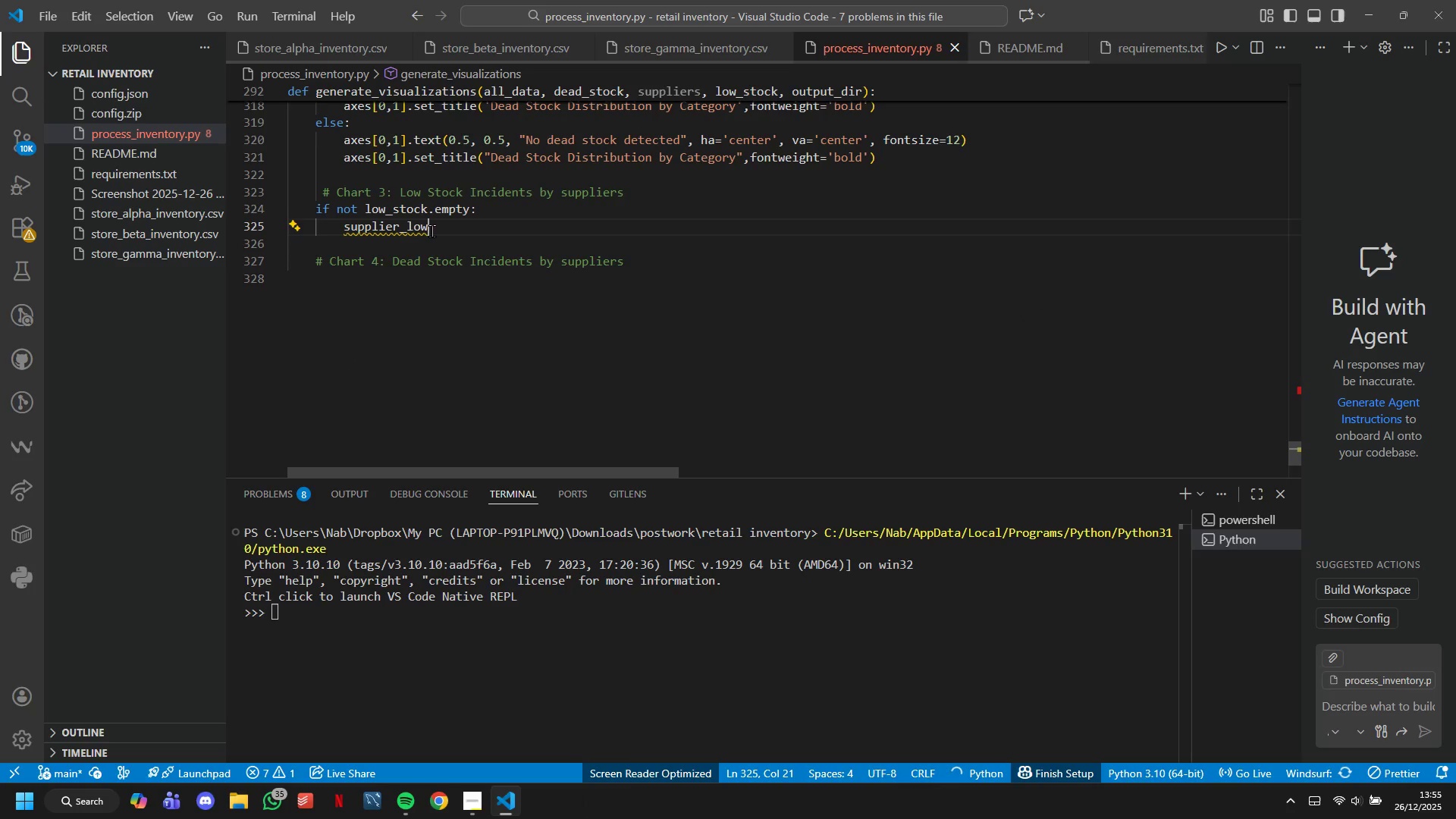 
key(Backspace)
 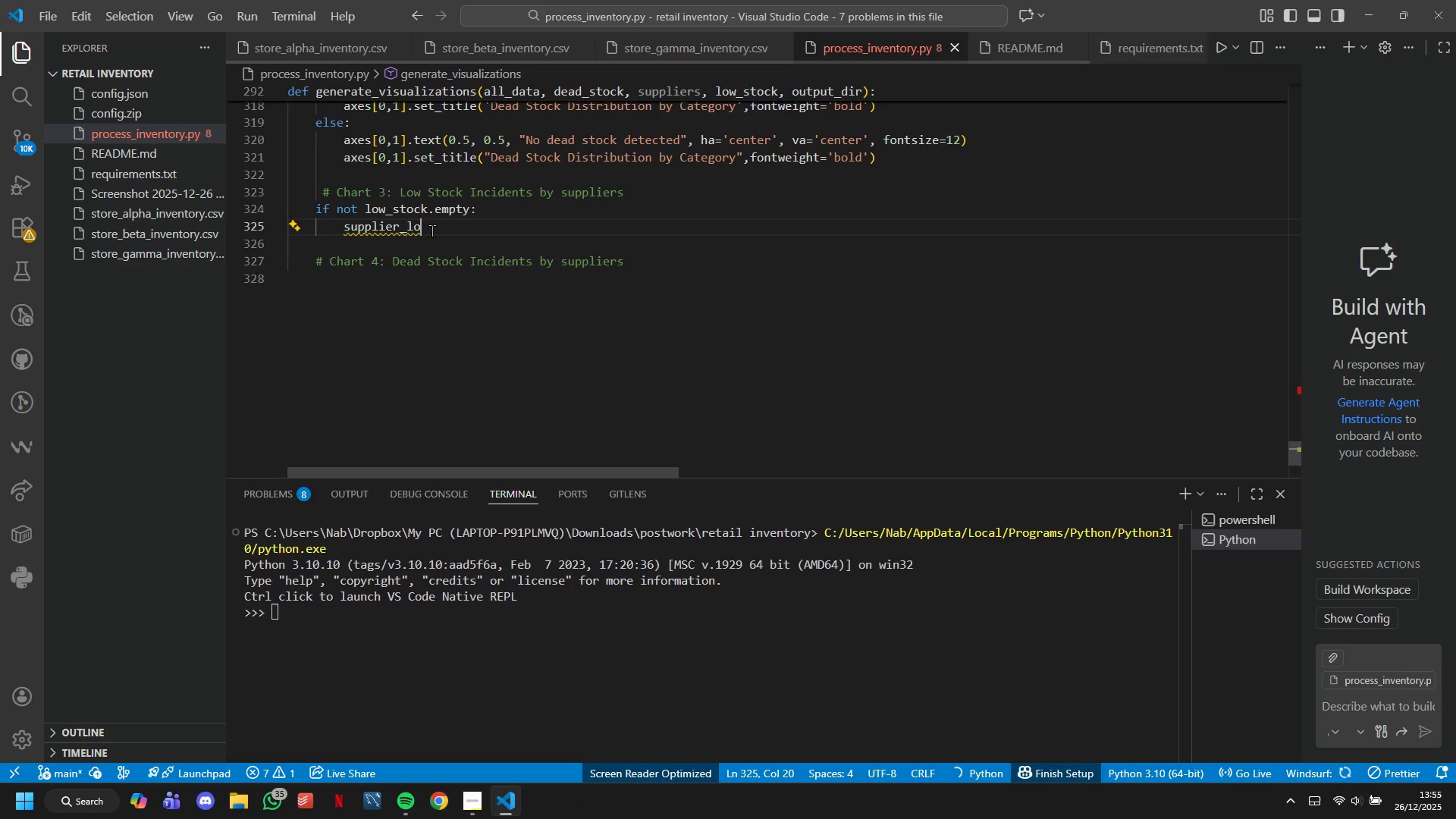 
key(Backspace)
 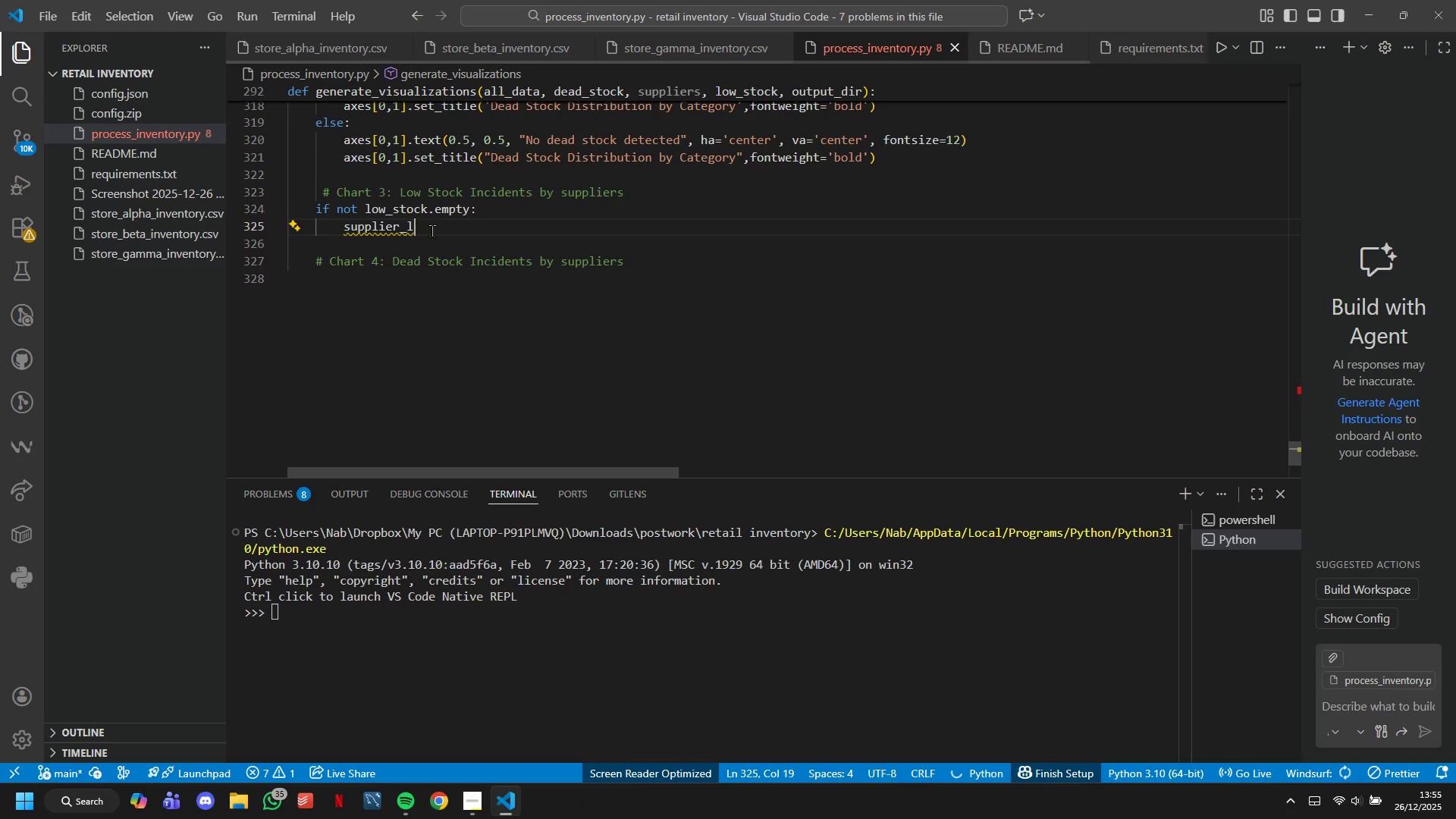 
key(Backspace)
 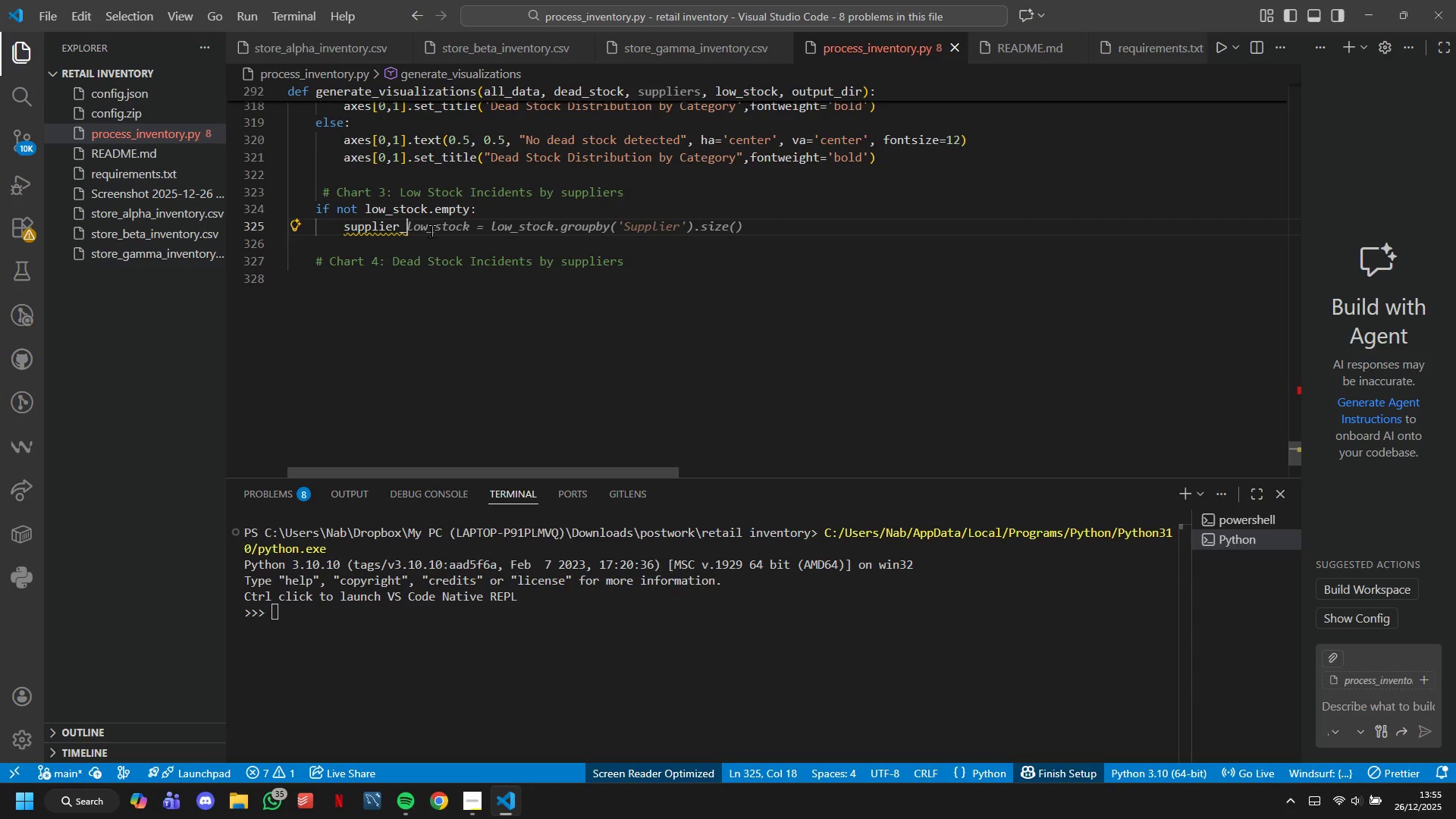 
wait(18.92)
 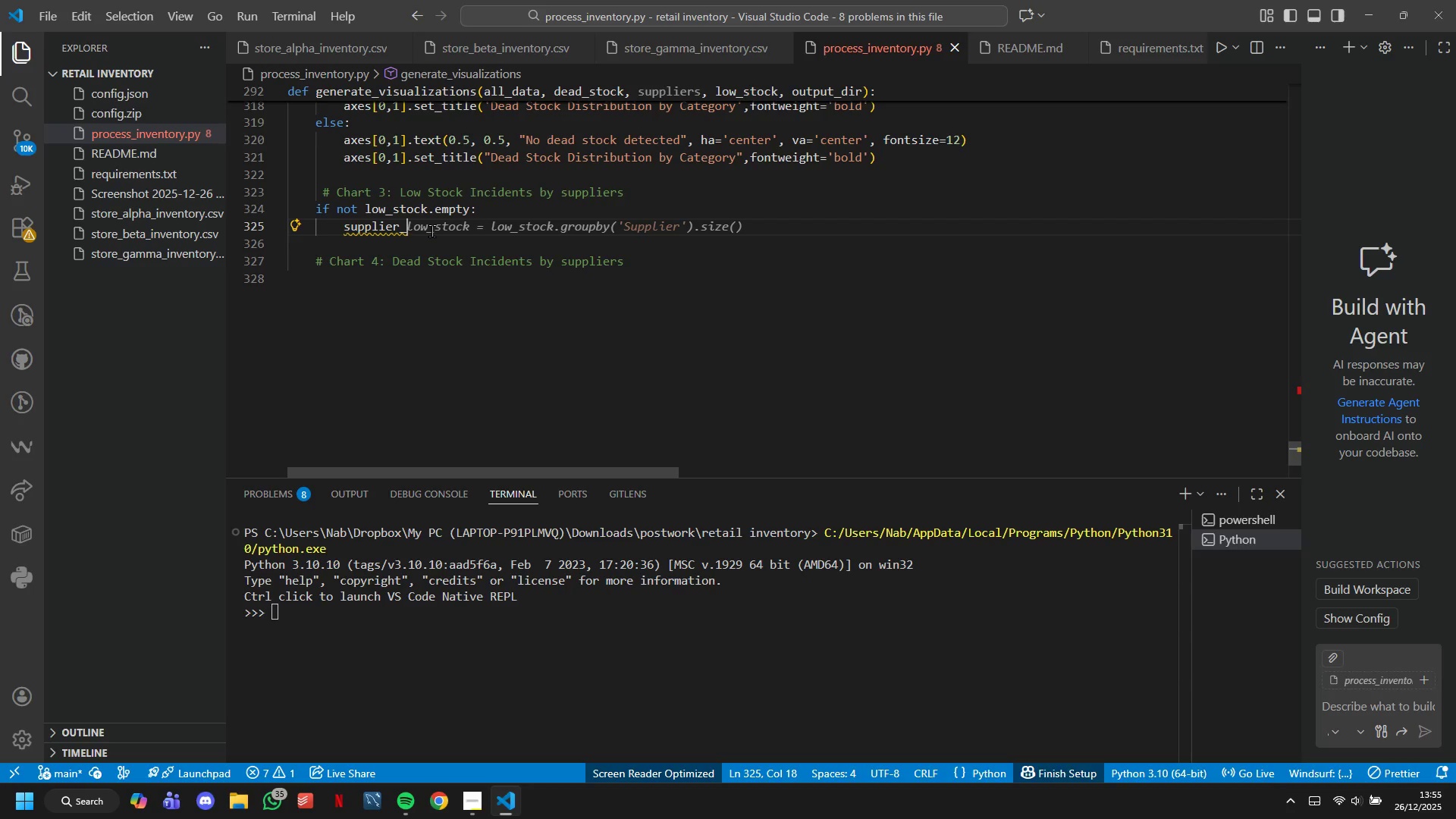 
type(s)
key(Backspace)
type(issues = low_stck)
 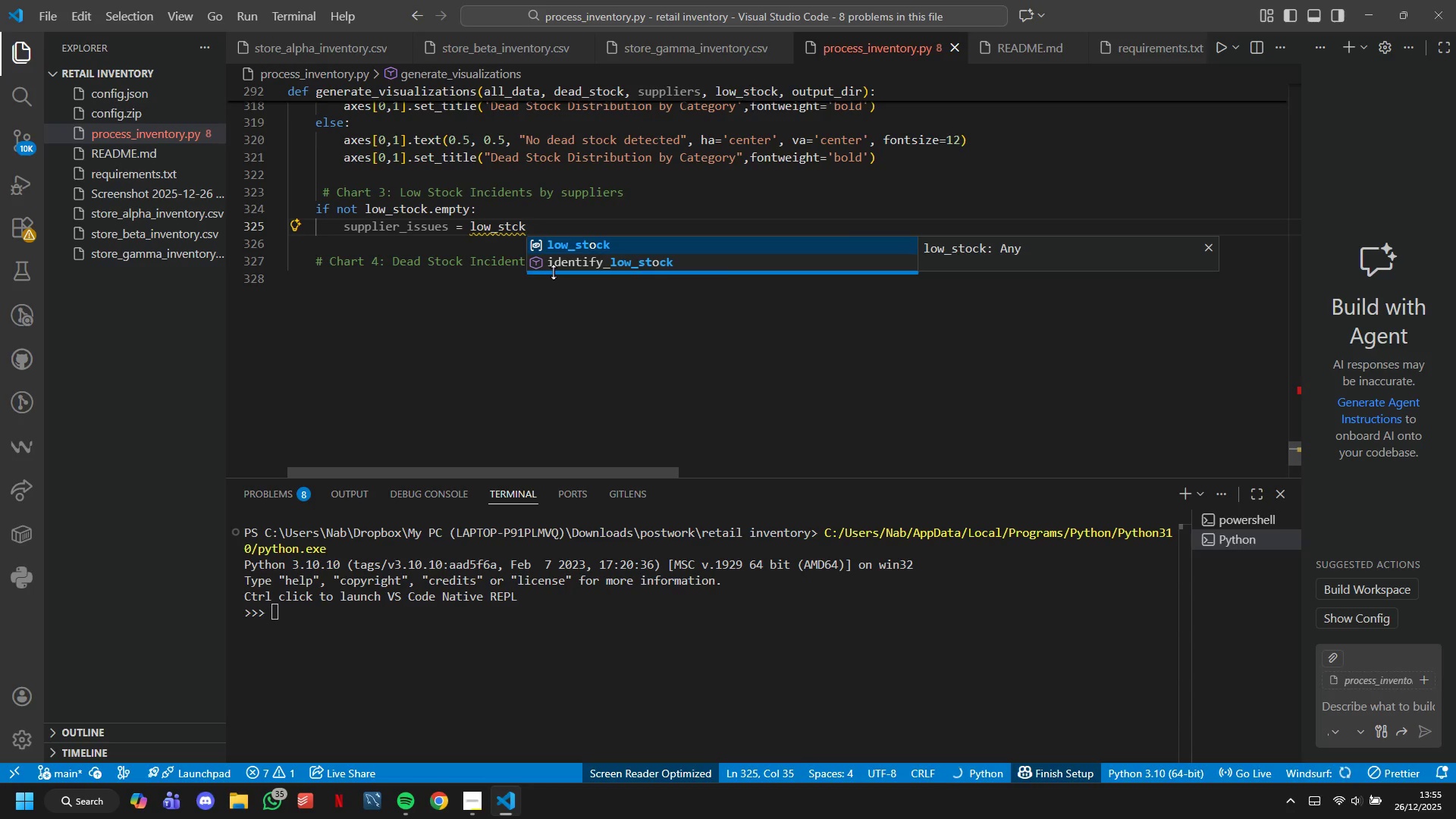 
key(ArrowDown)
 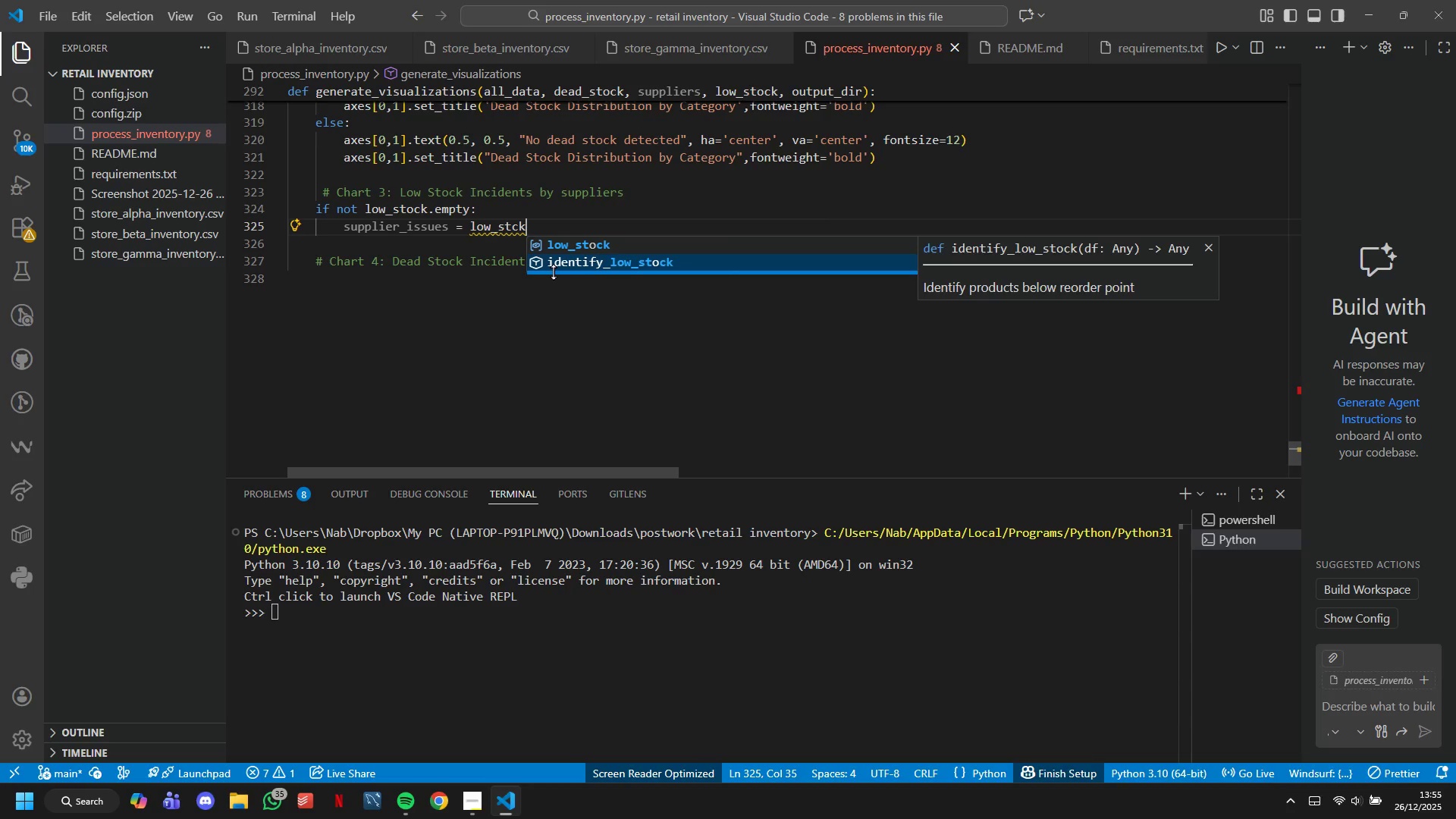 
key(ArrowUp)
 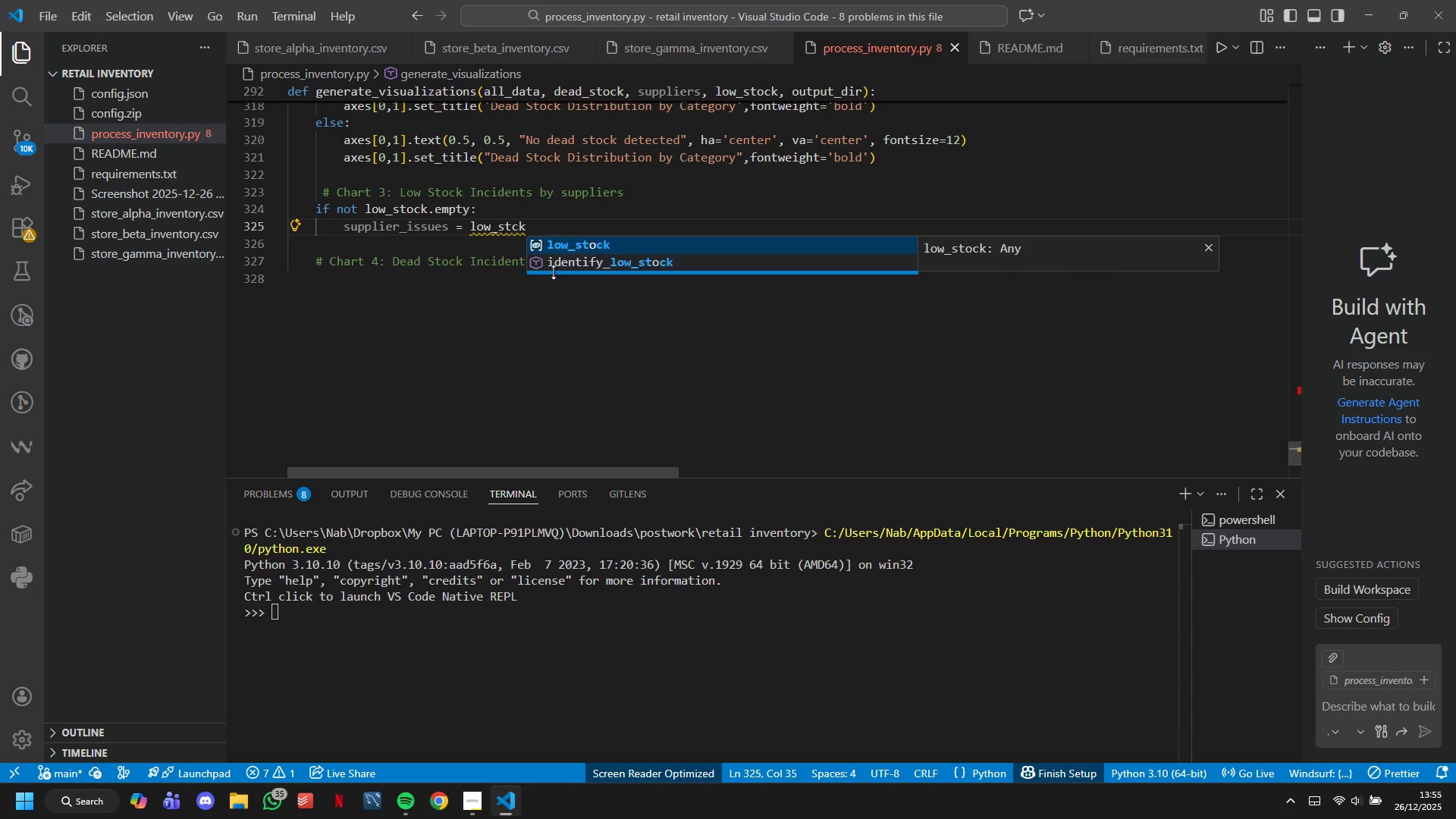 
key(Enter)
 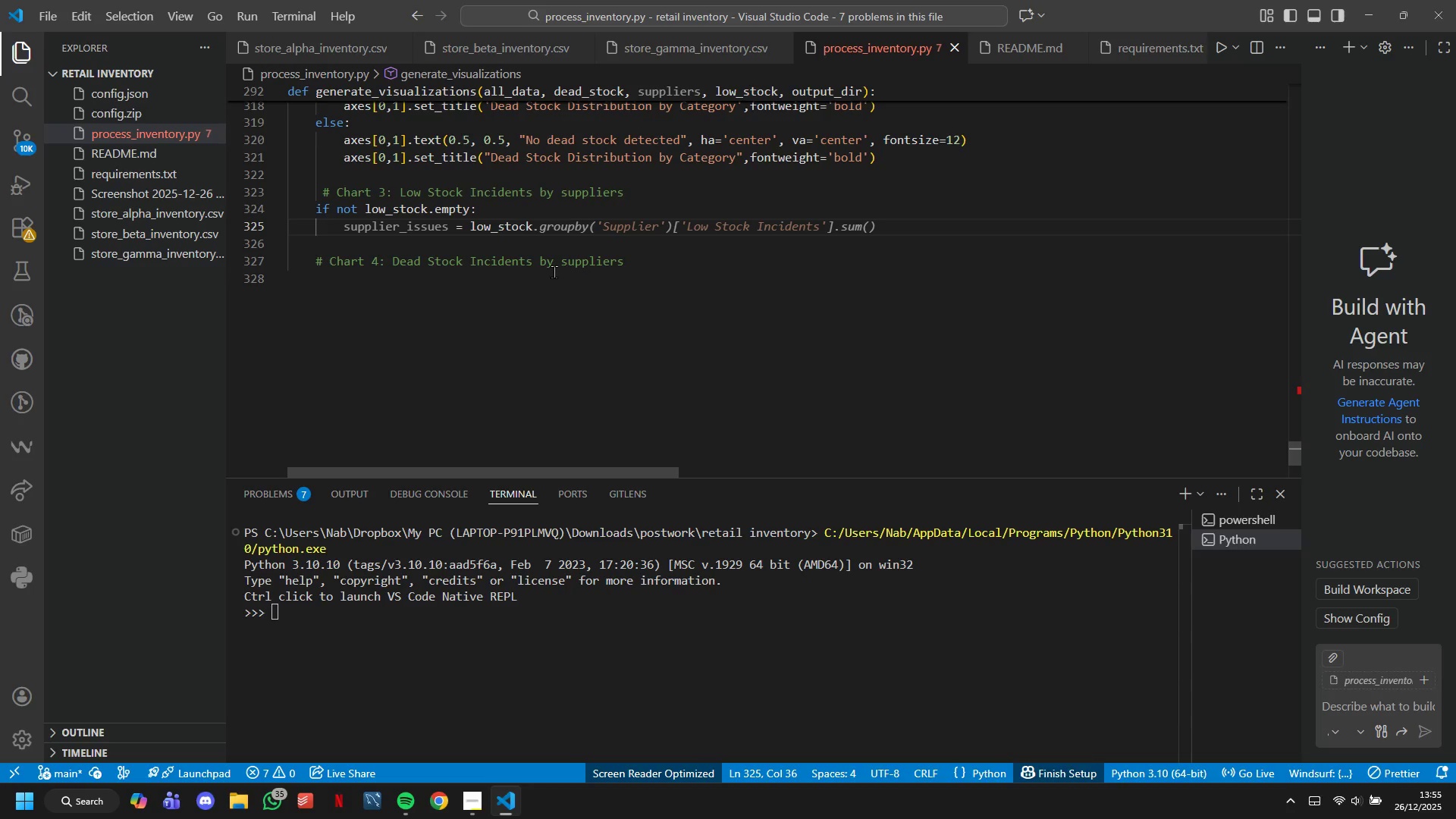 
type(.groupby)
 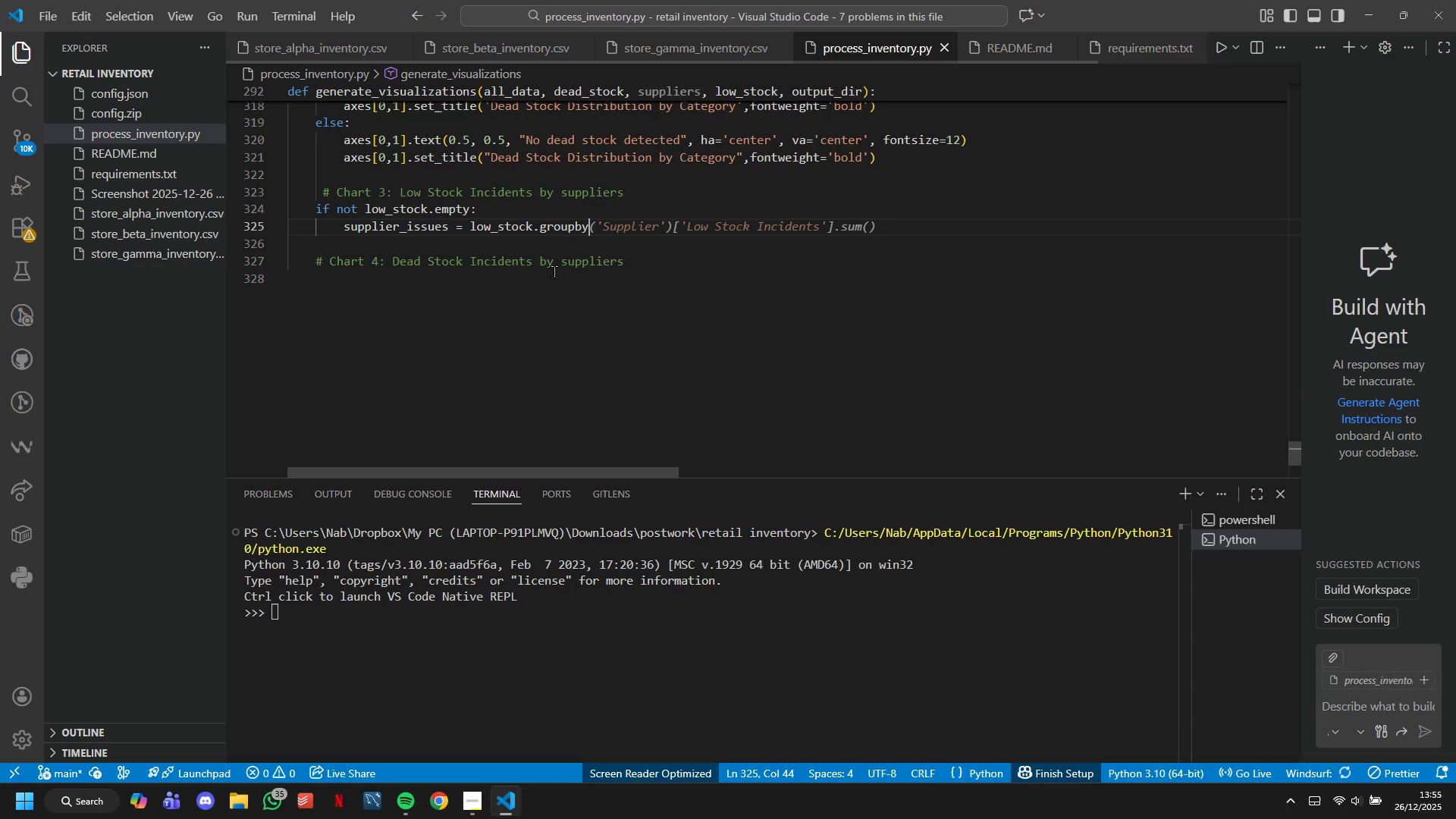 
hold_key(key=ShiftLeft, duration=0.38)
 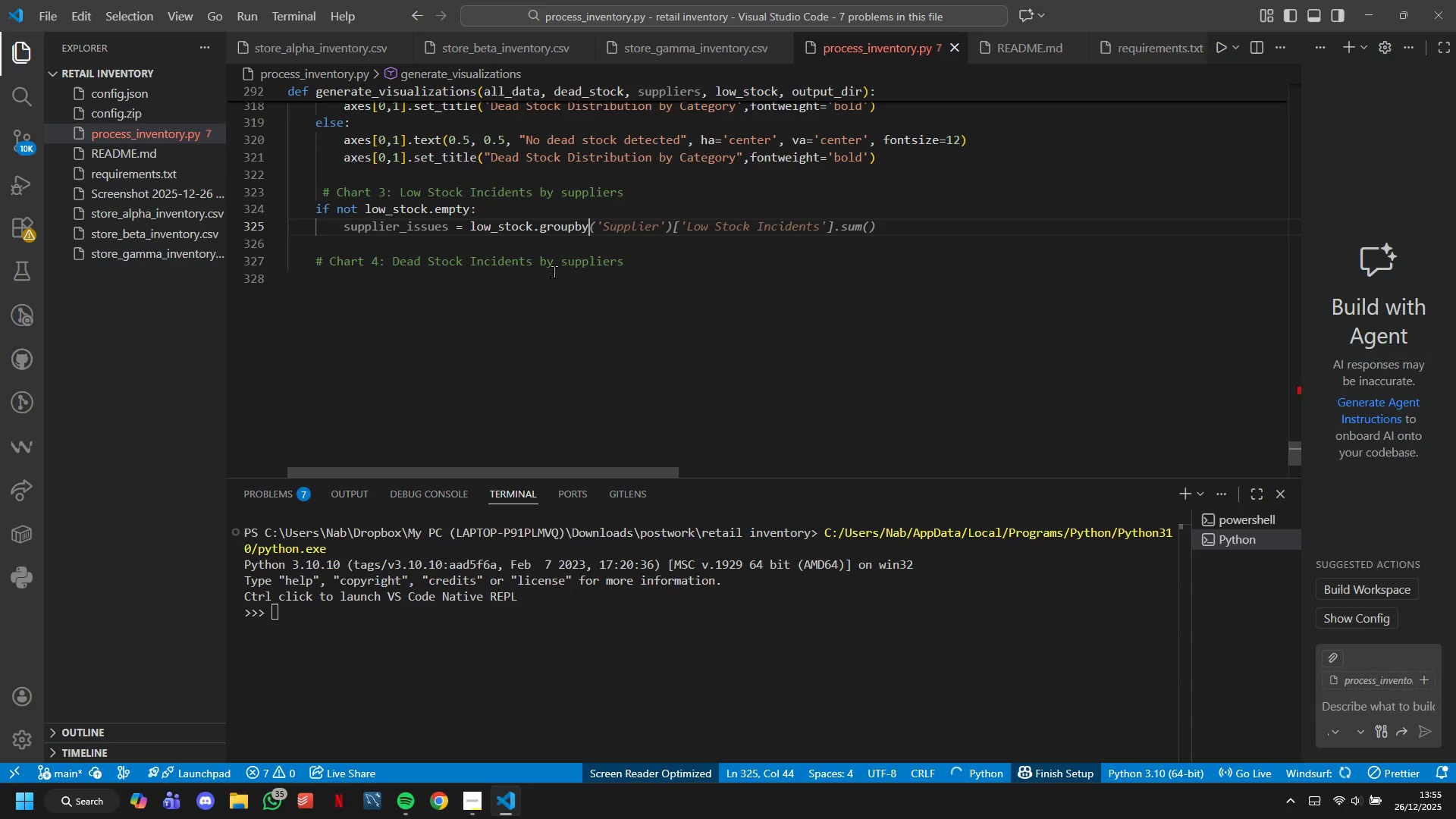 
type(('Suppler'0.size()
 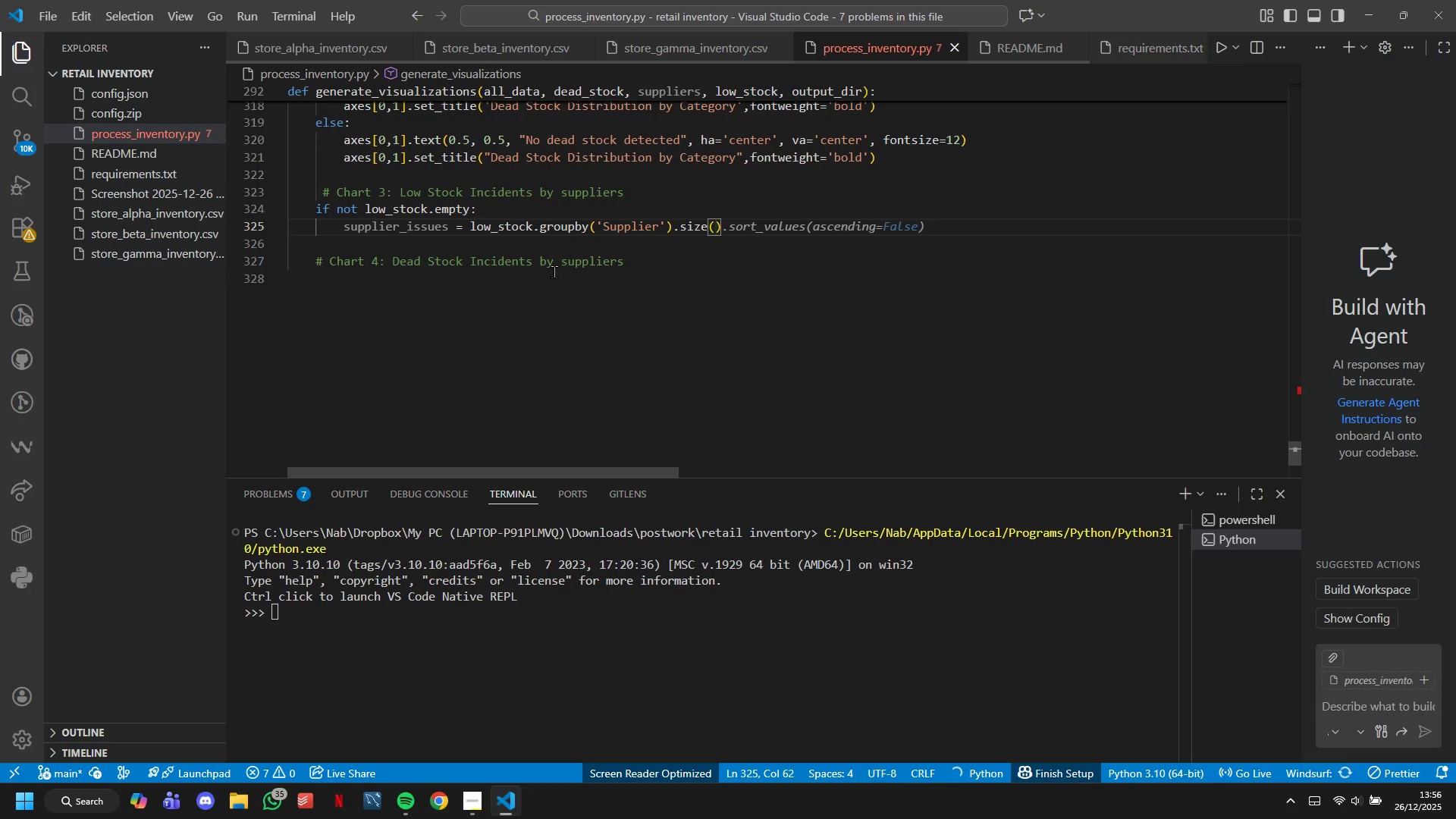 
 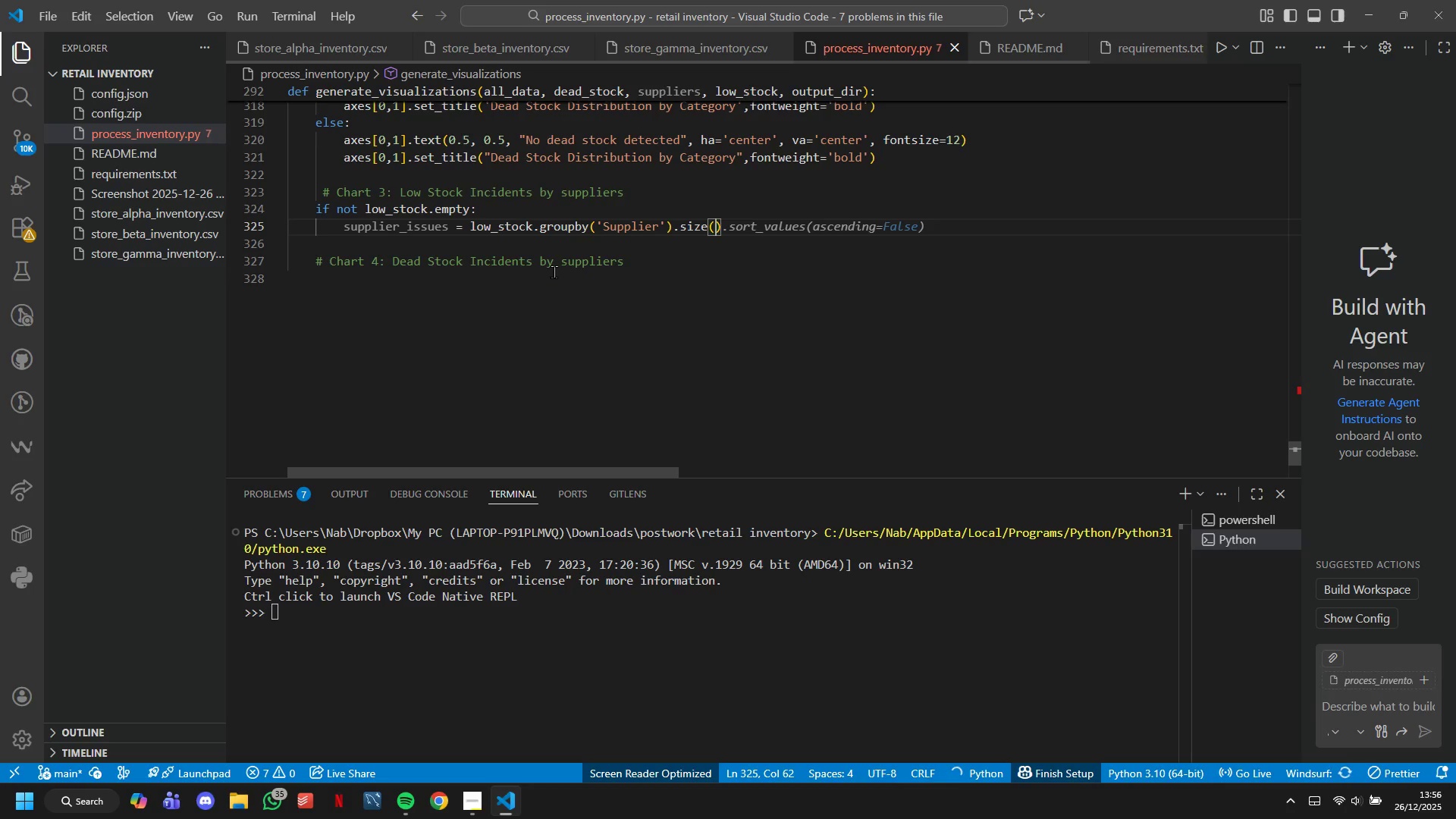 
key(ArrowRight)
 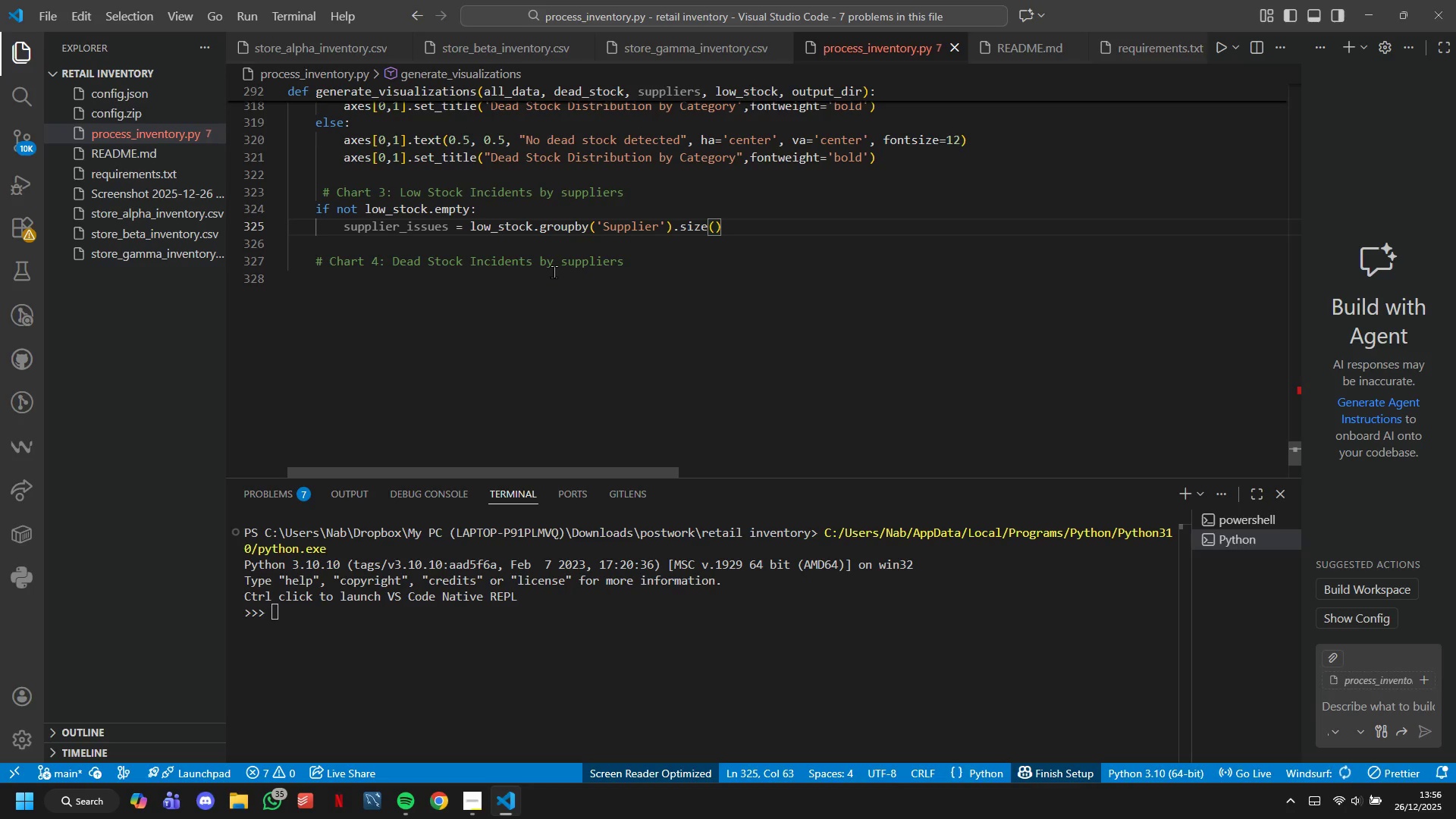 
type(.sro)
key(Backspace)
key(Backspace)
type(ort_VAlues(Ascndinng)
key(Backspace)
key(Backspace)
key(Backspace)
type(ng=Fals.head(!0)
 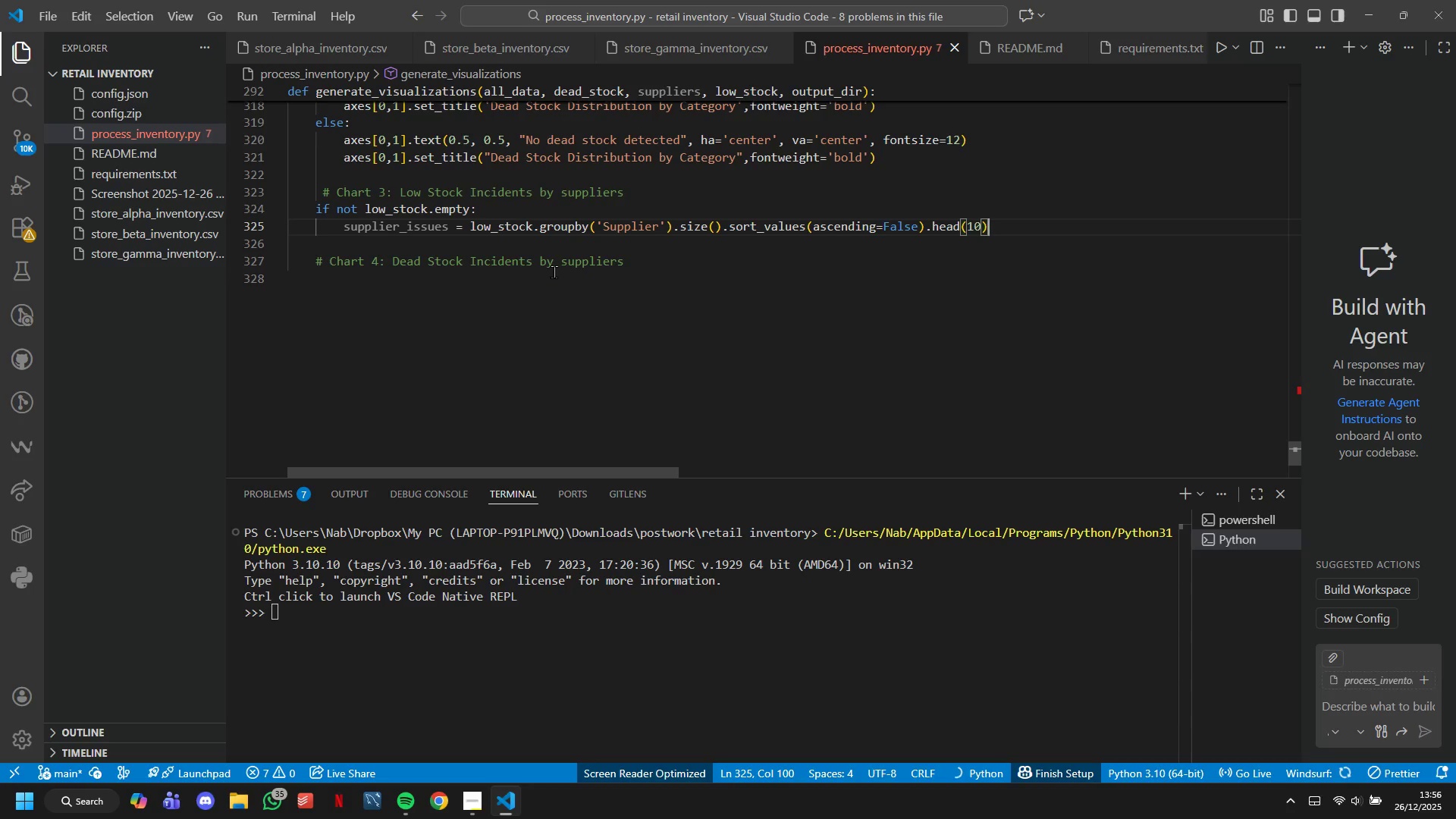 
 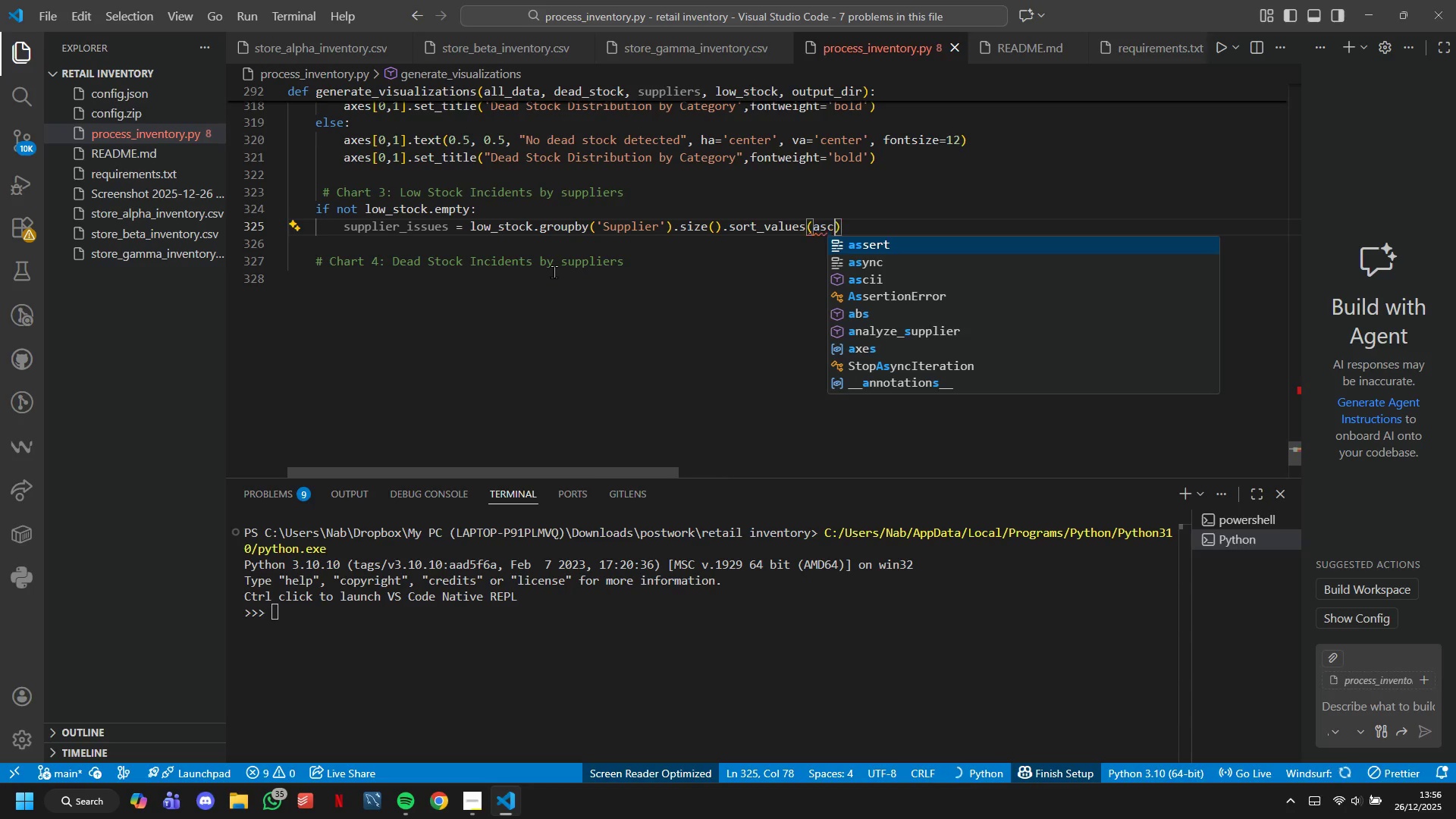 
hold_key(key=ArrowRight, duration=3.95)
 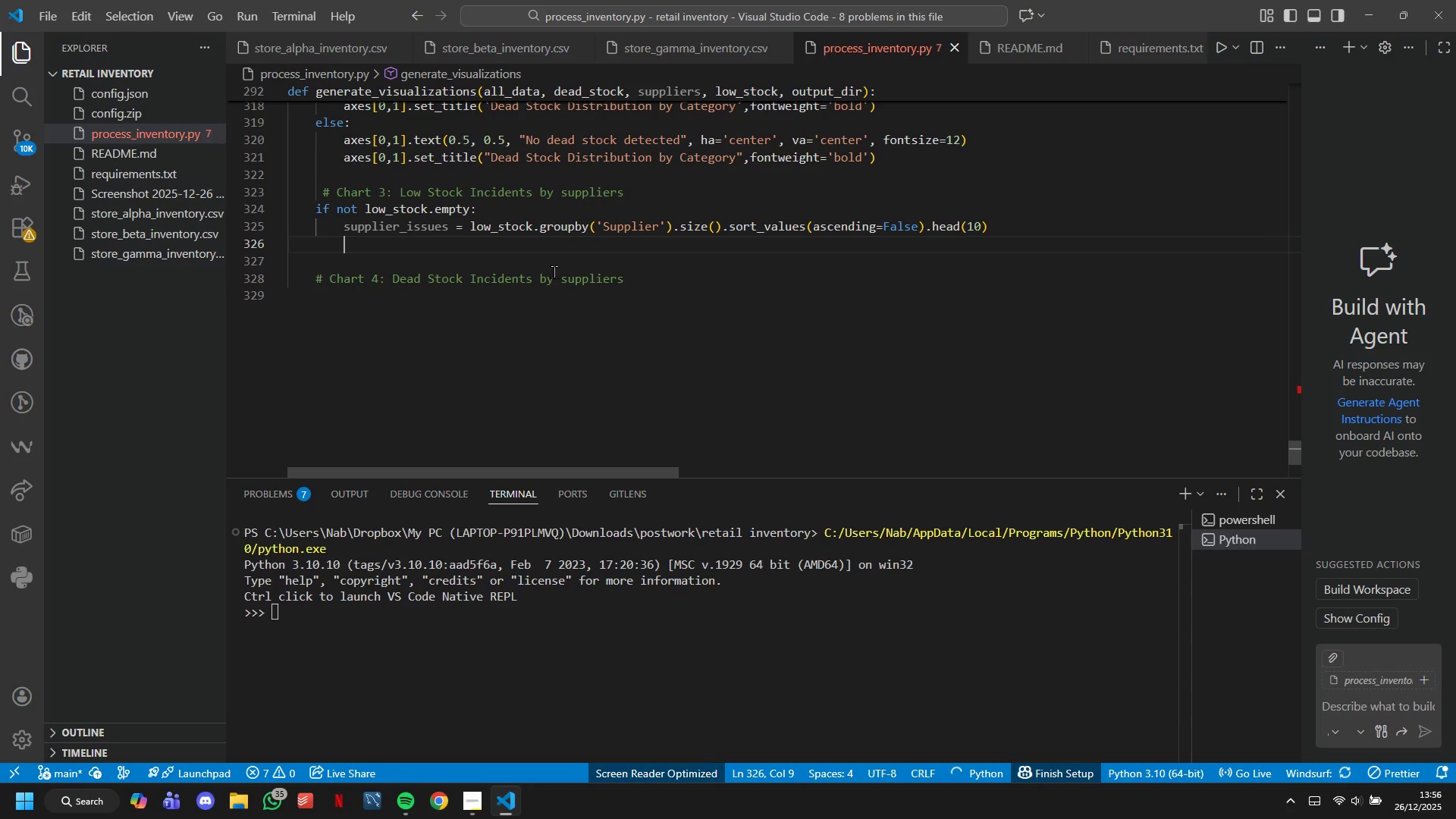 
key(Enter)
 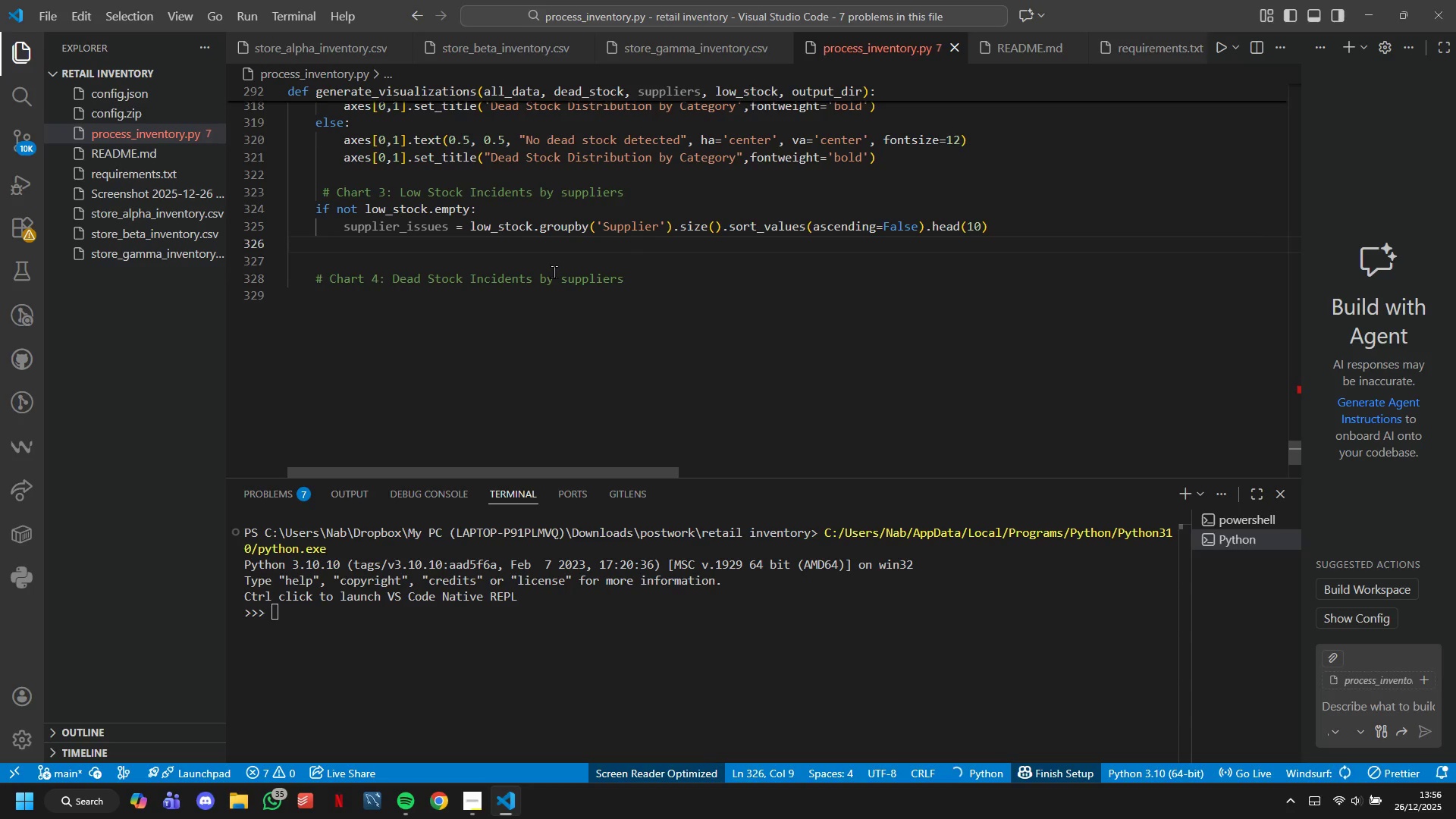 
type(axes[1,0)
 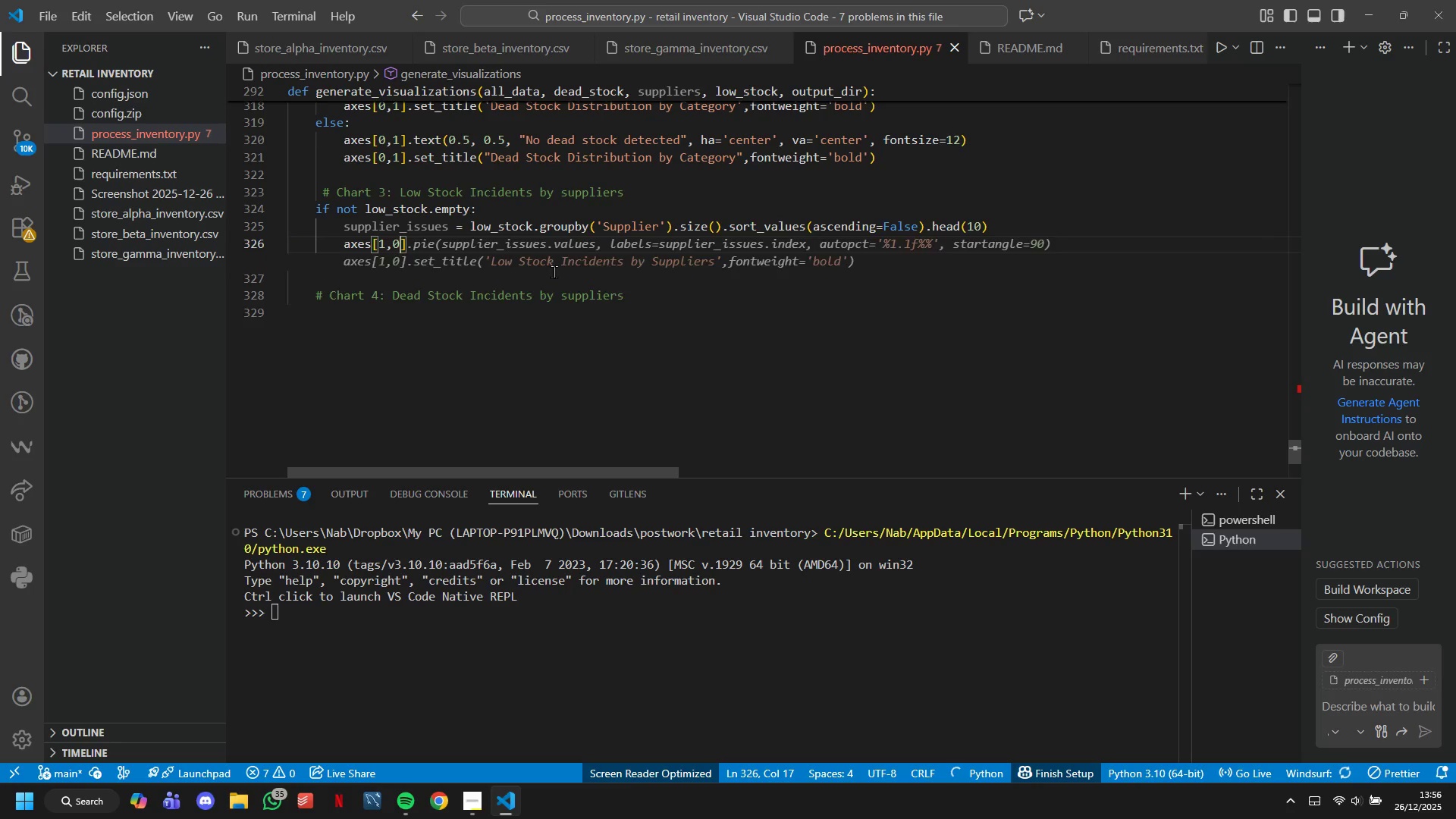 
key(ArrowRight)
 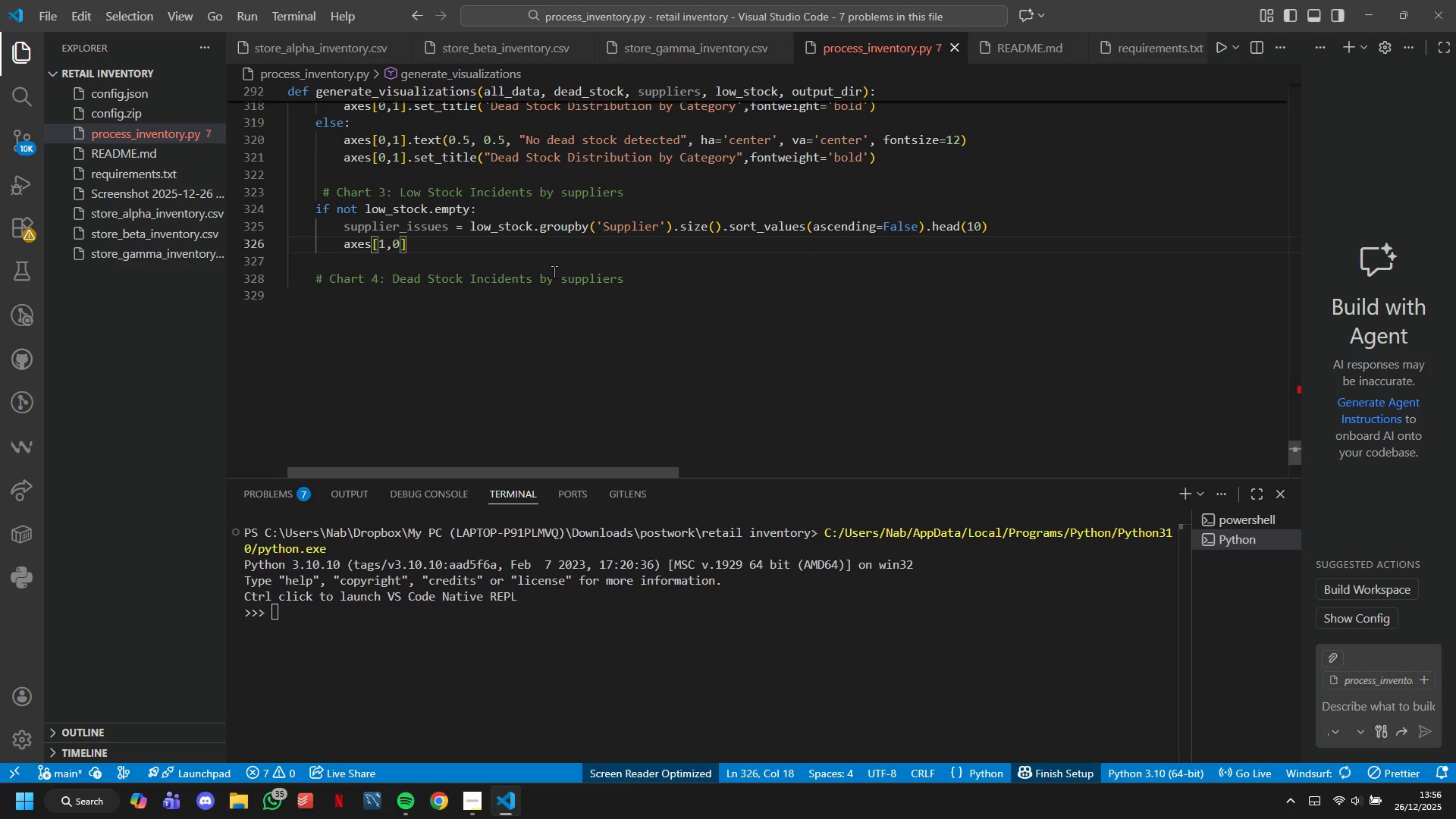 
type(.barh)
 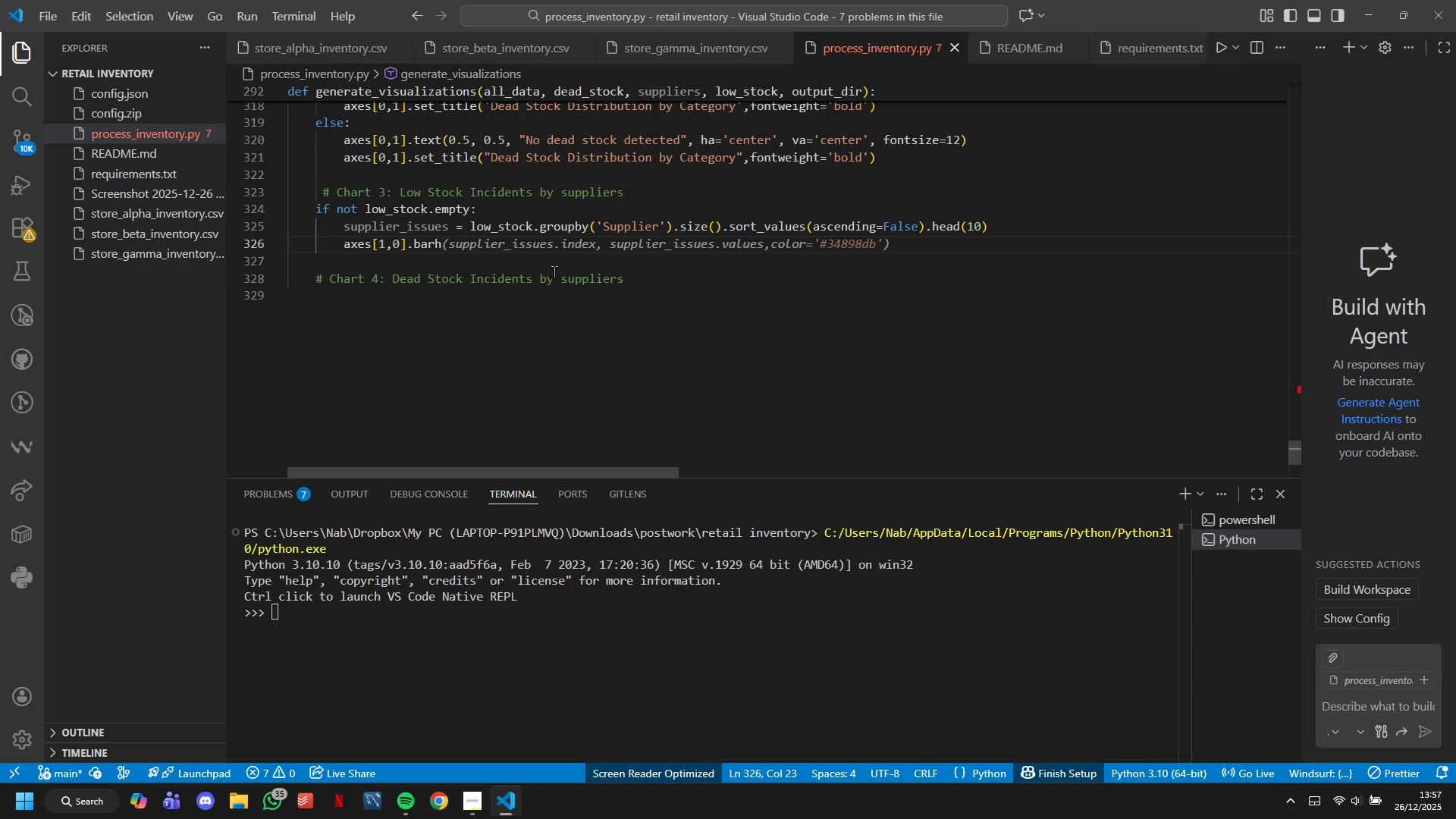 
wait(41.8)
 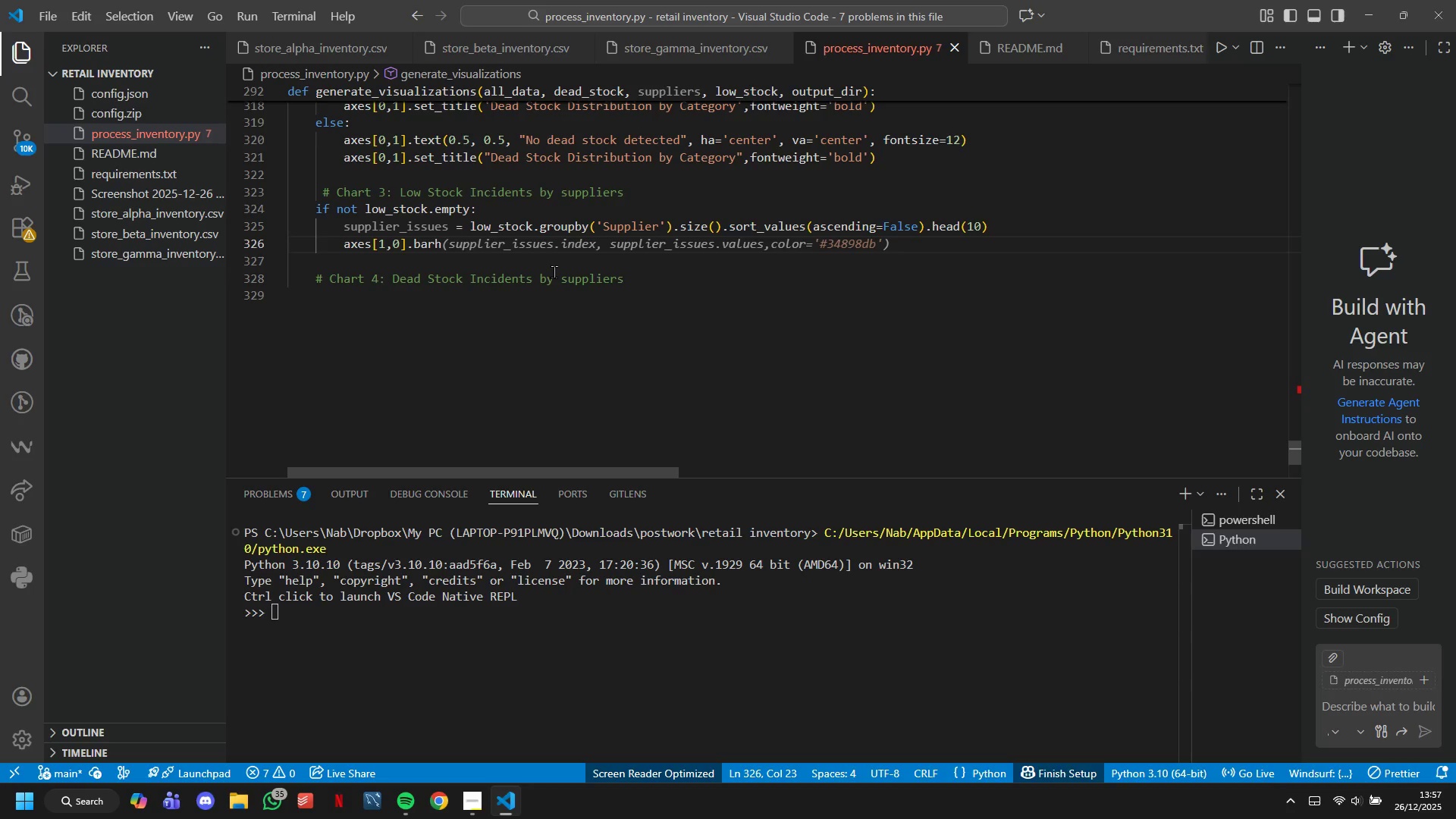 
type((Supplier)
 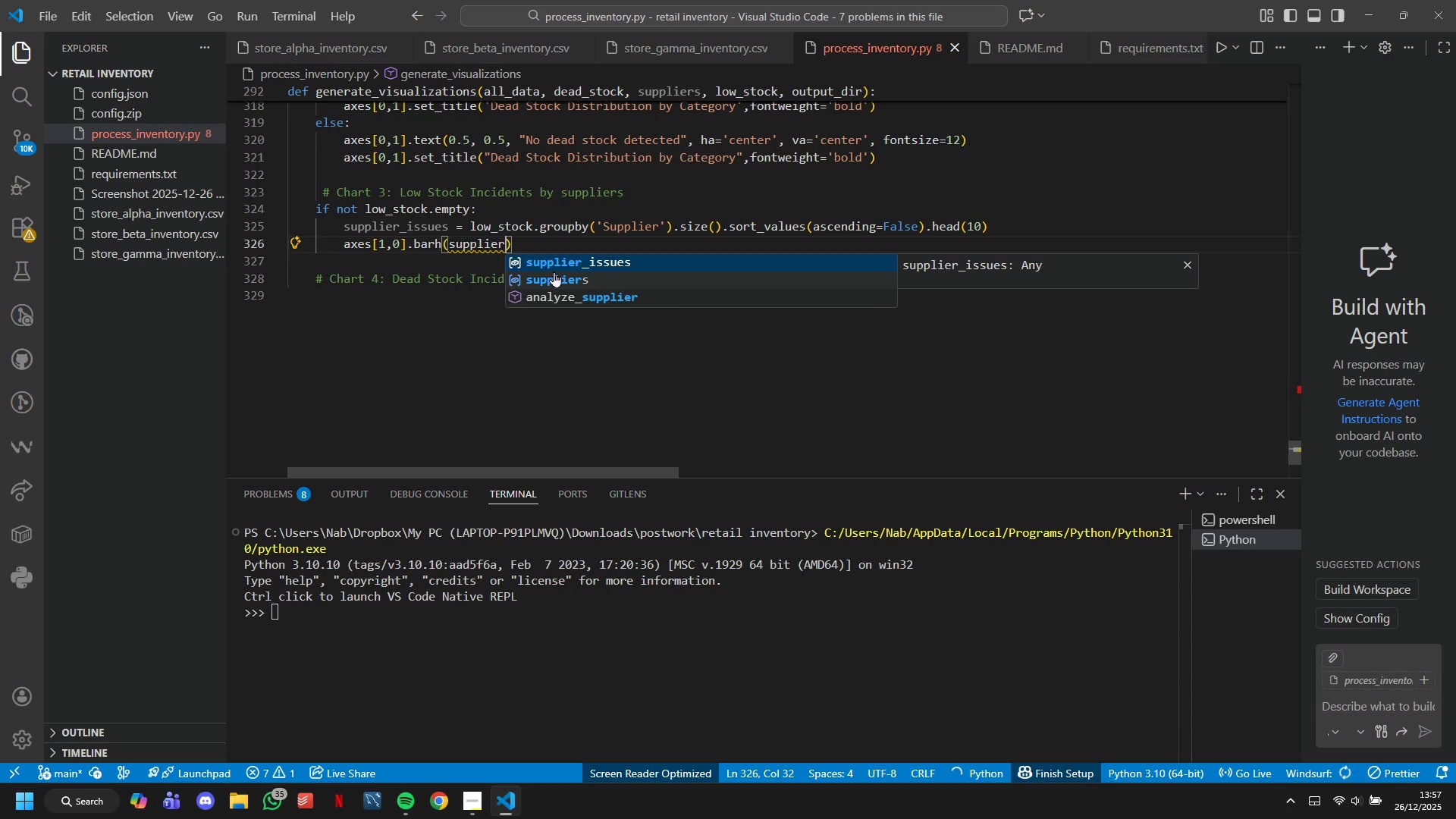 
key(ArrowDown)
 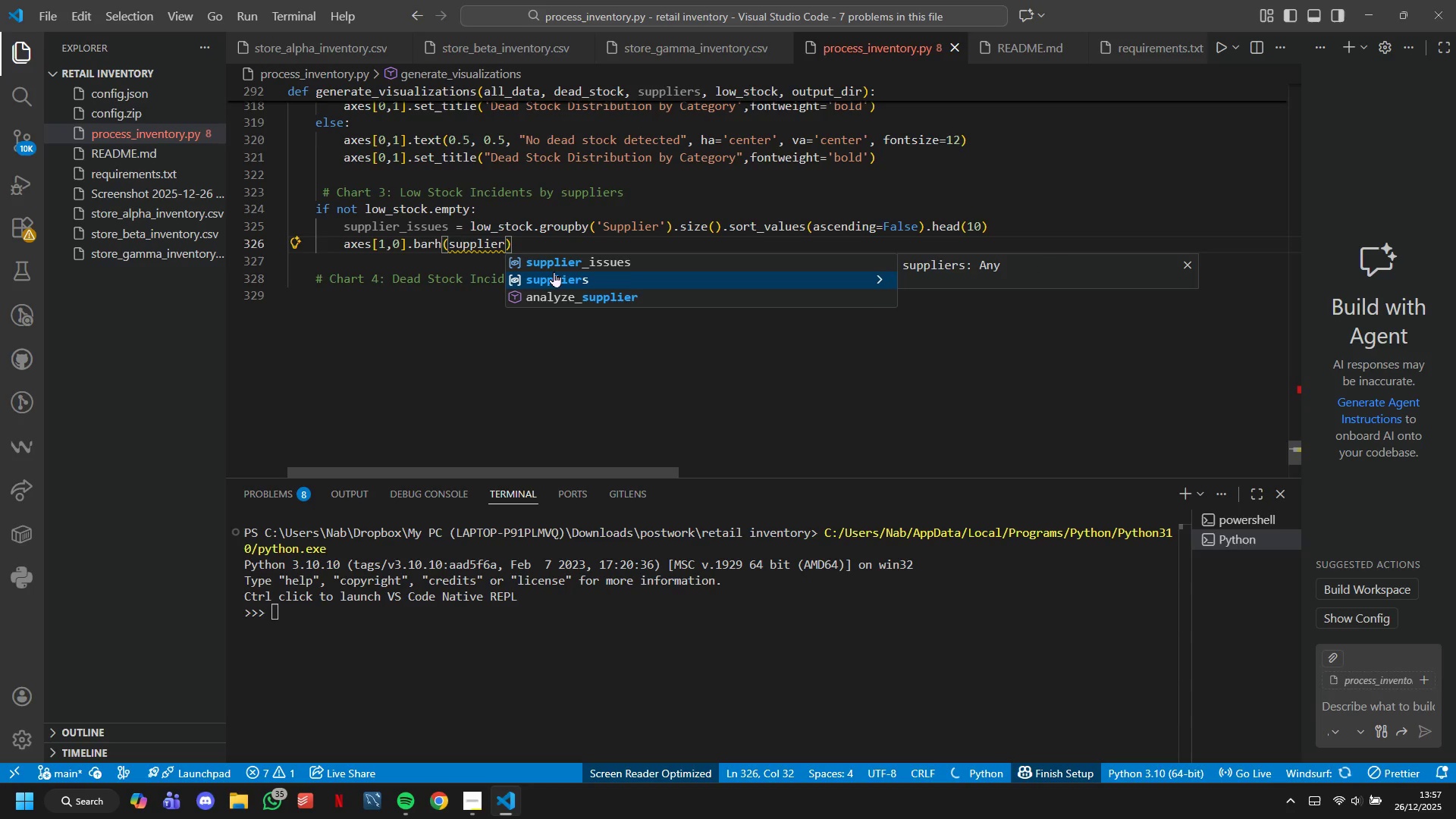 
key(ArrowUp)
 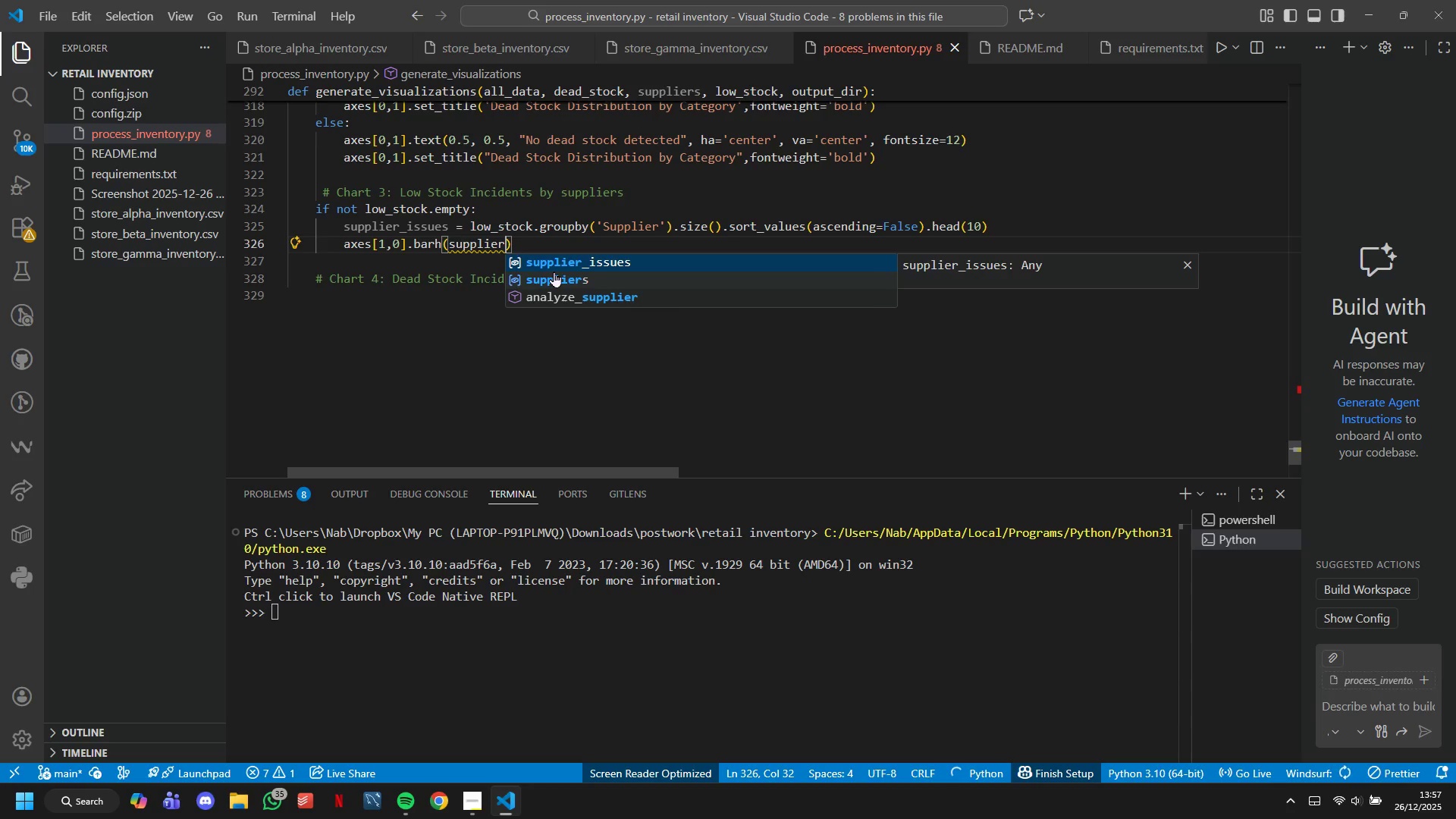 
key(Enter)
 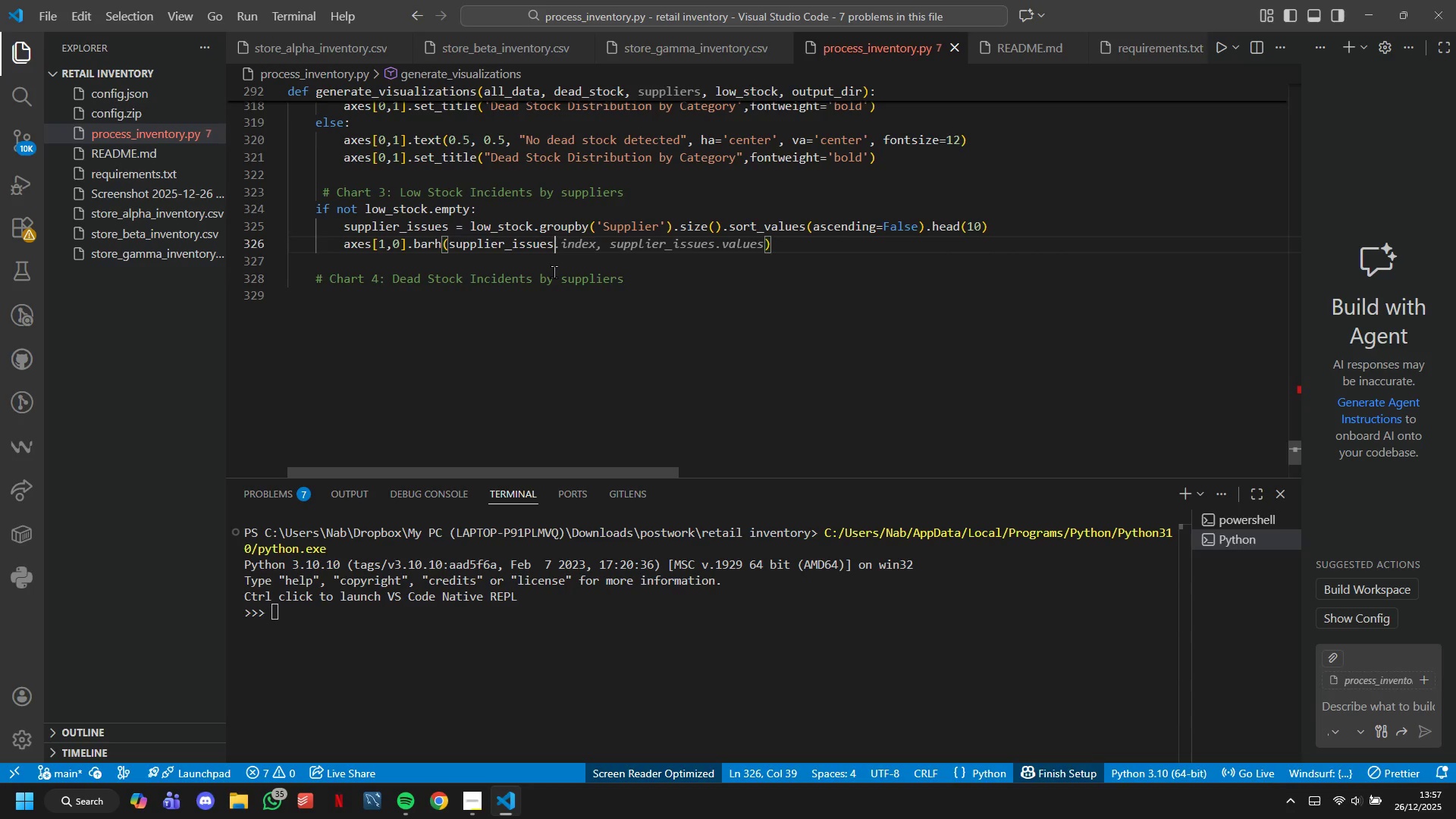 
type(.index,)
key(Tab)
key(Tab)
 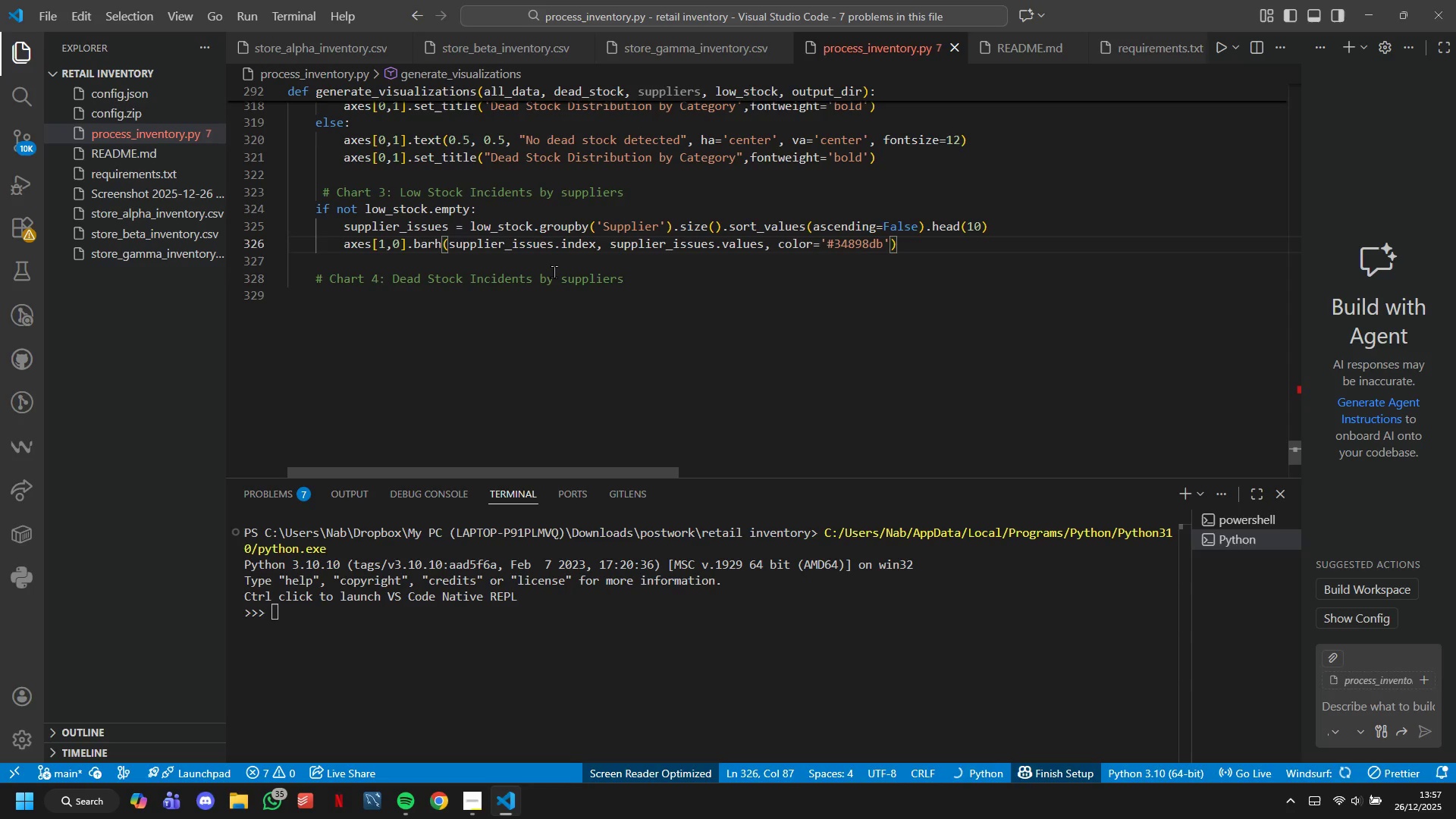 
key(ArrowRight)
 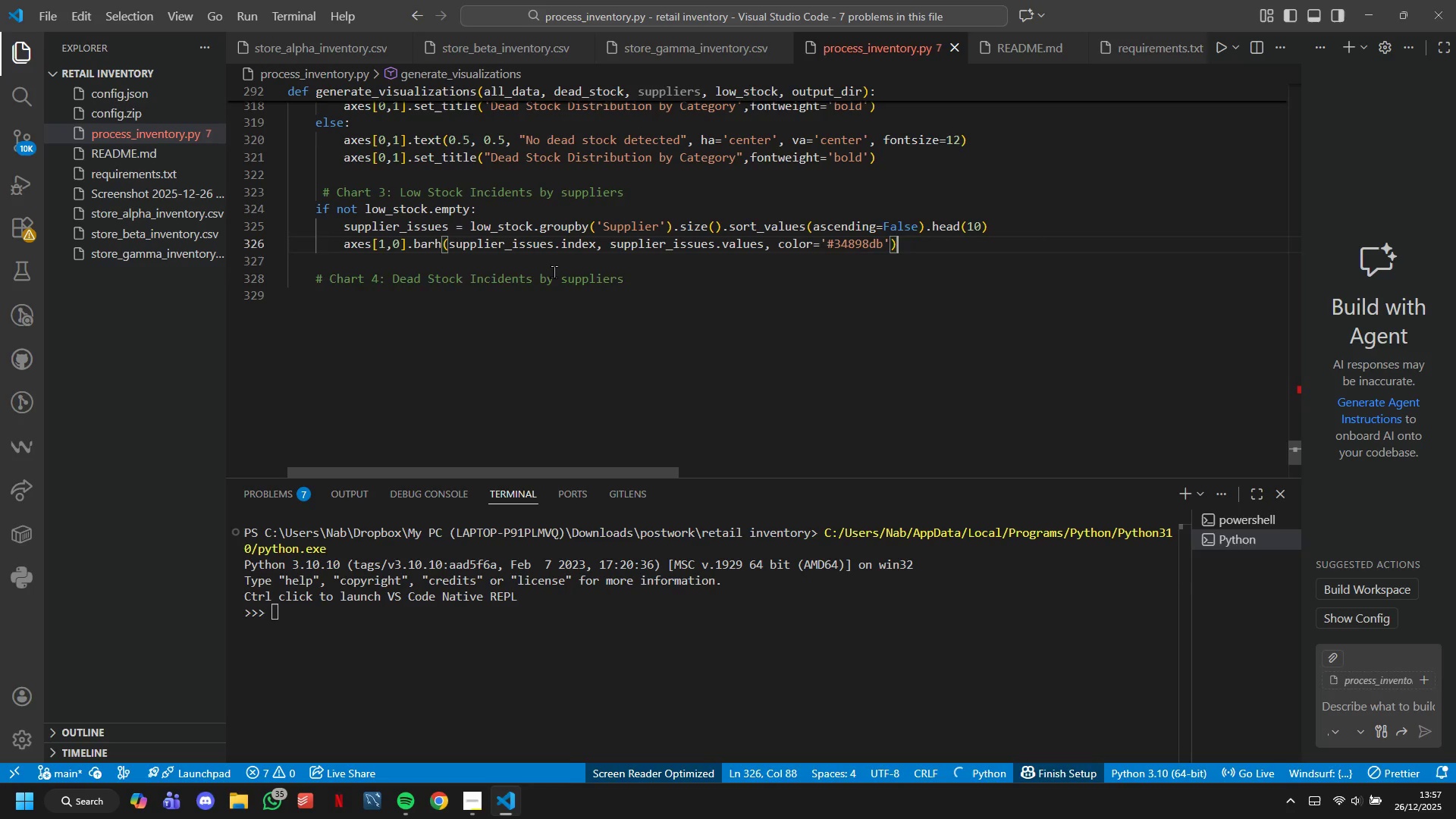 
key(Enter)
 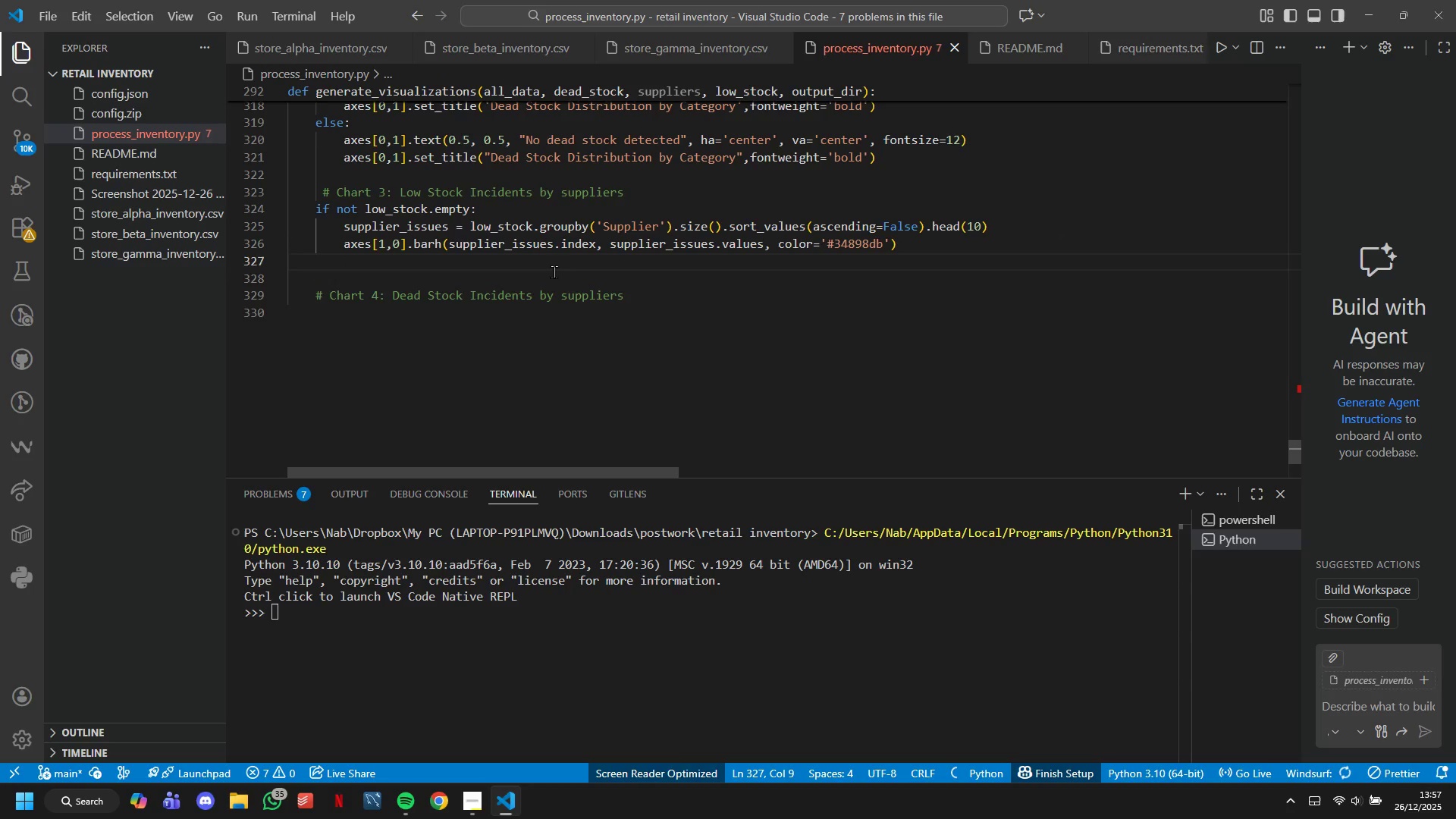 
type(axes[1,0)
 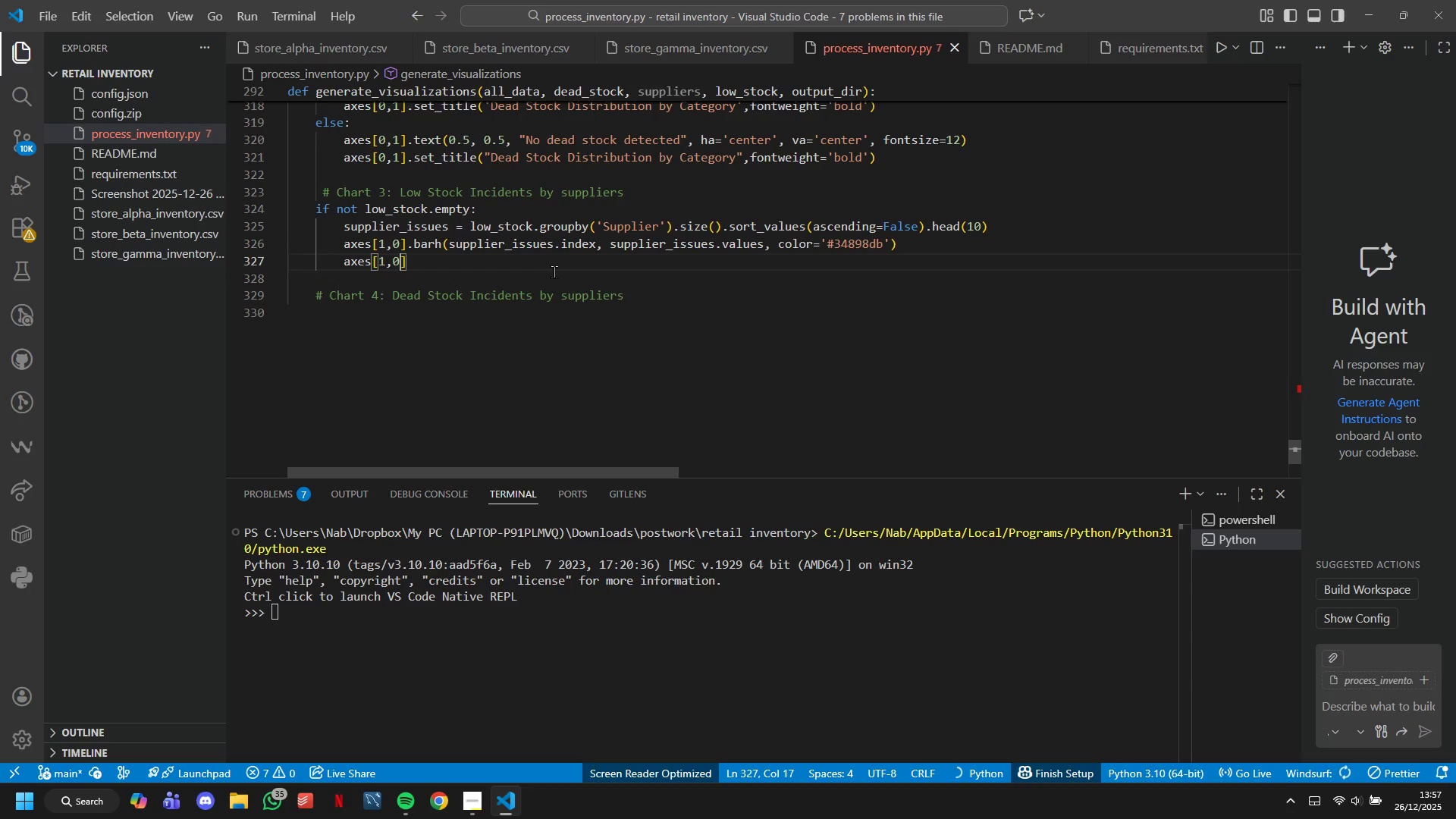 
key(ArrowRight)
 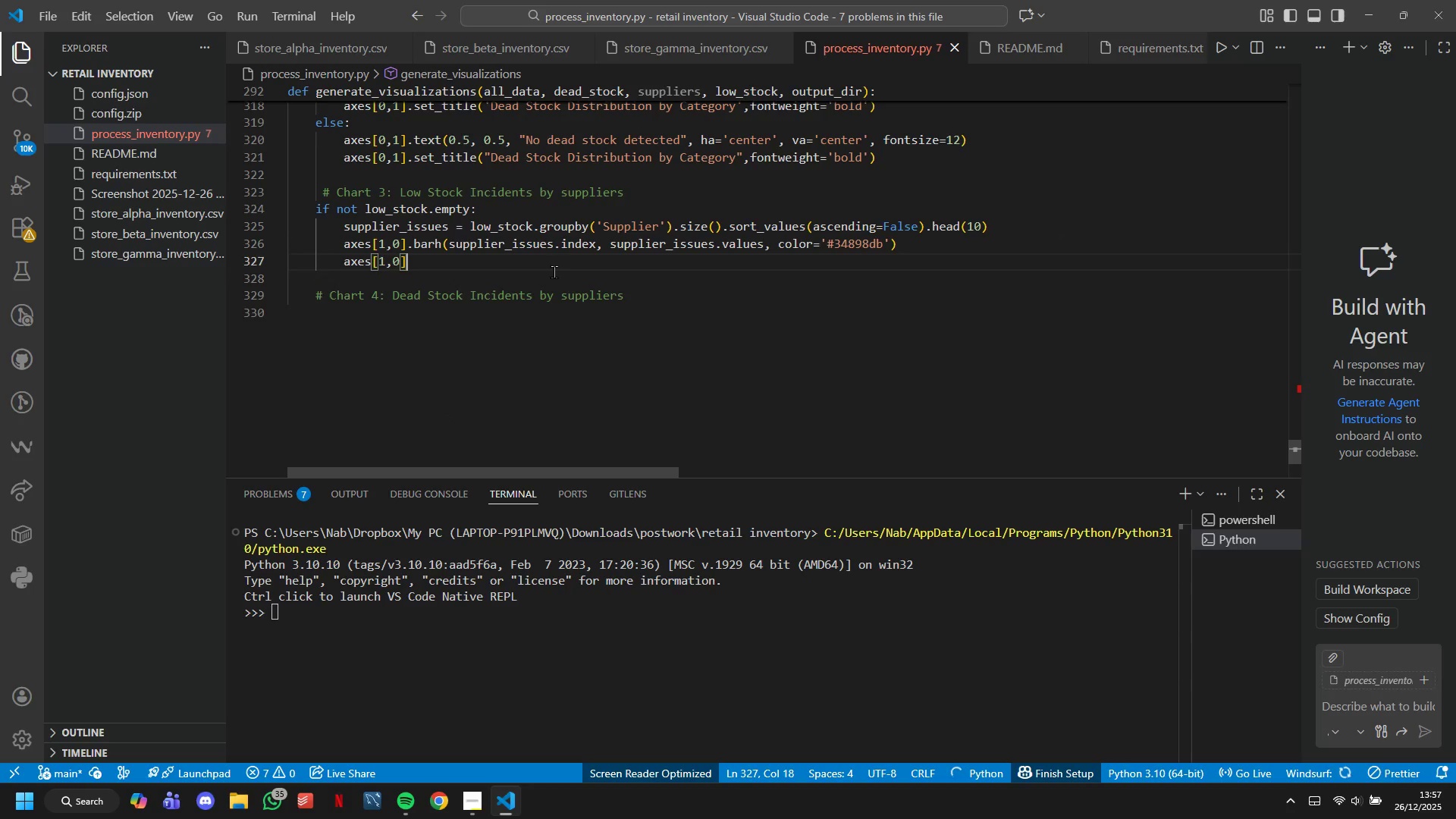 
type(.set-Title9"low Stock Incidets by Supplier)
 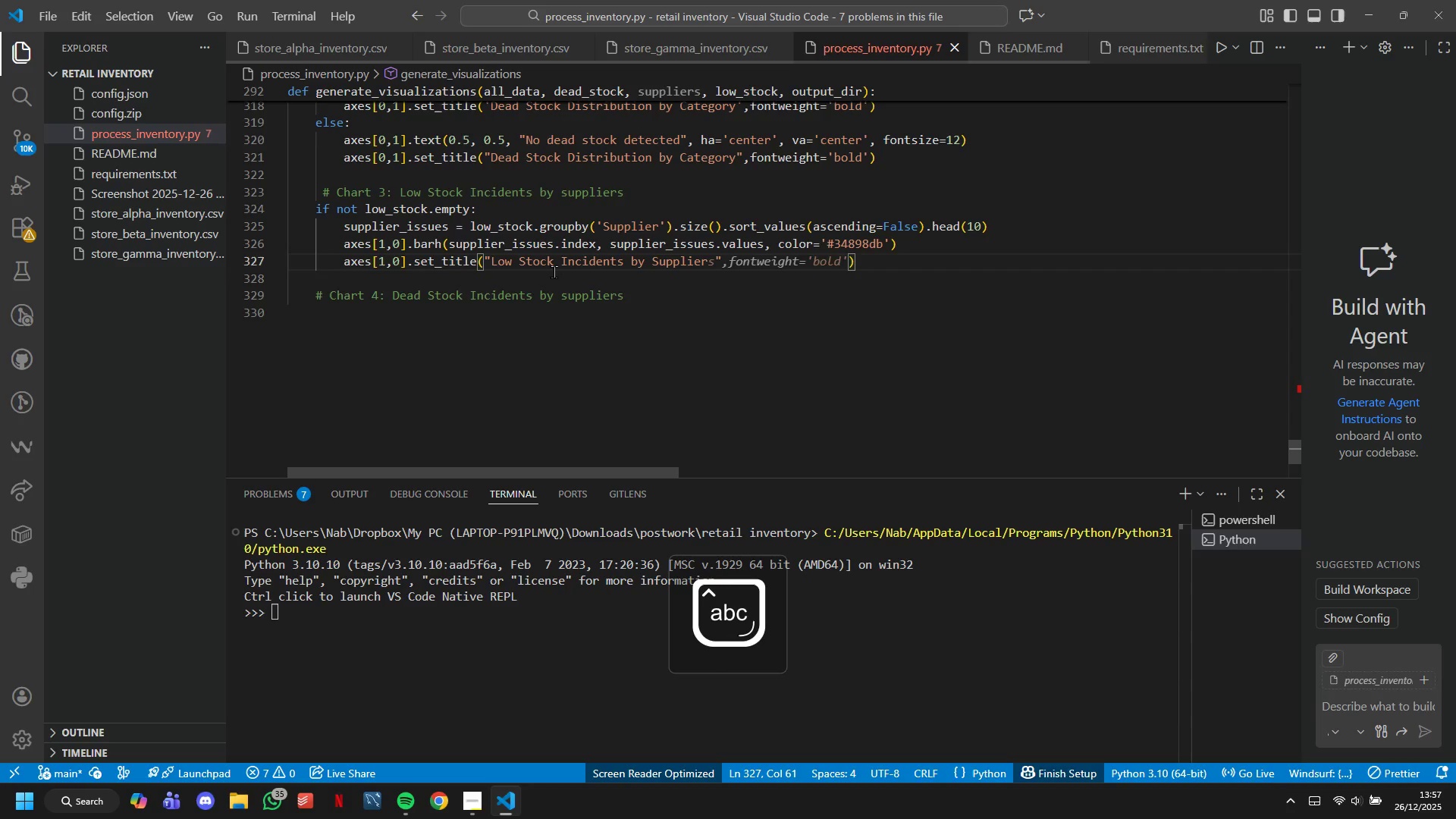 
key(ArrowRight)
 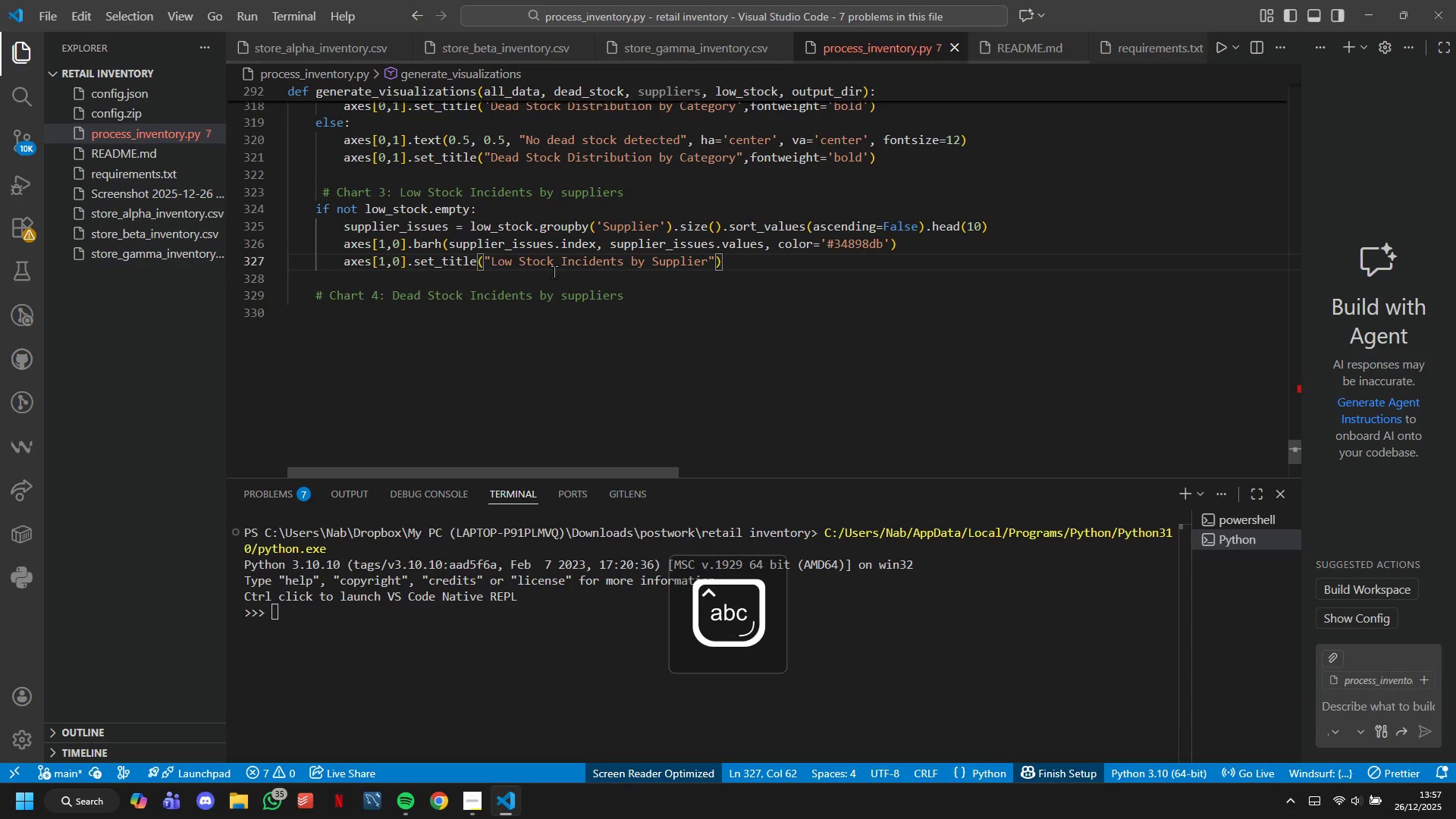 
type(, fontweight='bold)
 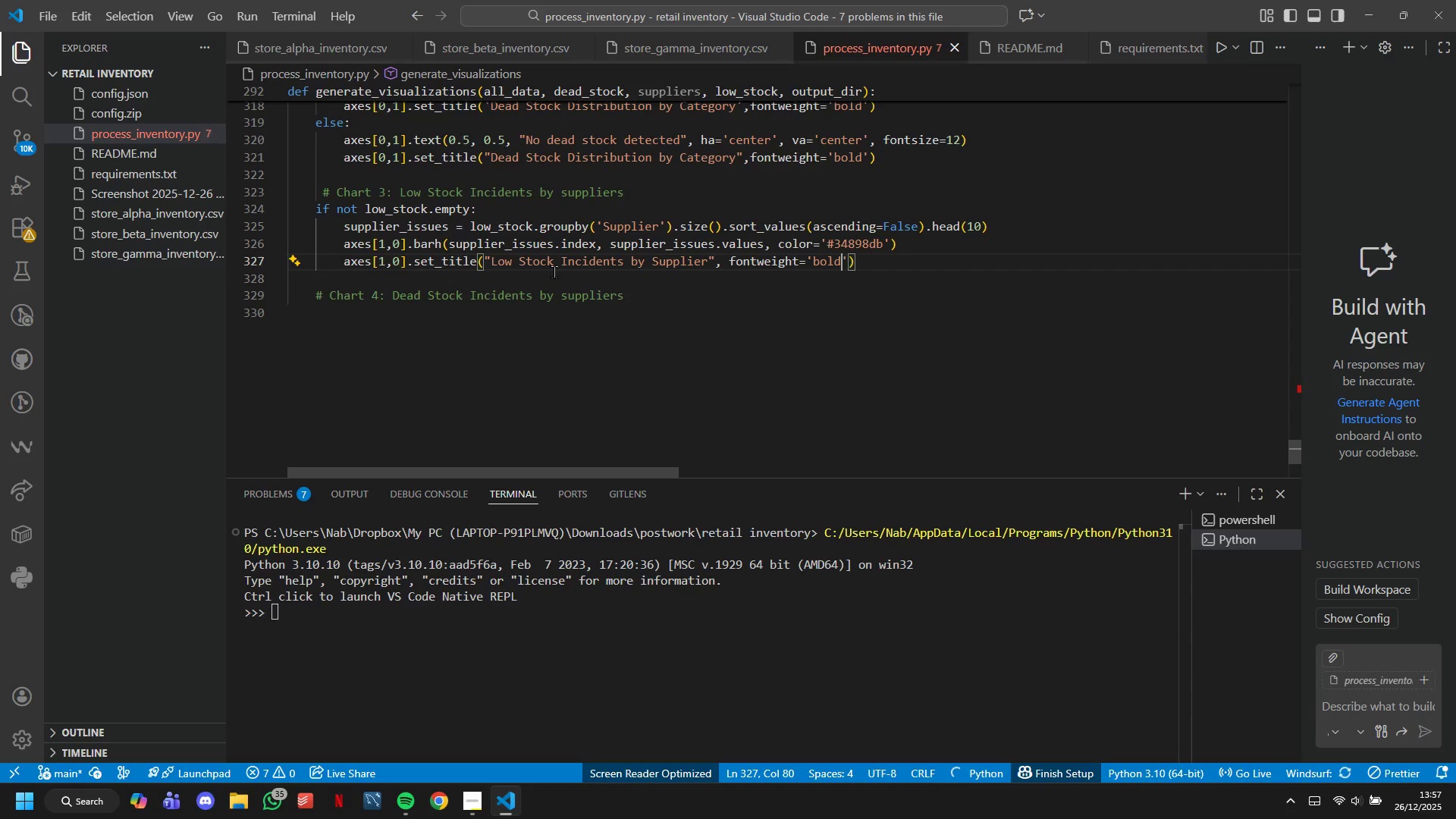 
key(ArrowRight)
 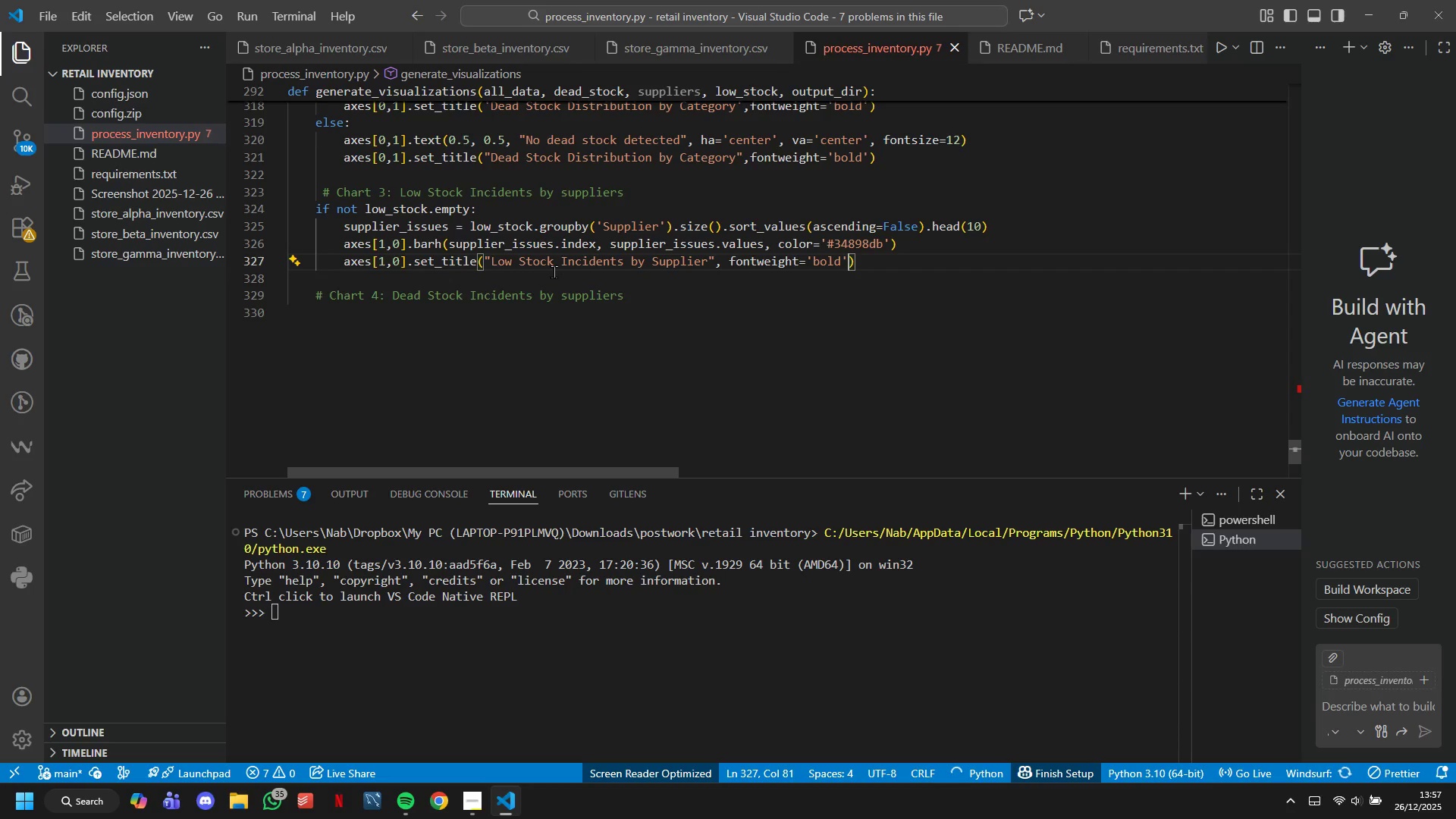 
key(ArrowRight)
 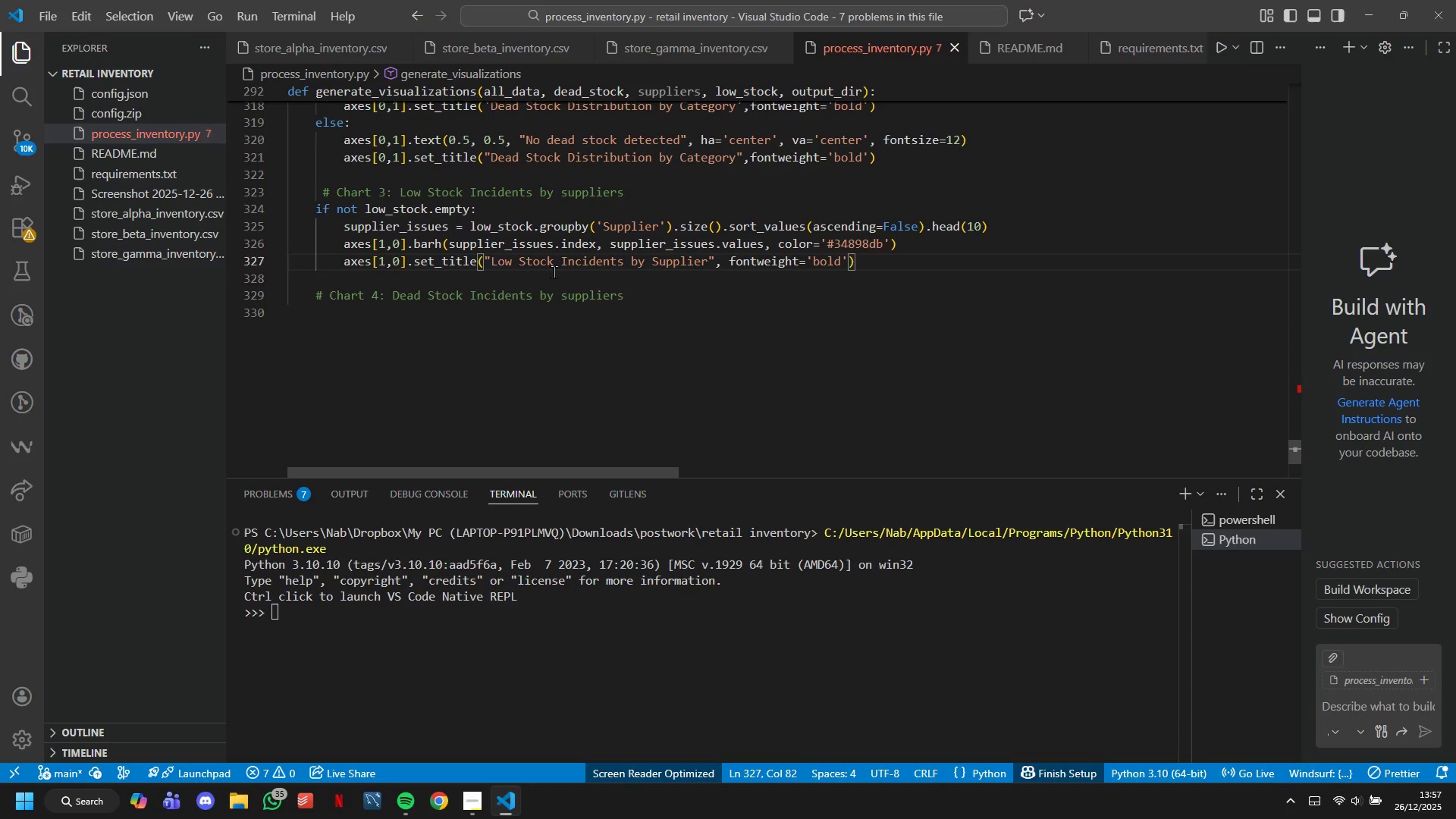 
key(Enter)
 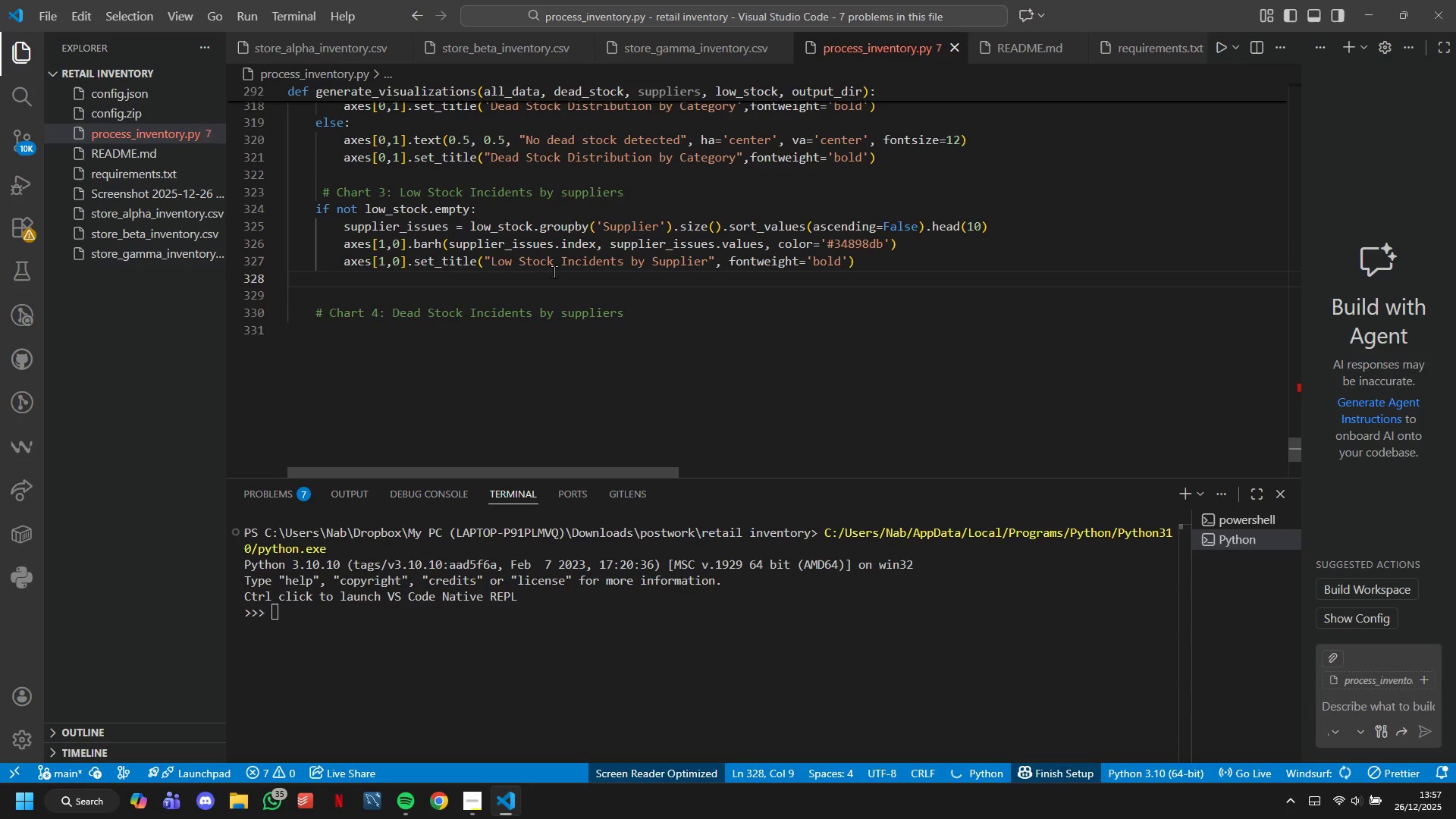 
type(axes[1,0)
 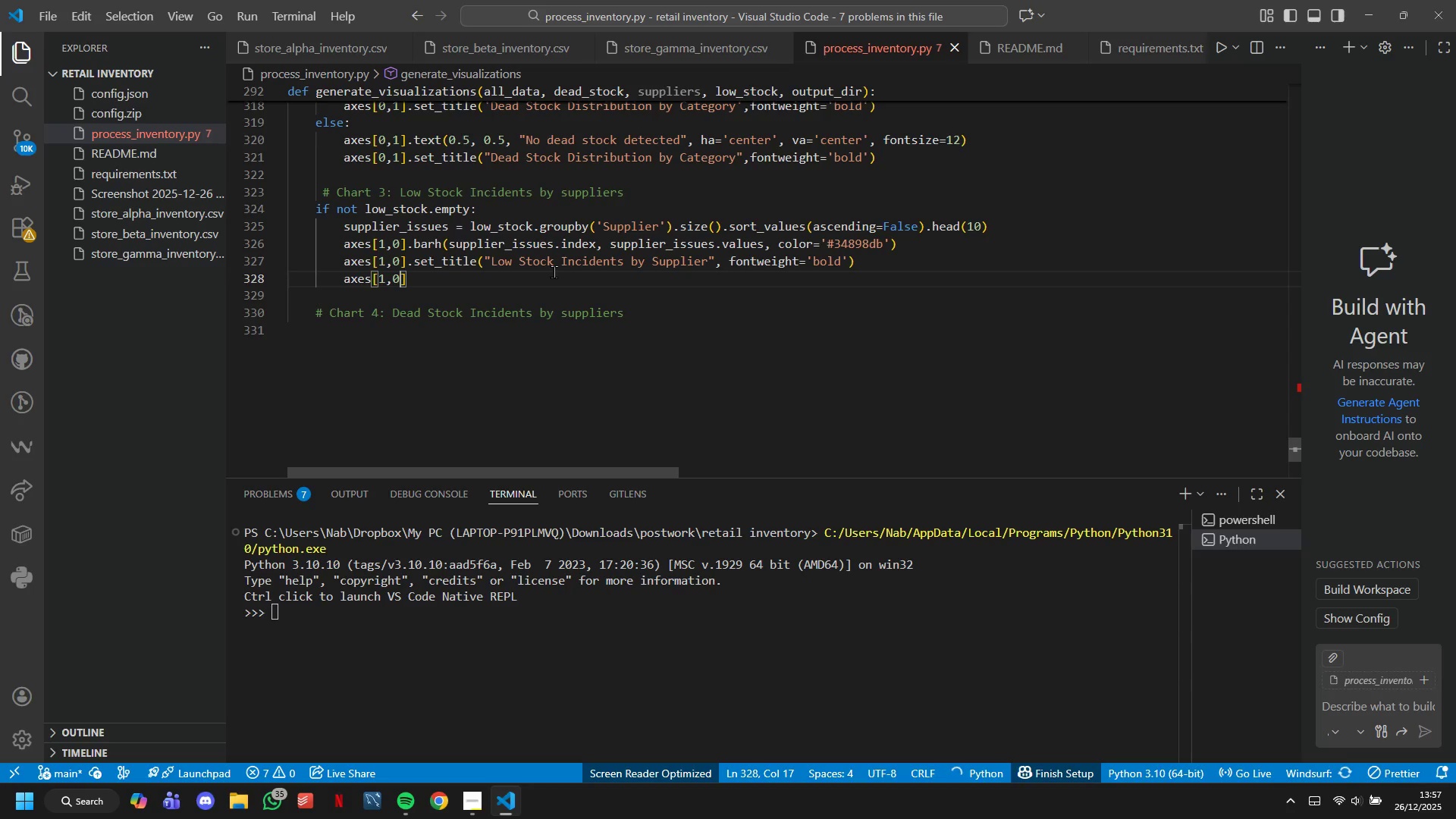 
key(ArrowRight)
 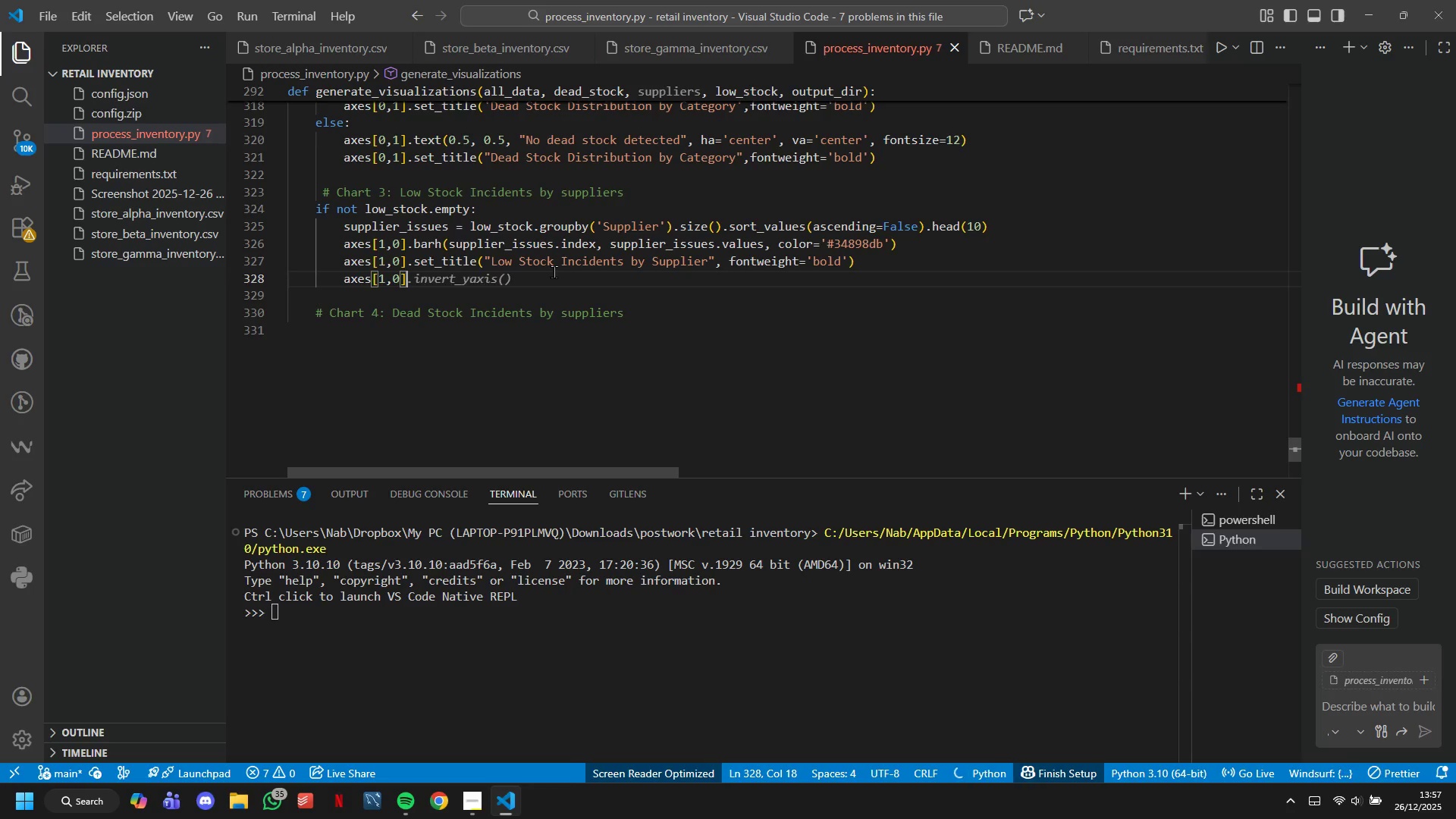 
type(.set-cla)
key(Backspace)
key(Backspace)
key(Backspace)
type(xlabel("Number of Incidents)
 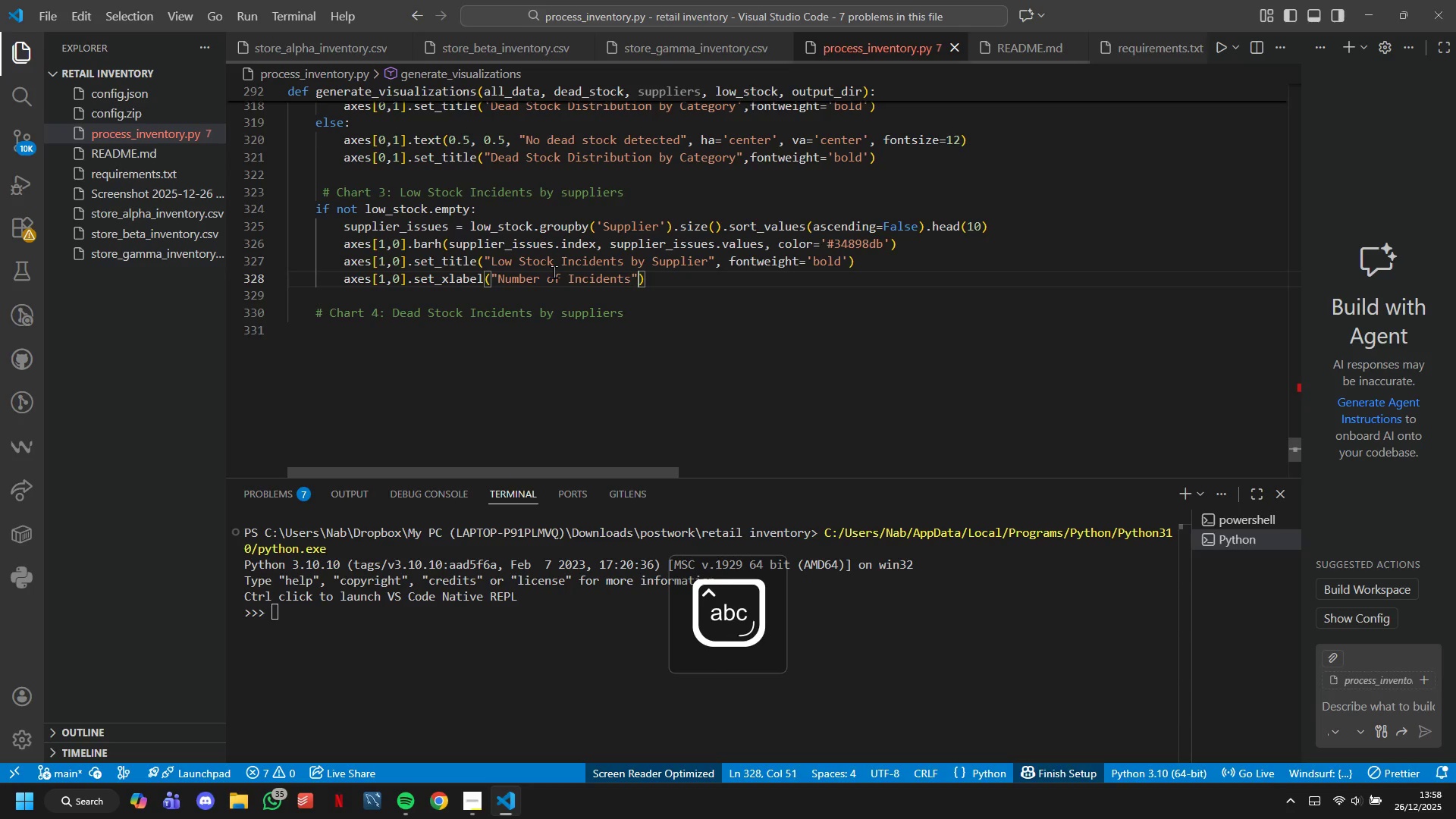 
 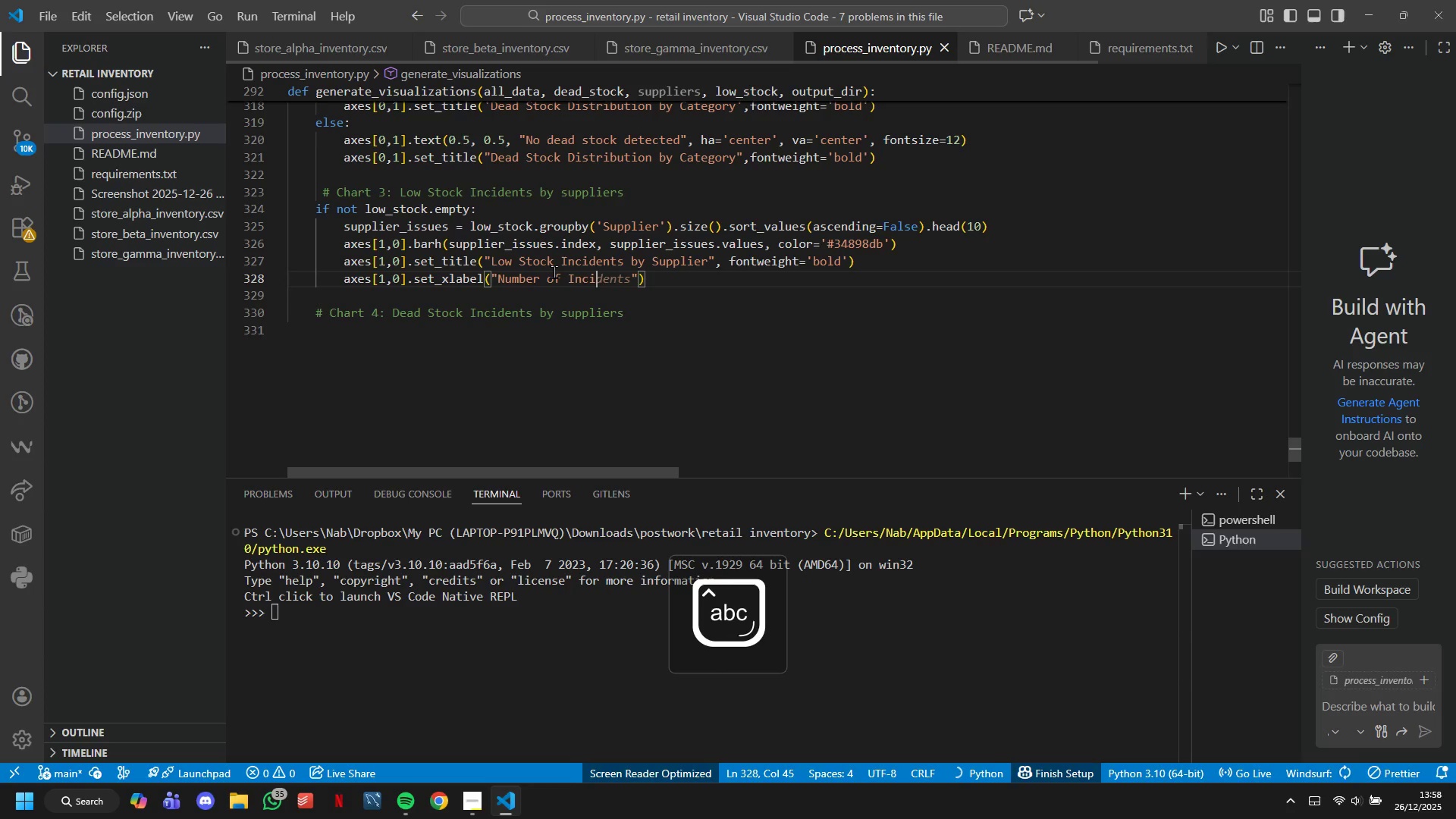 
key(ArrowRight)
 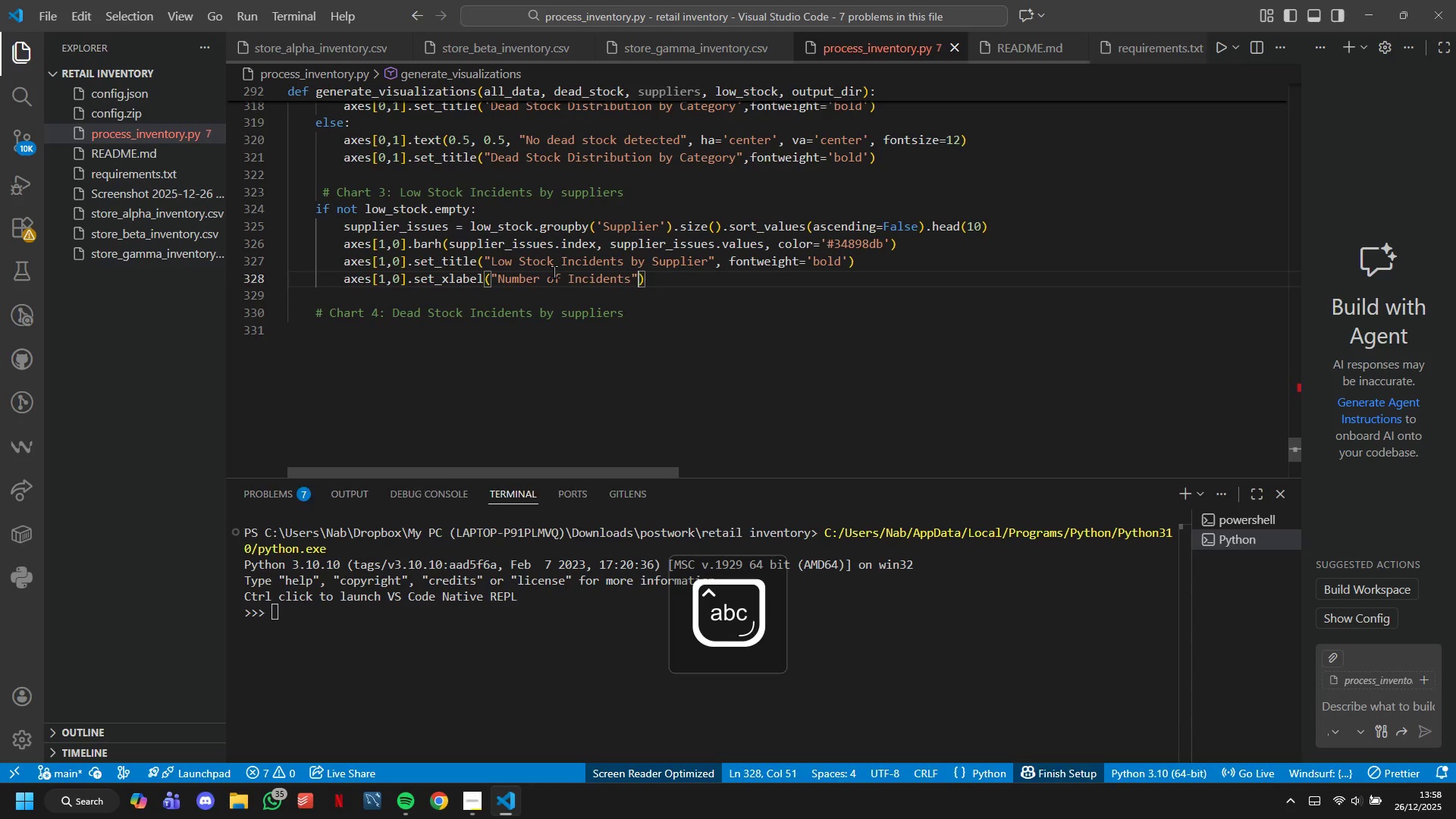 
key(ArrowRight)
 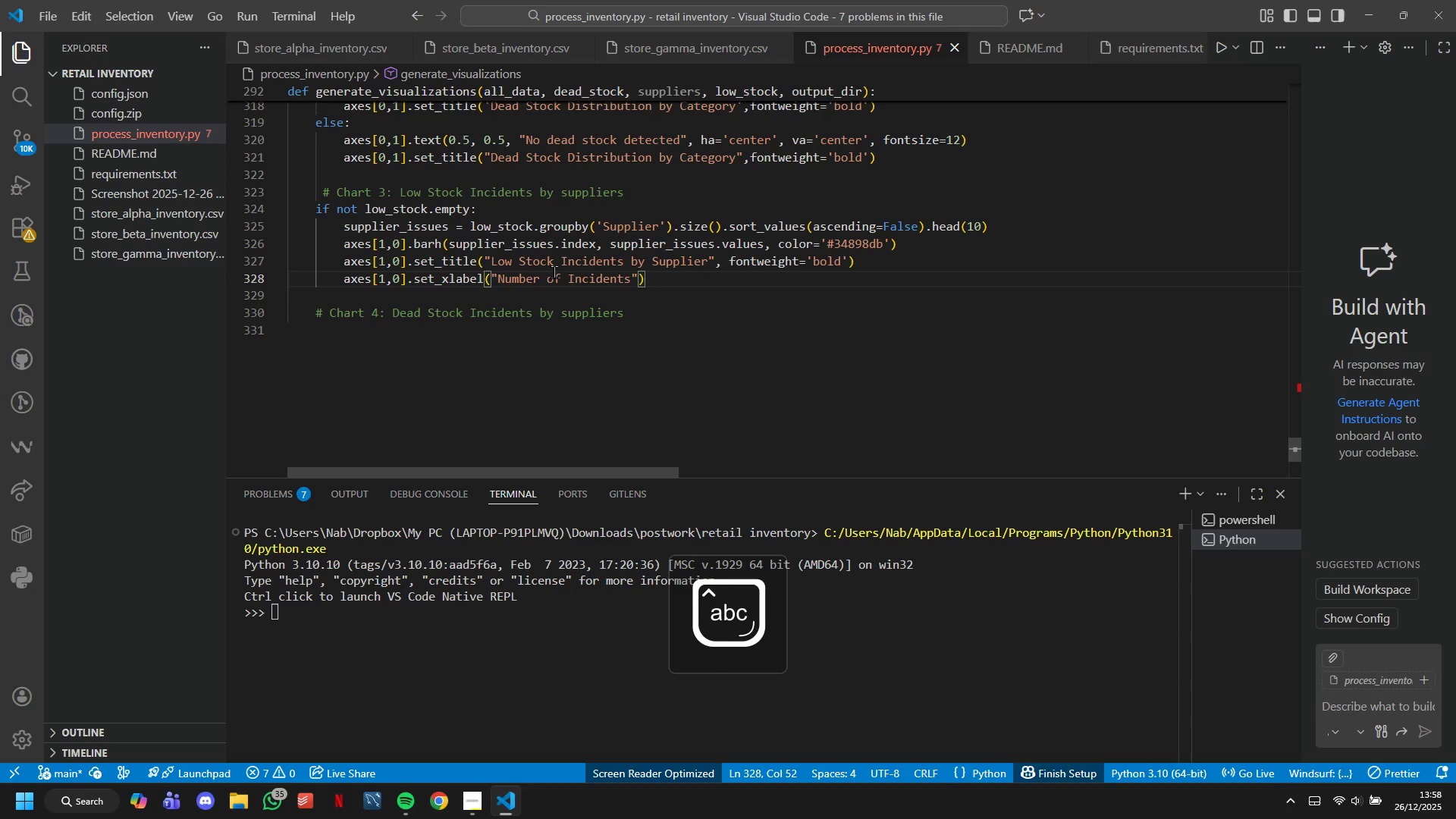 
key(Enter)
 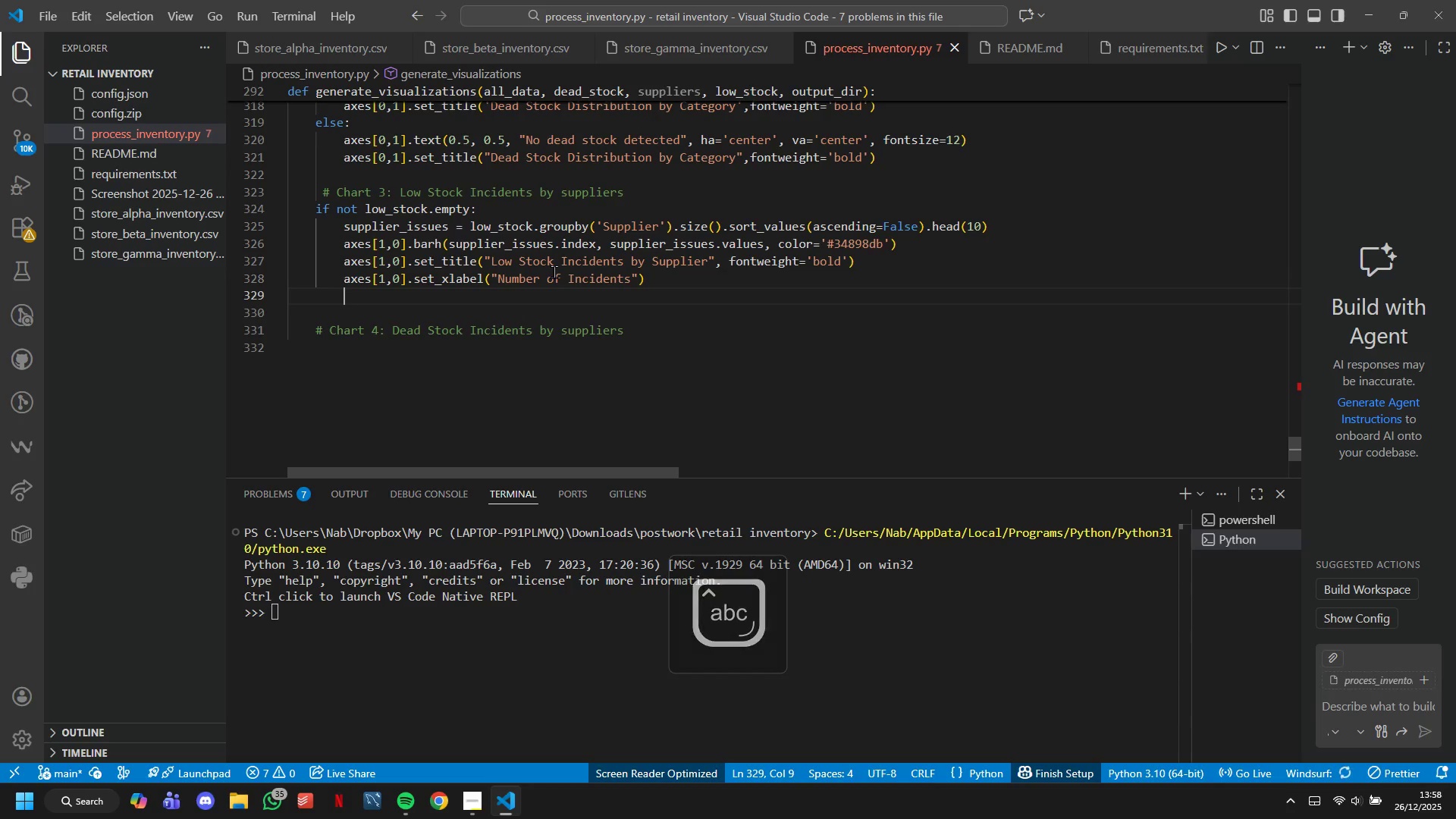 
type(axes[1,0)
 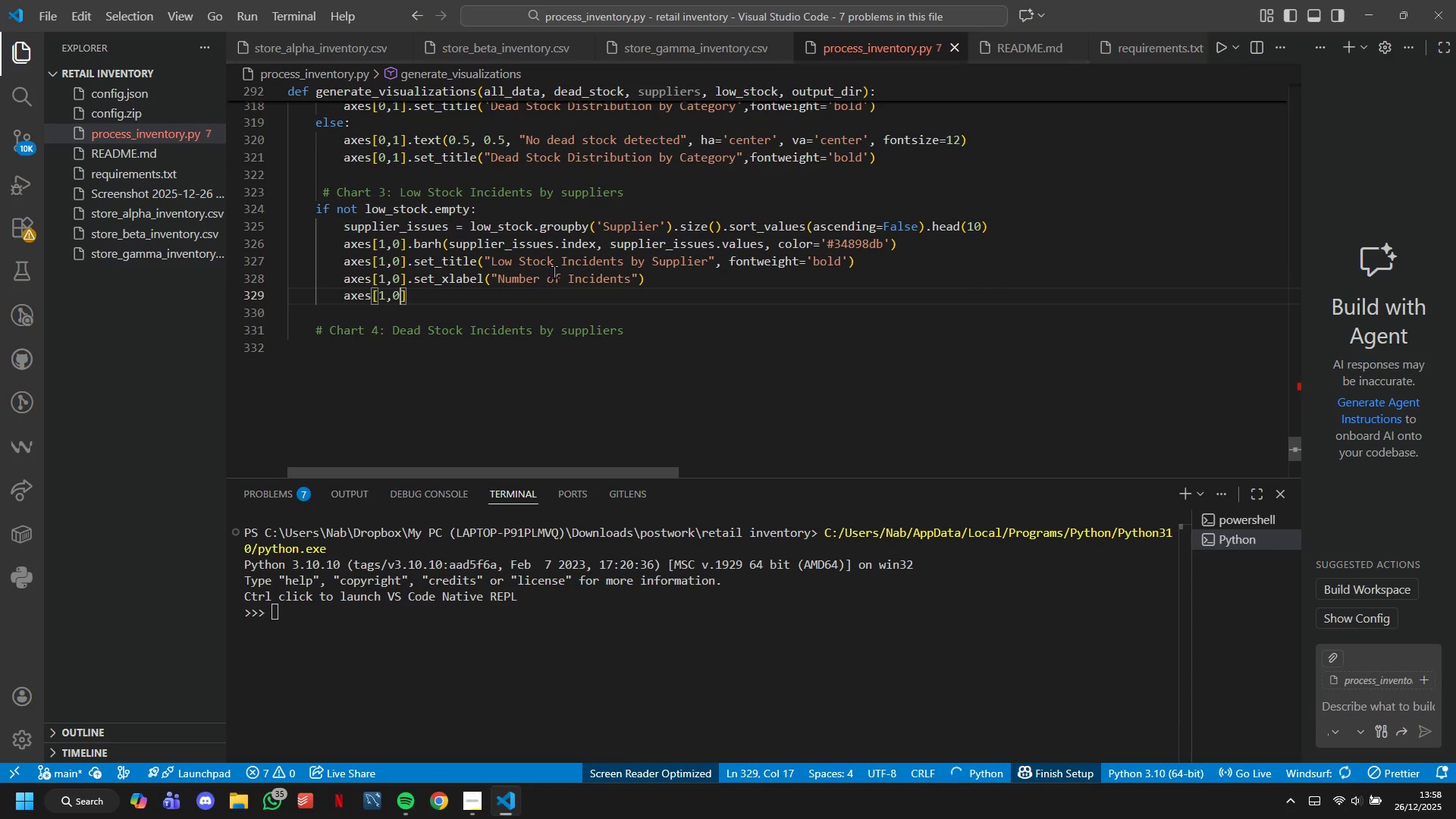 
key(ArrowRight)
 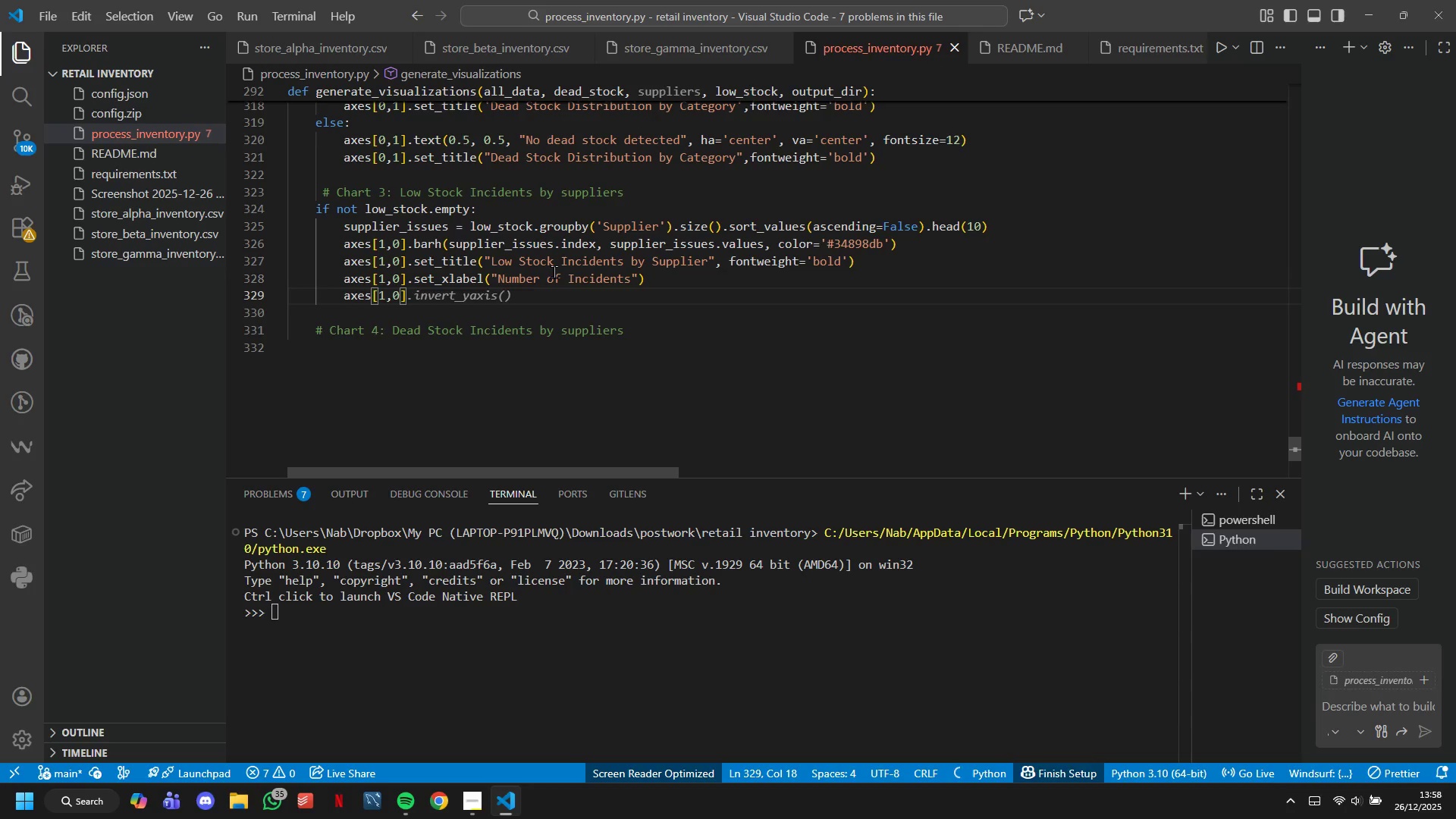 
type(.invert_YAxis()
 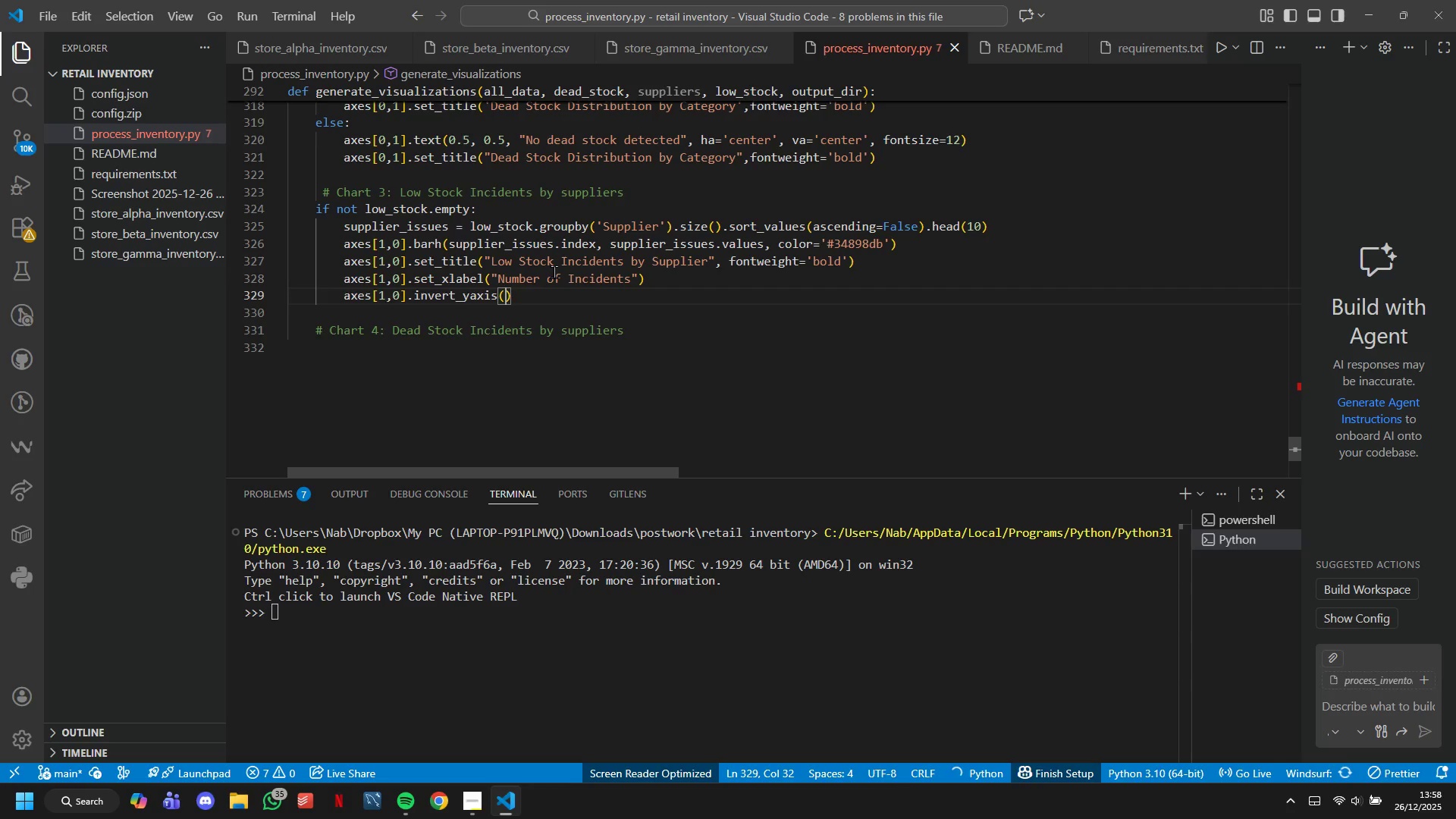 
 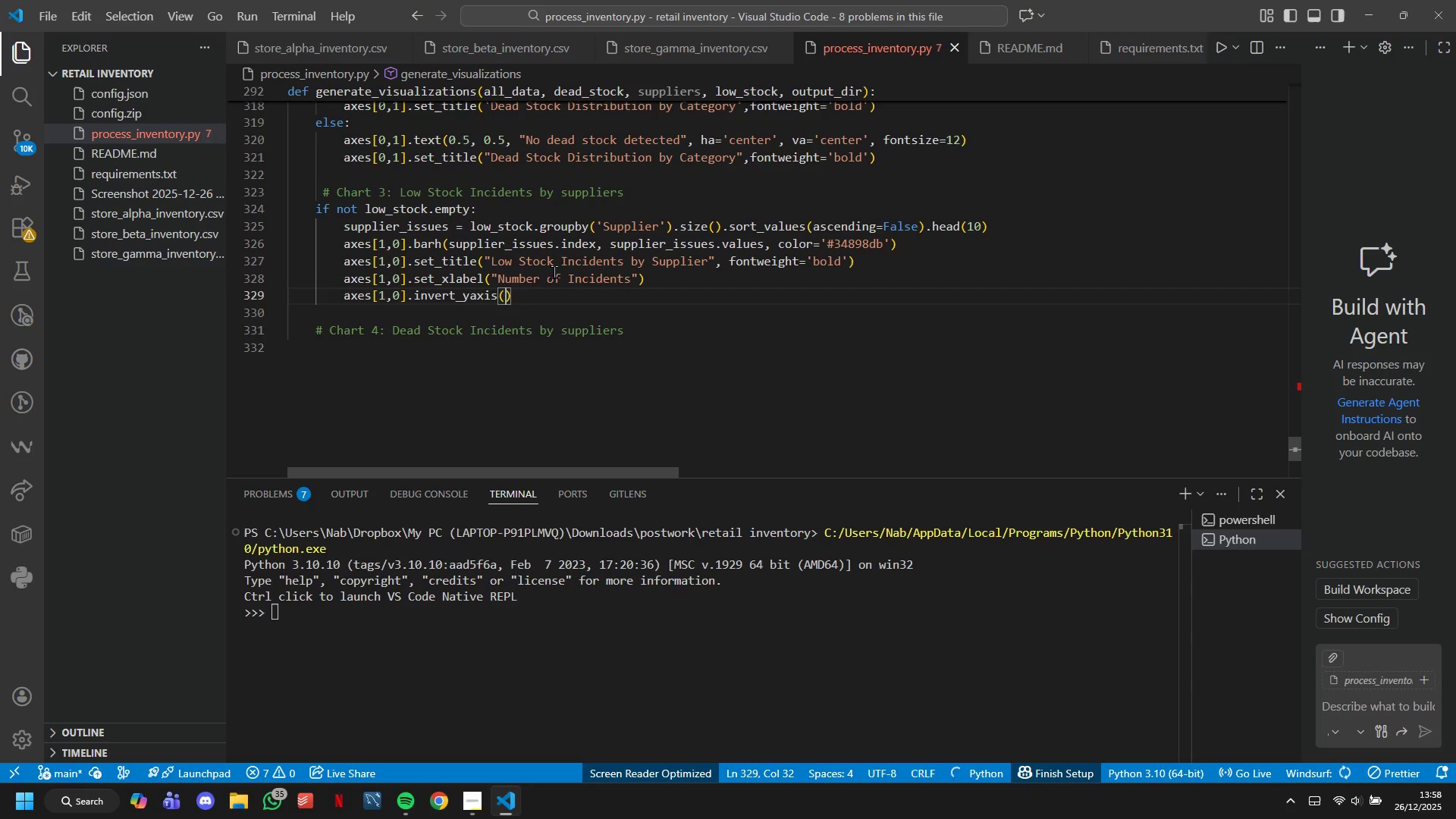 
key(Shift+ArrowRight)
 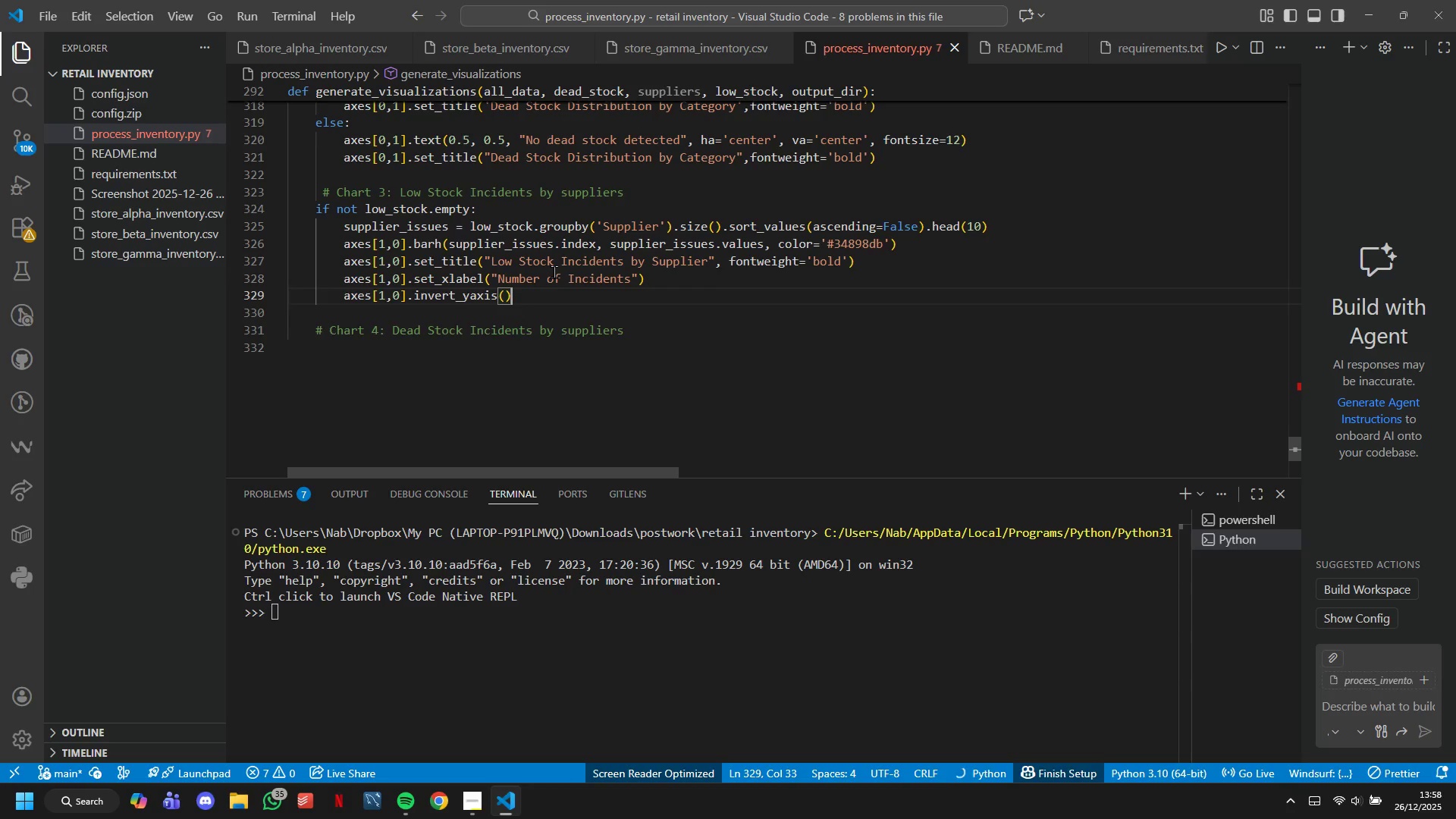 
key(Enter)
 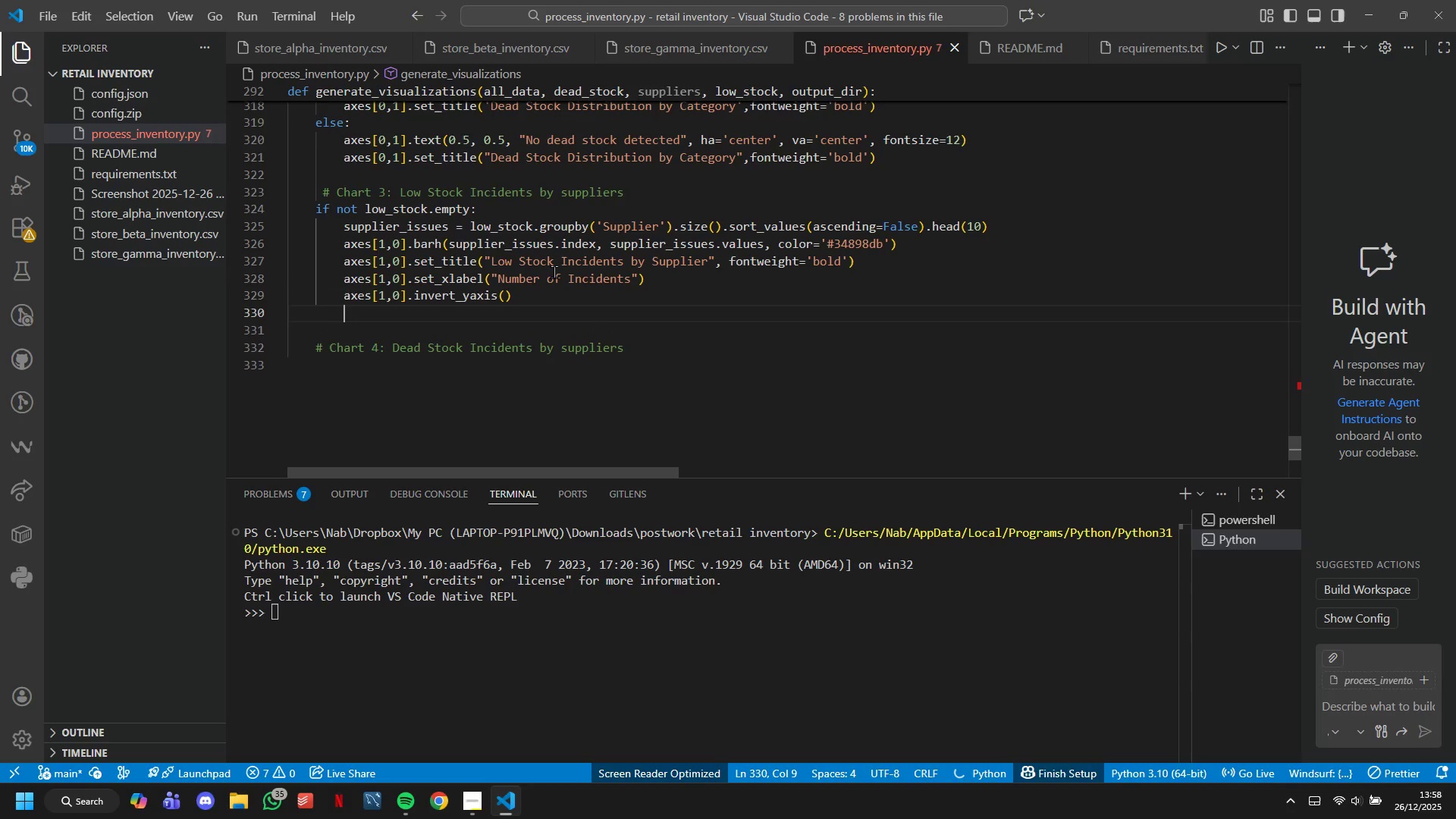 
key(Enter)
 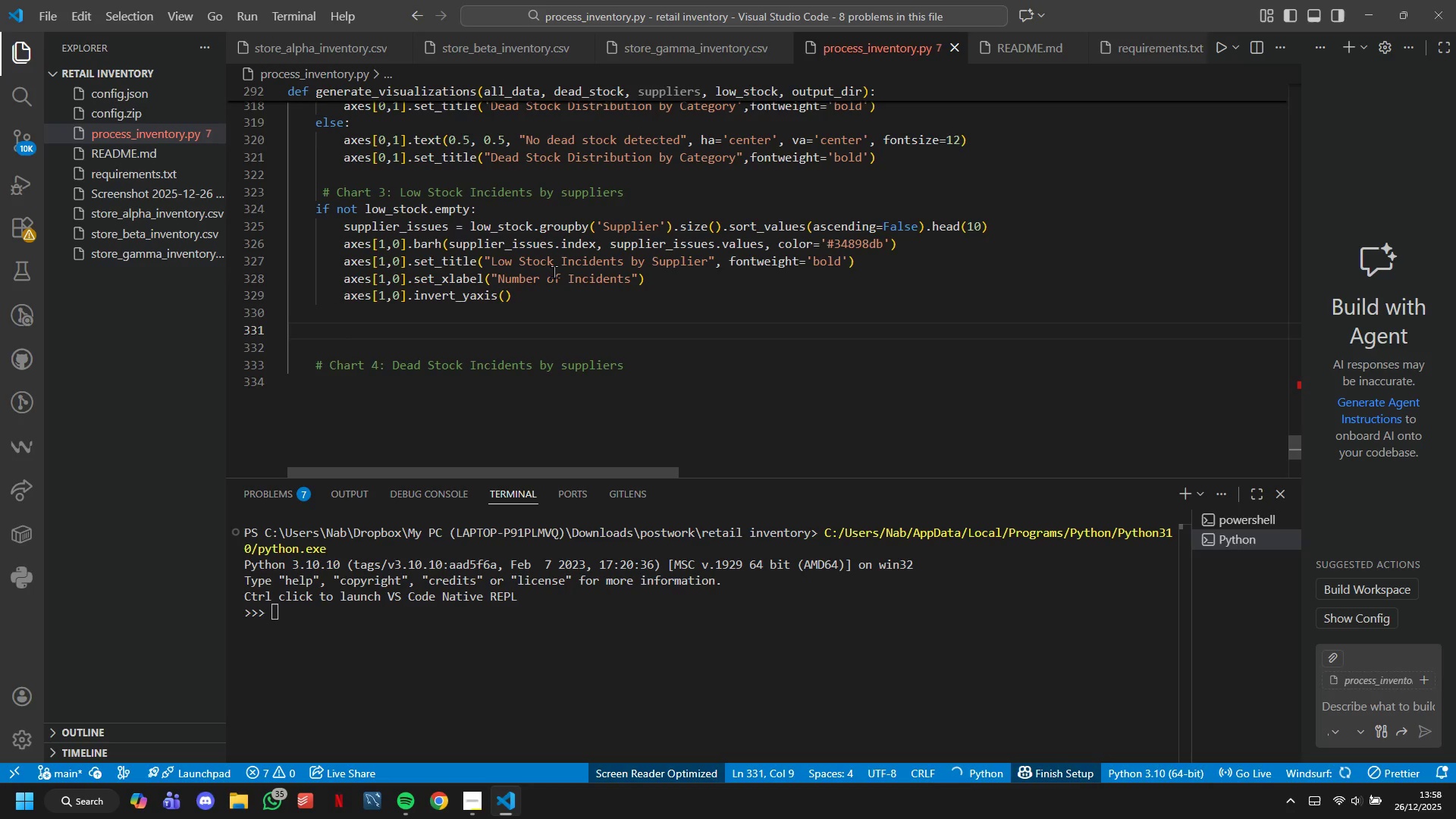 
key(Backspace)
 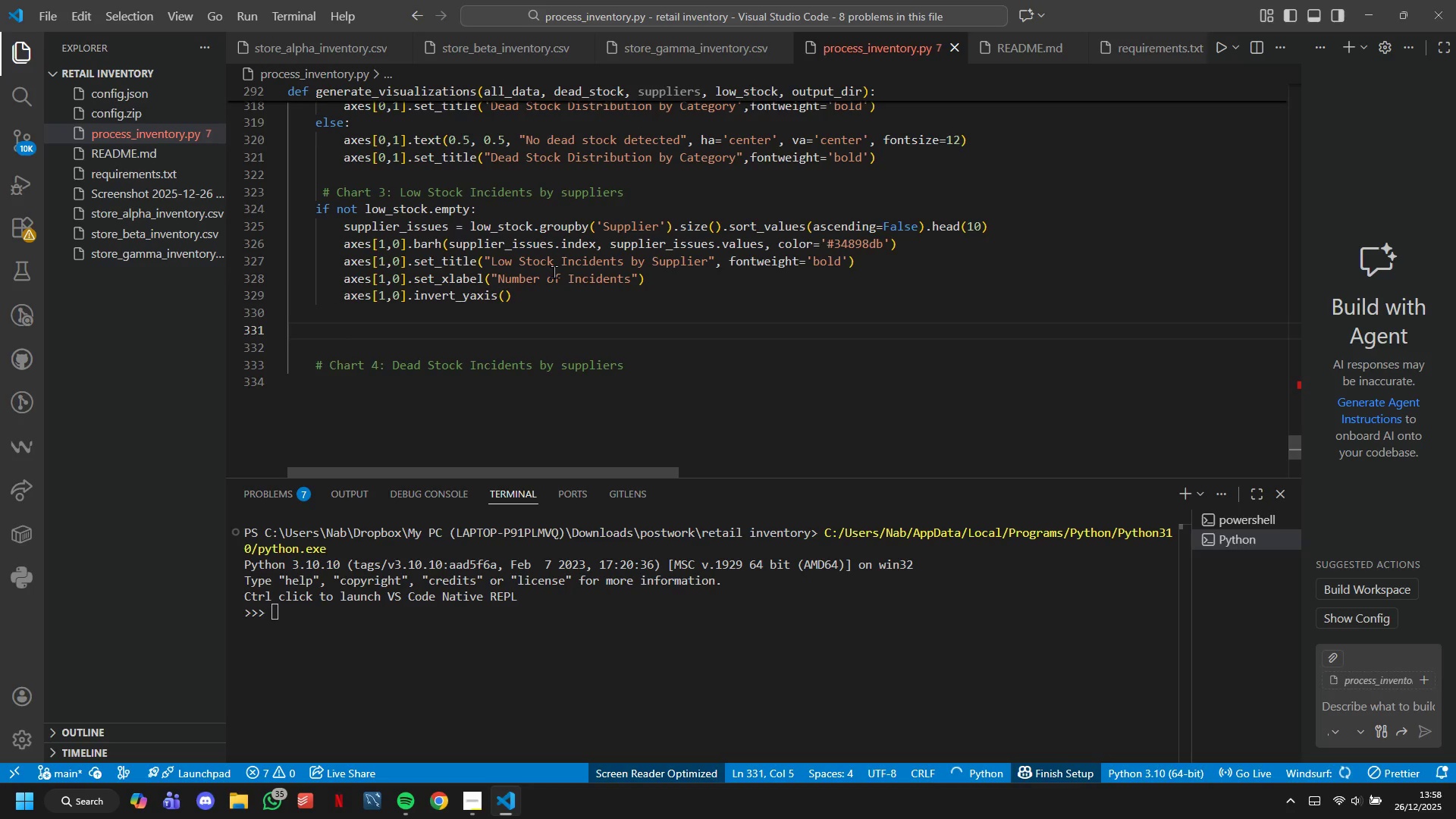 
key(Backspace)
 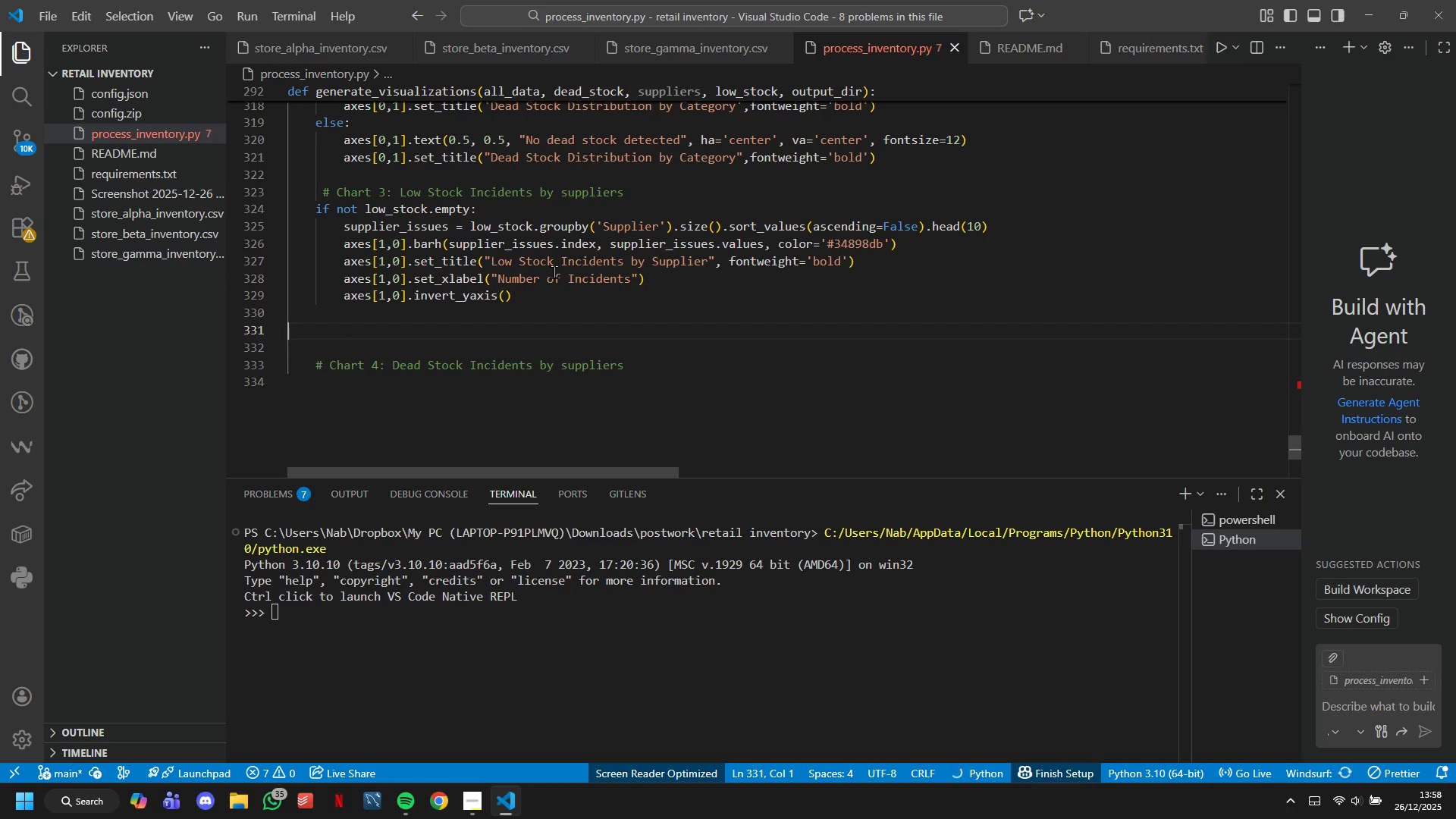 
key(Backspace)
 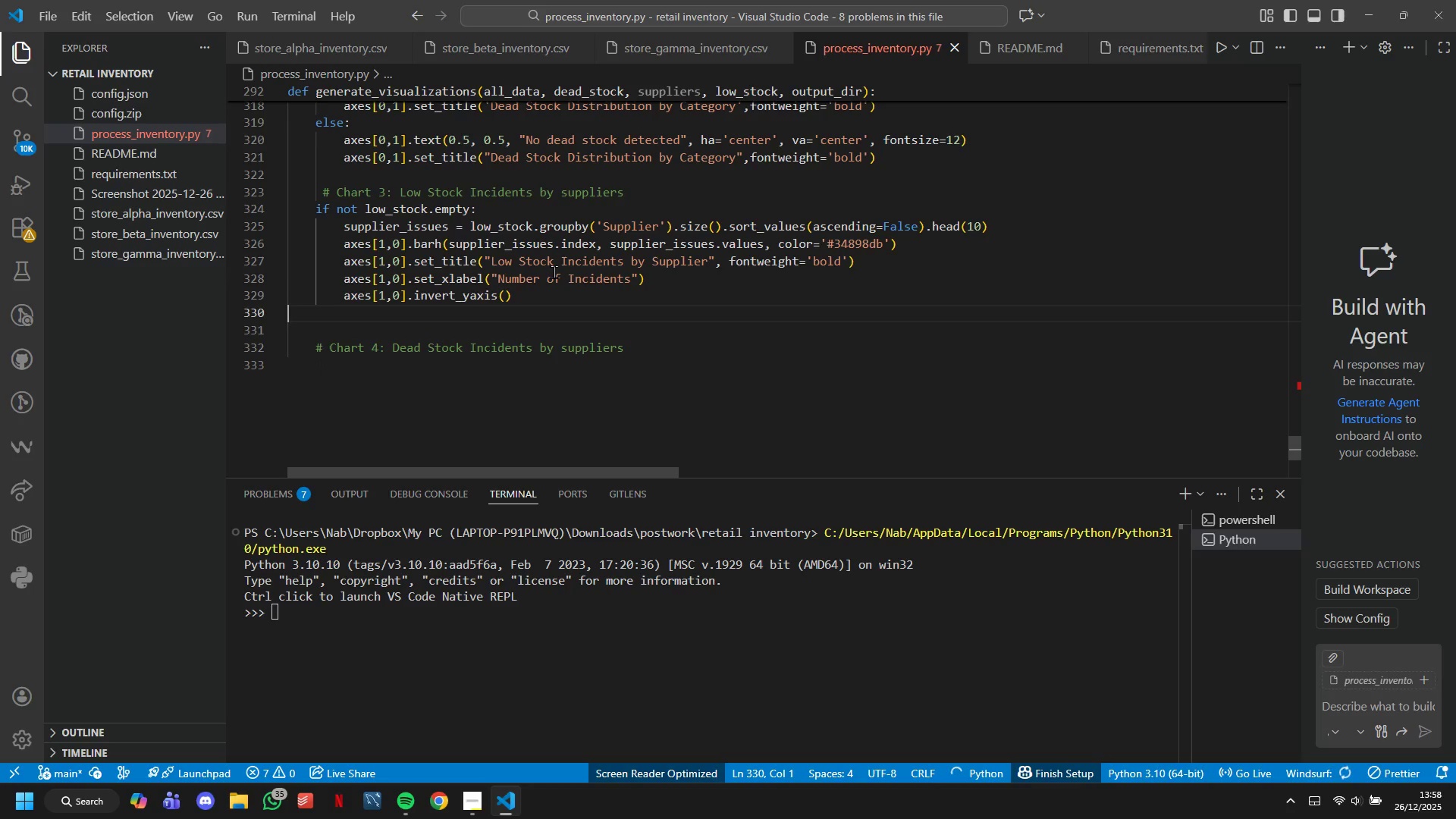 
key(Backspace)
 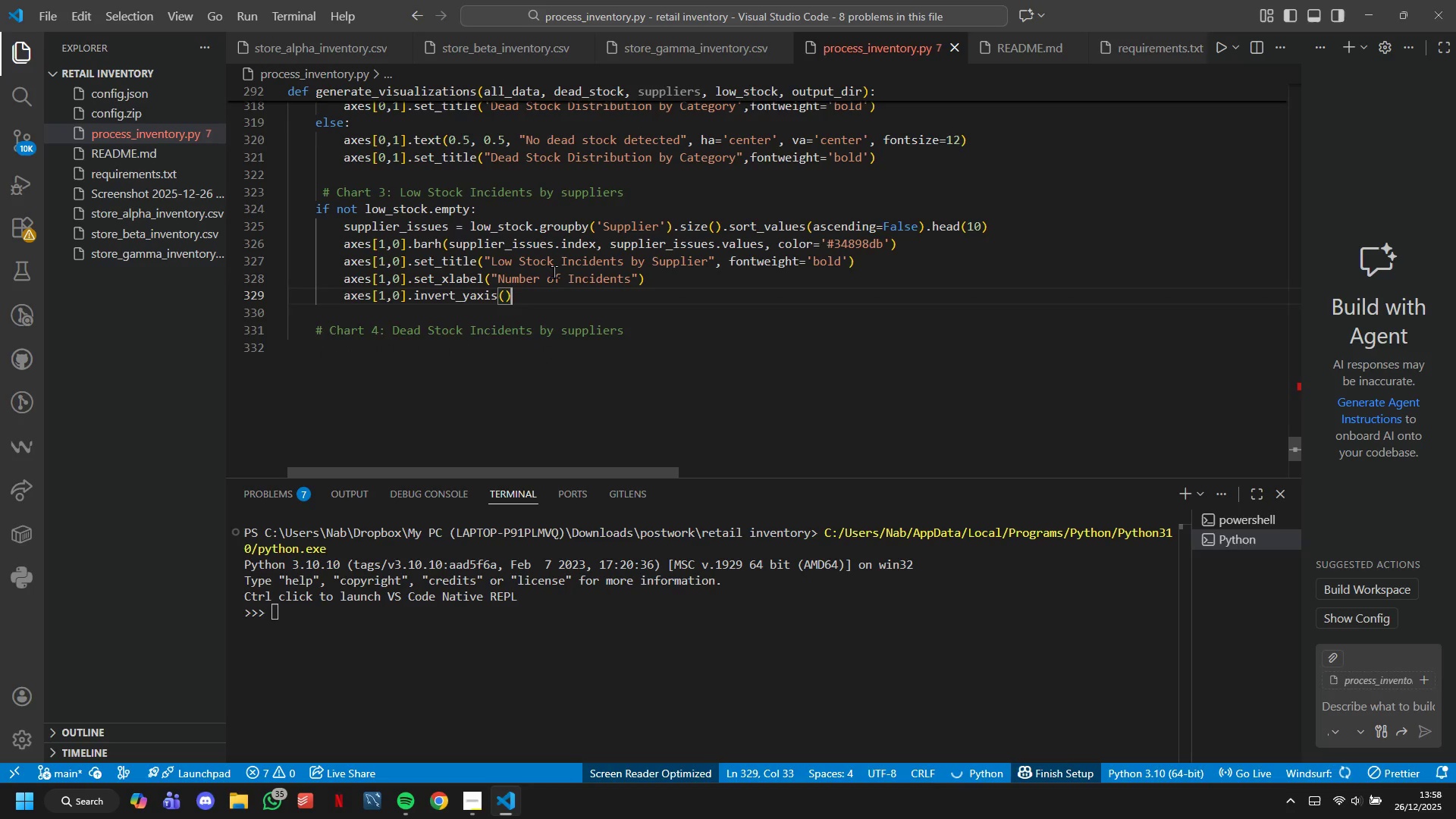 
key(Enter)
 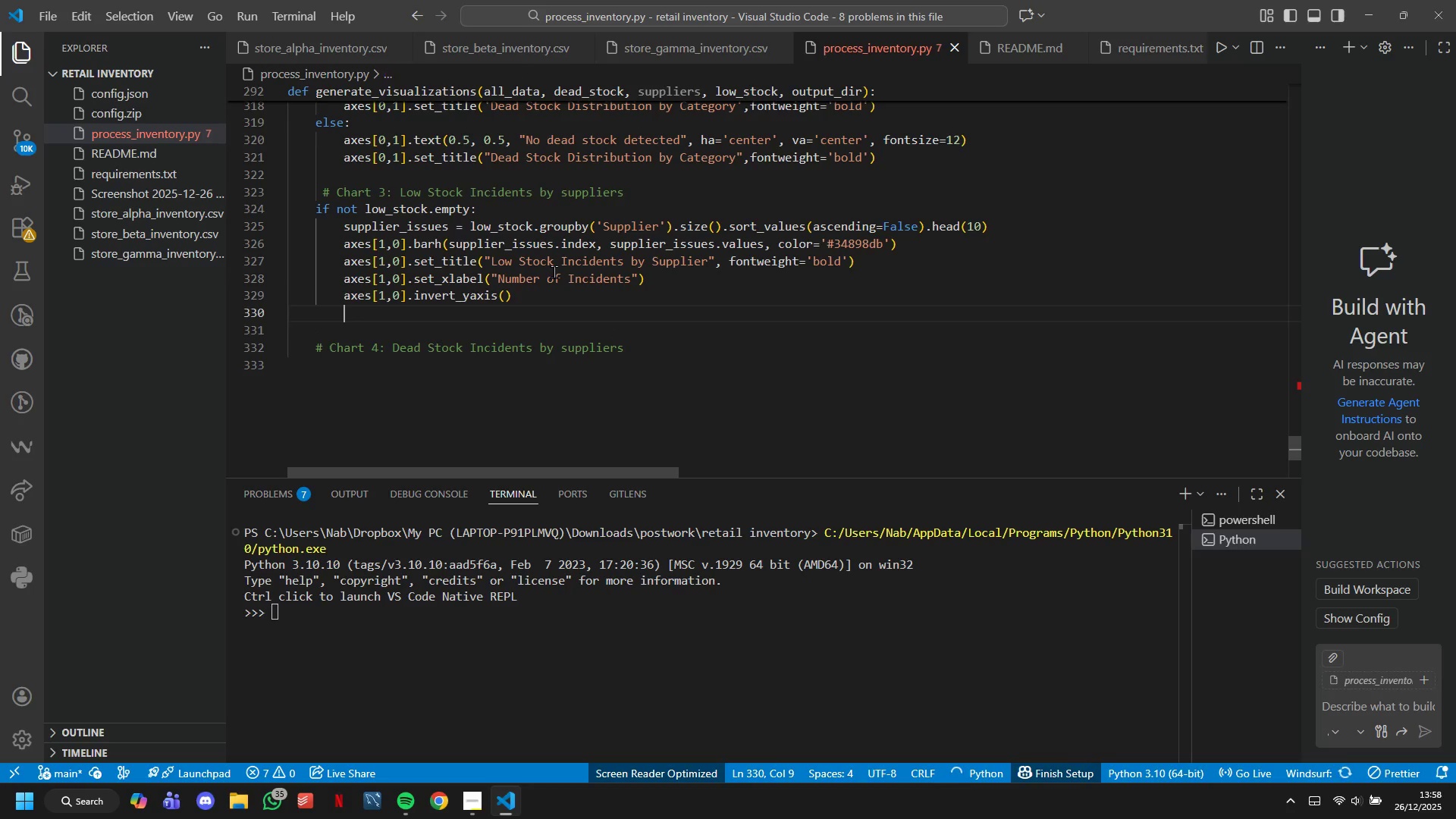 
key(Backspace)
type(3)
key(Backspace)
type(else:)
 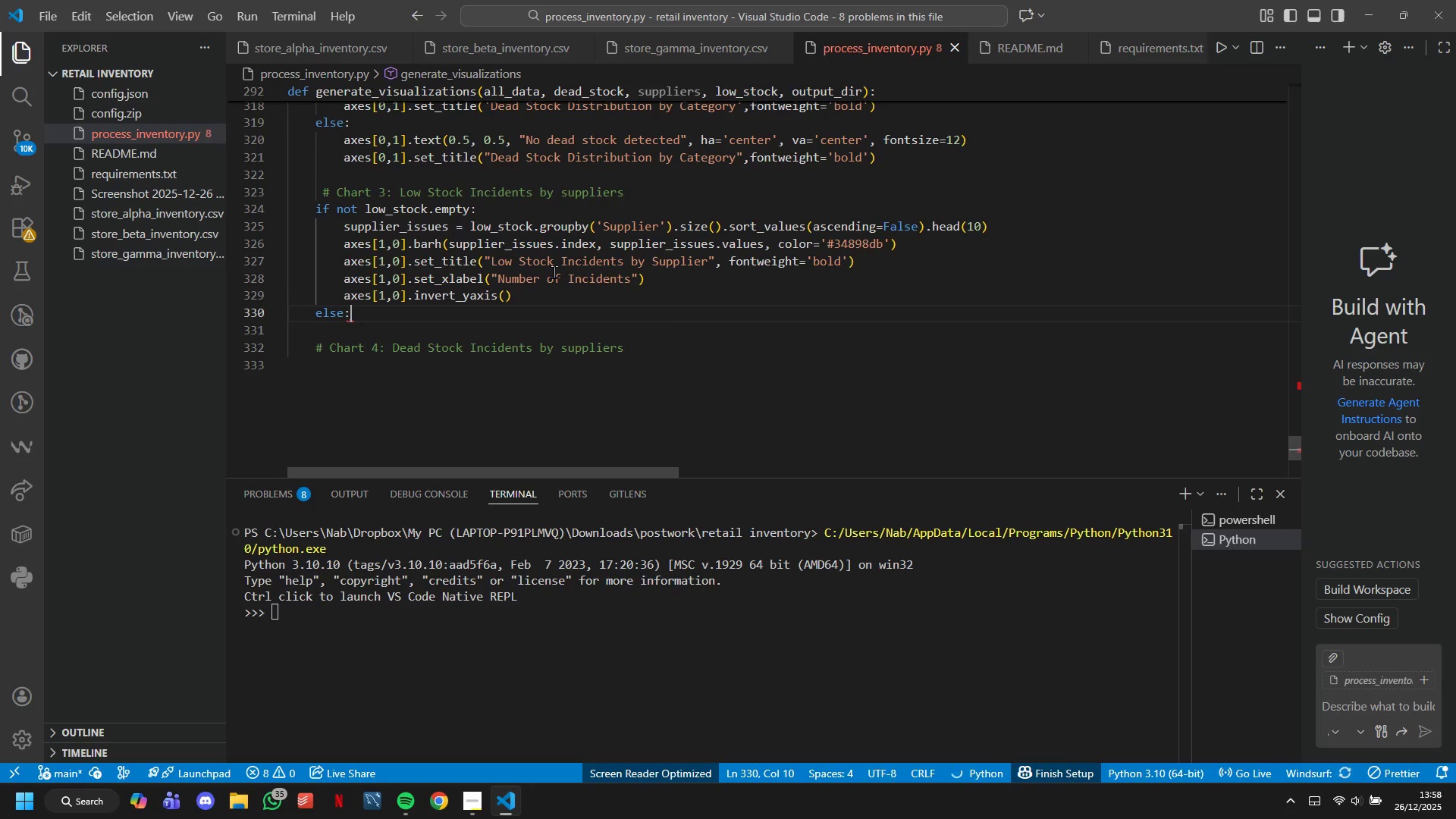 
key(Enter)
 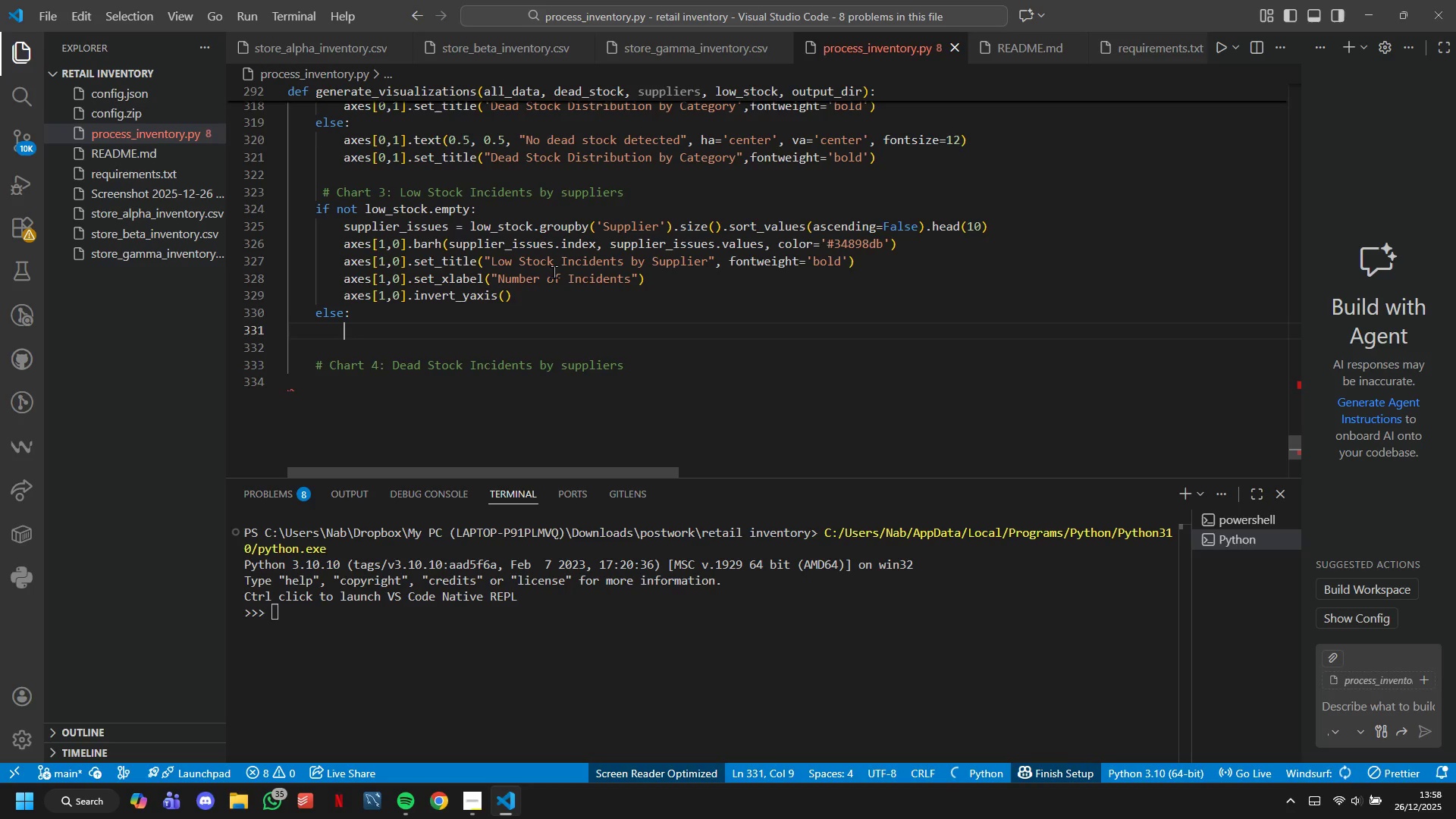 
type(axes[1,0)
 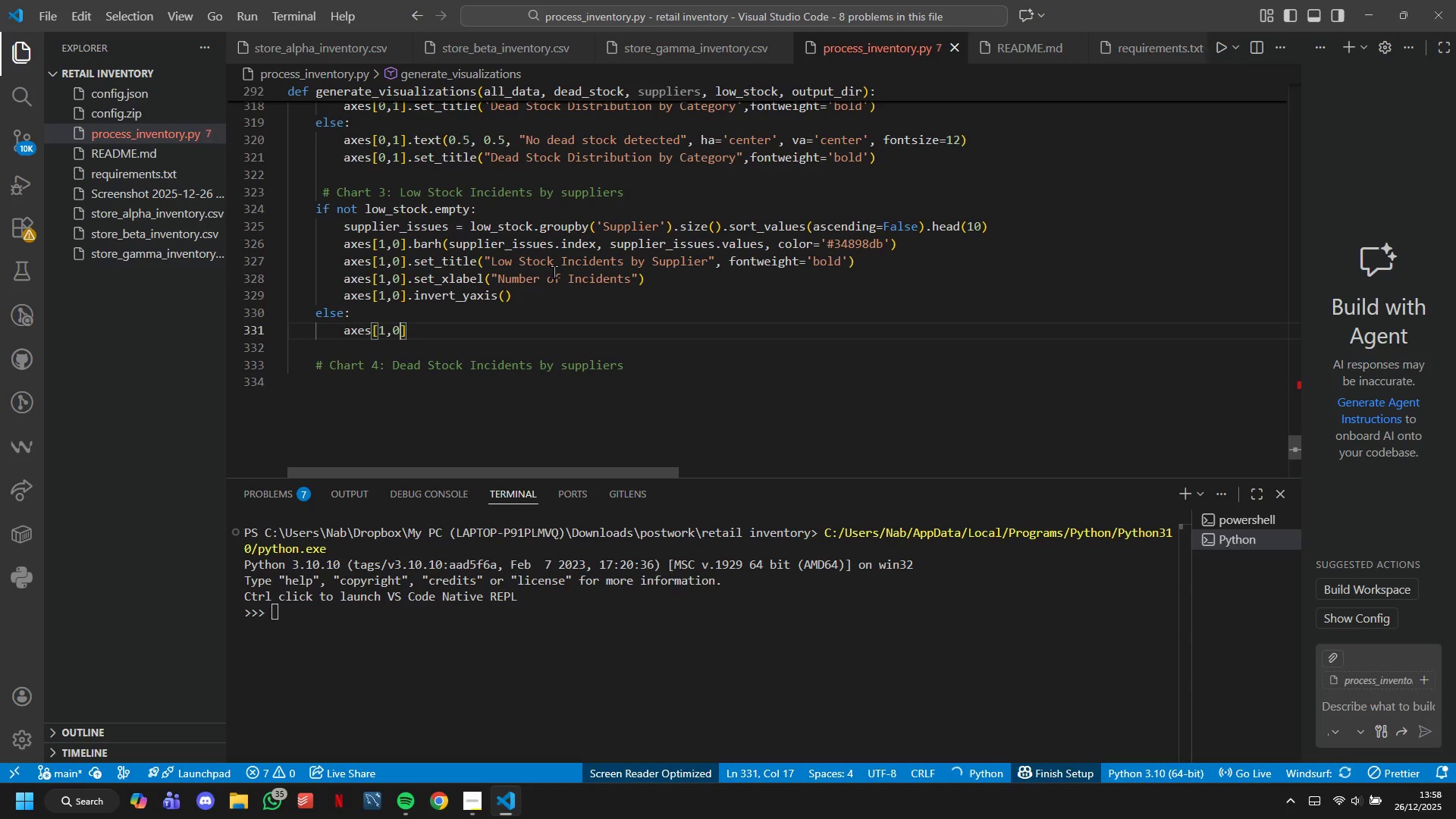 
key(ArrowRight)
 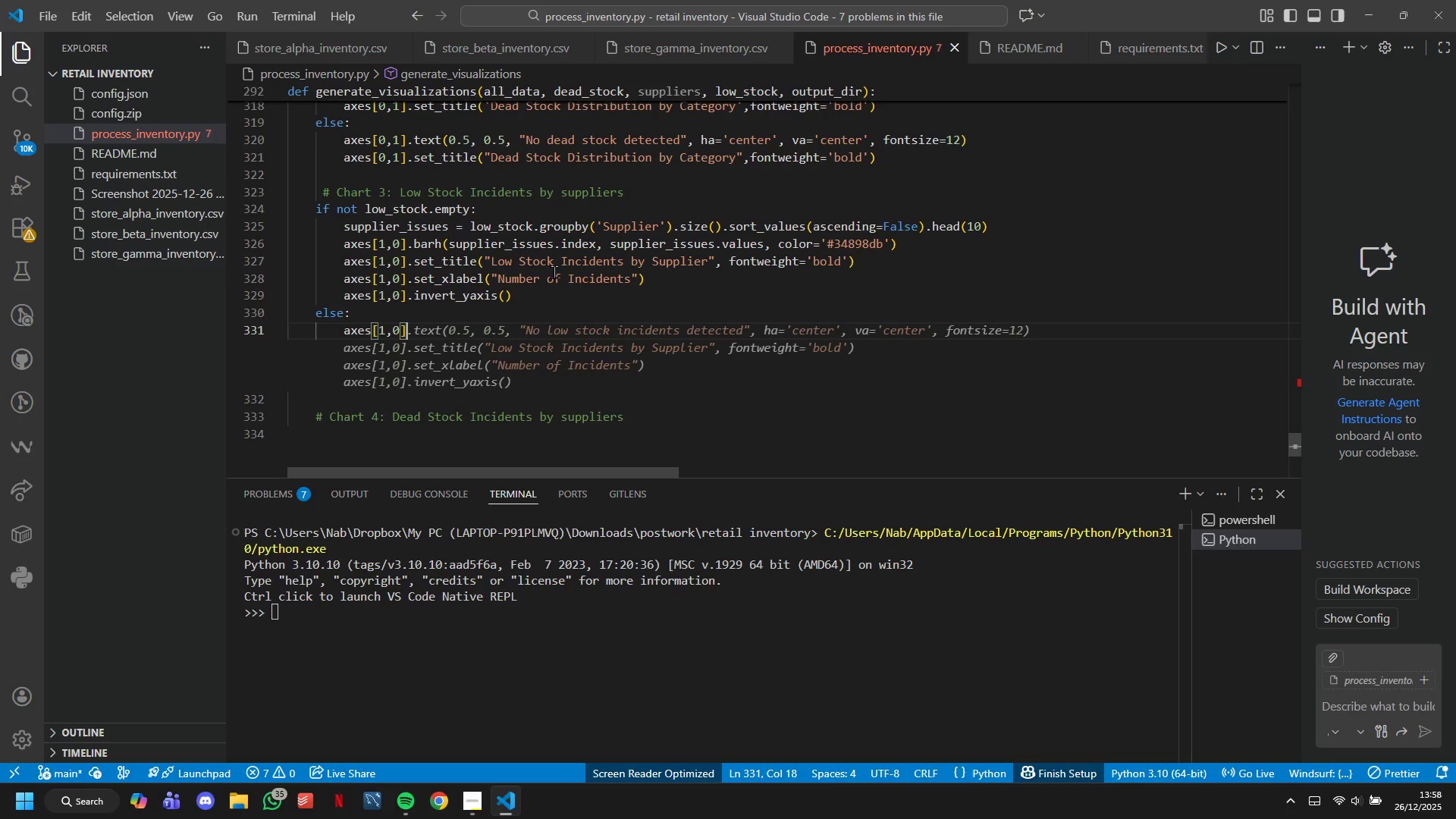 
type(.text90.5, 0.5, 'No Low Stock iSSES)
 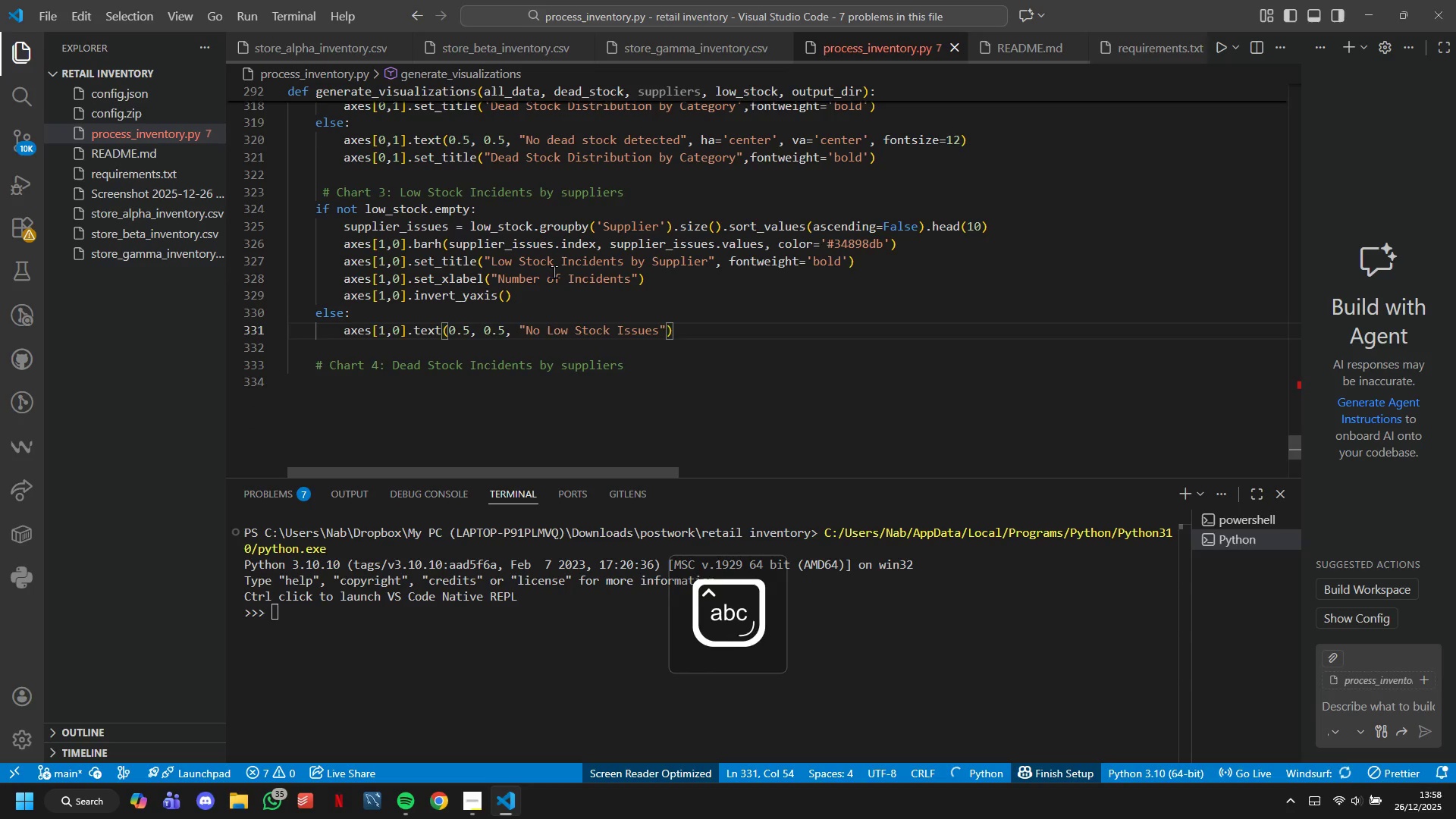 
key(ArrowRight)
 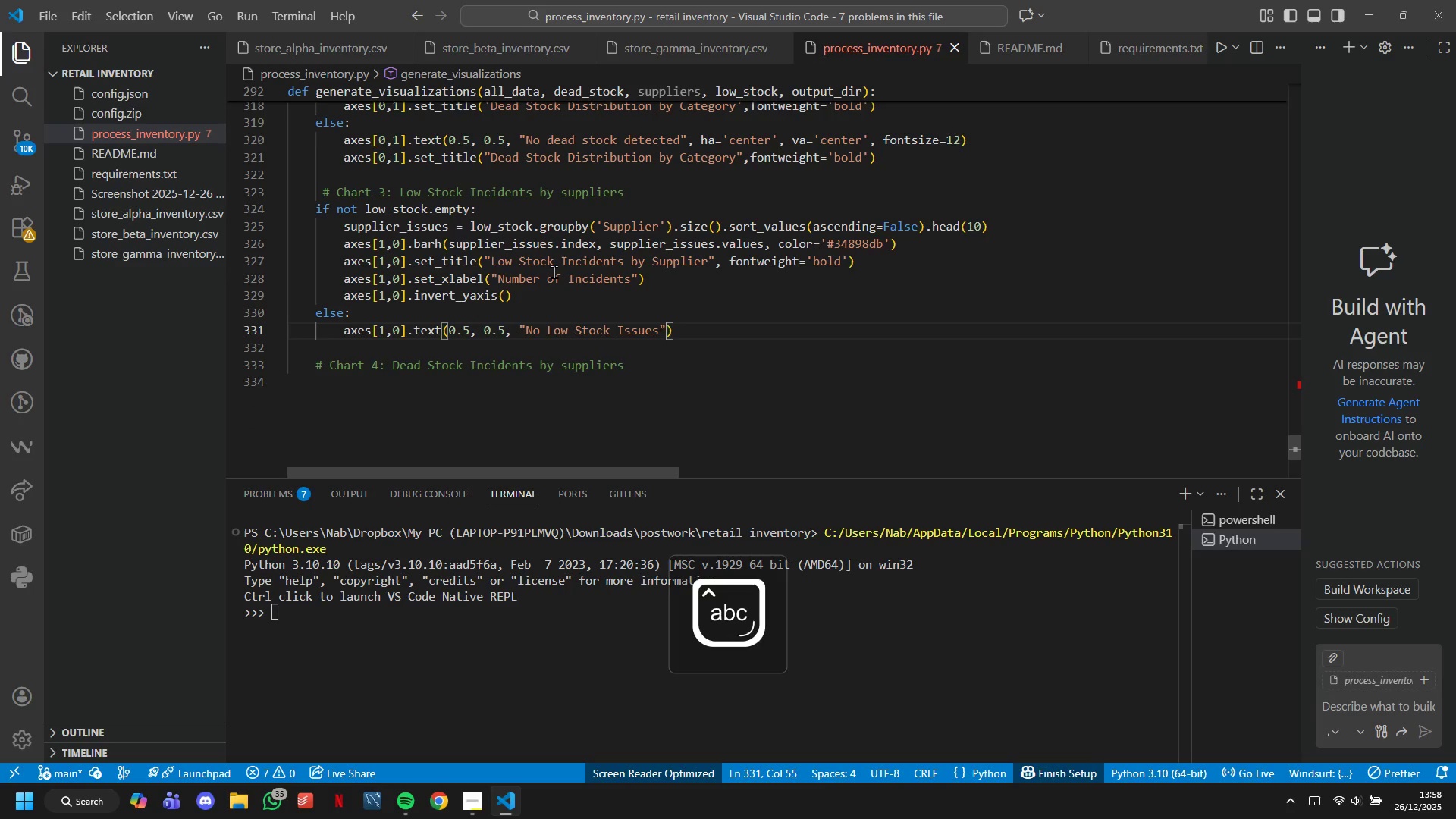 
type(, HA='CENTER)
 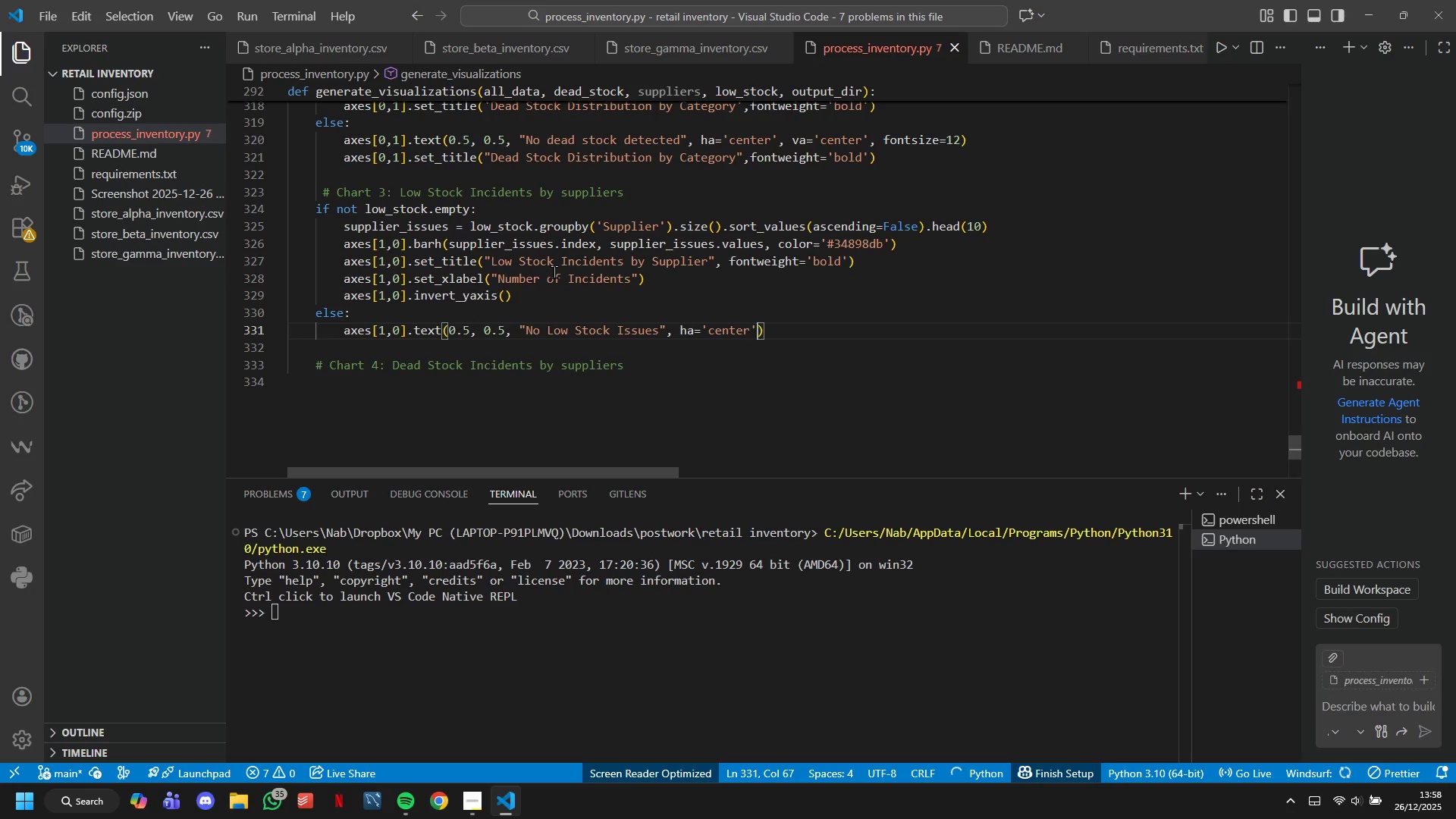 
key(ArrowRight)
 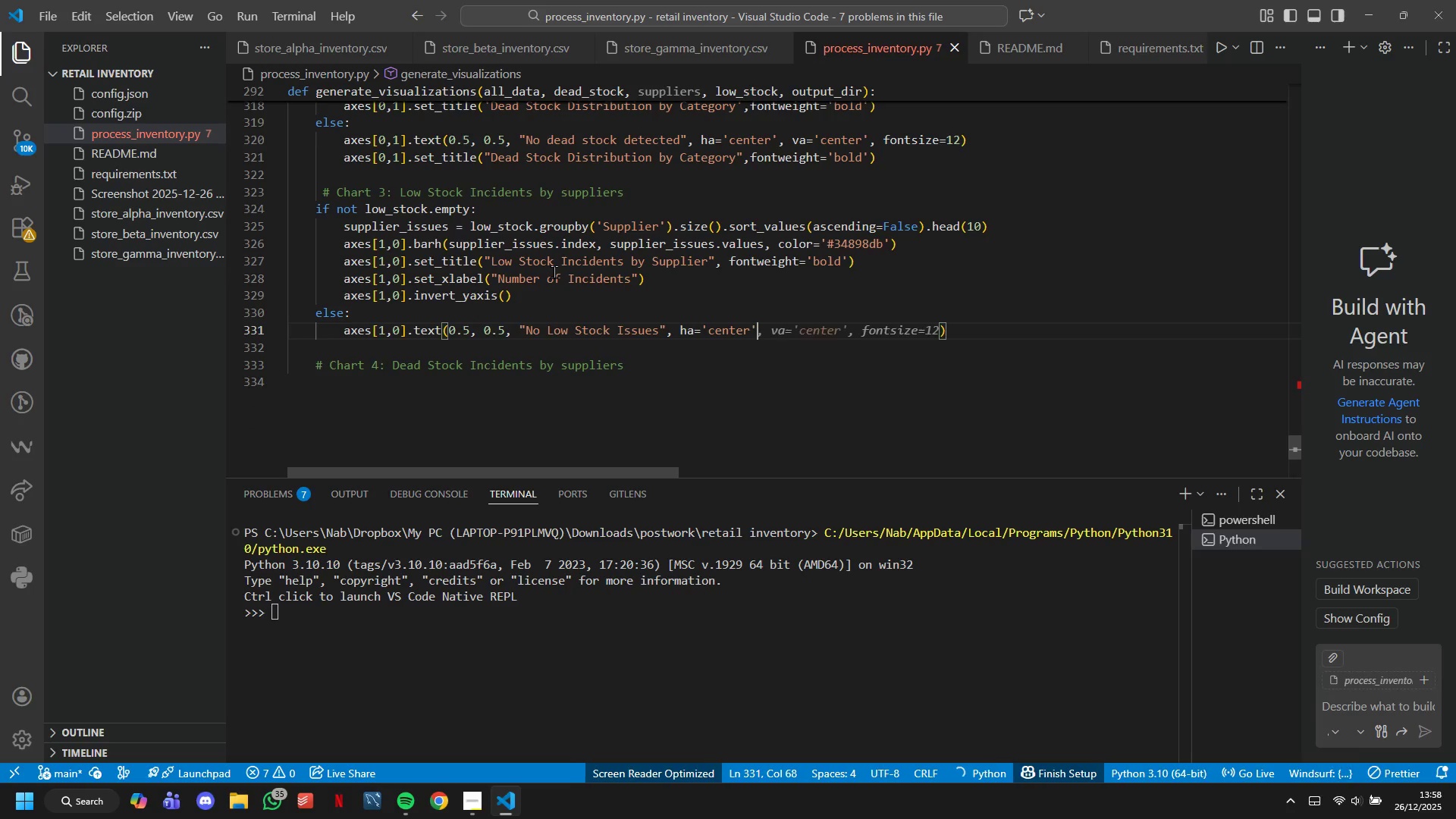 
type(,VA='CENTER)
 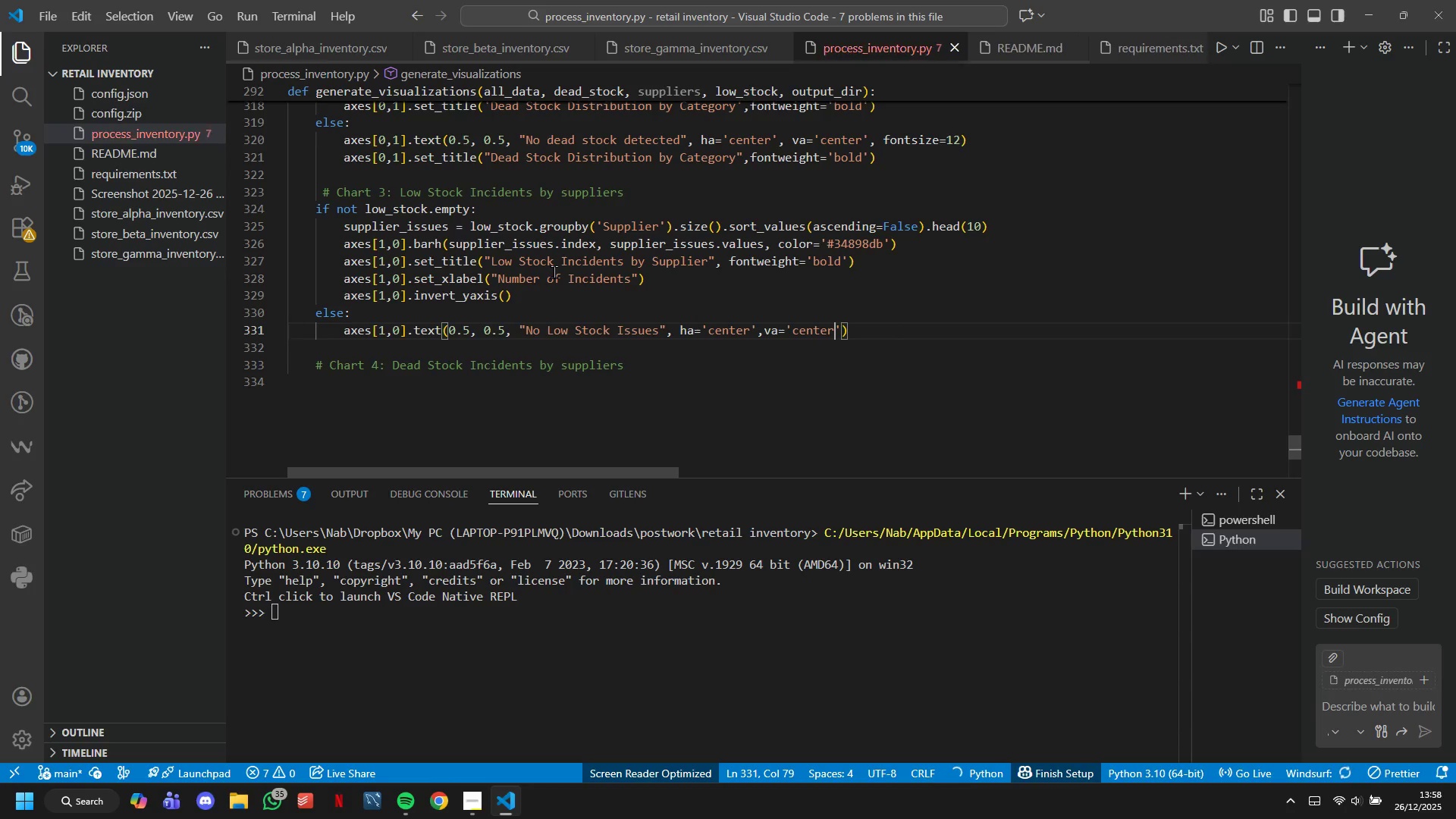 
key(ArrowRight)
 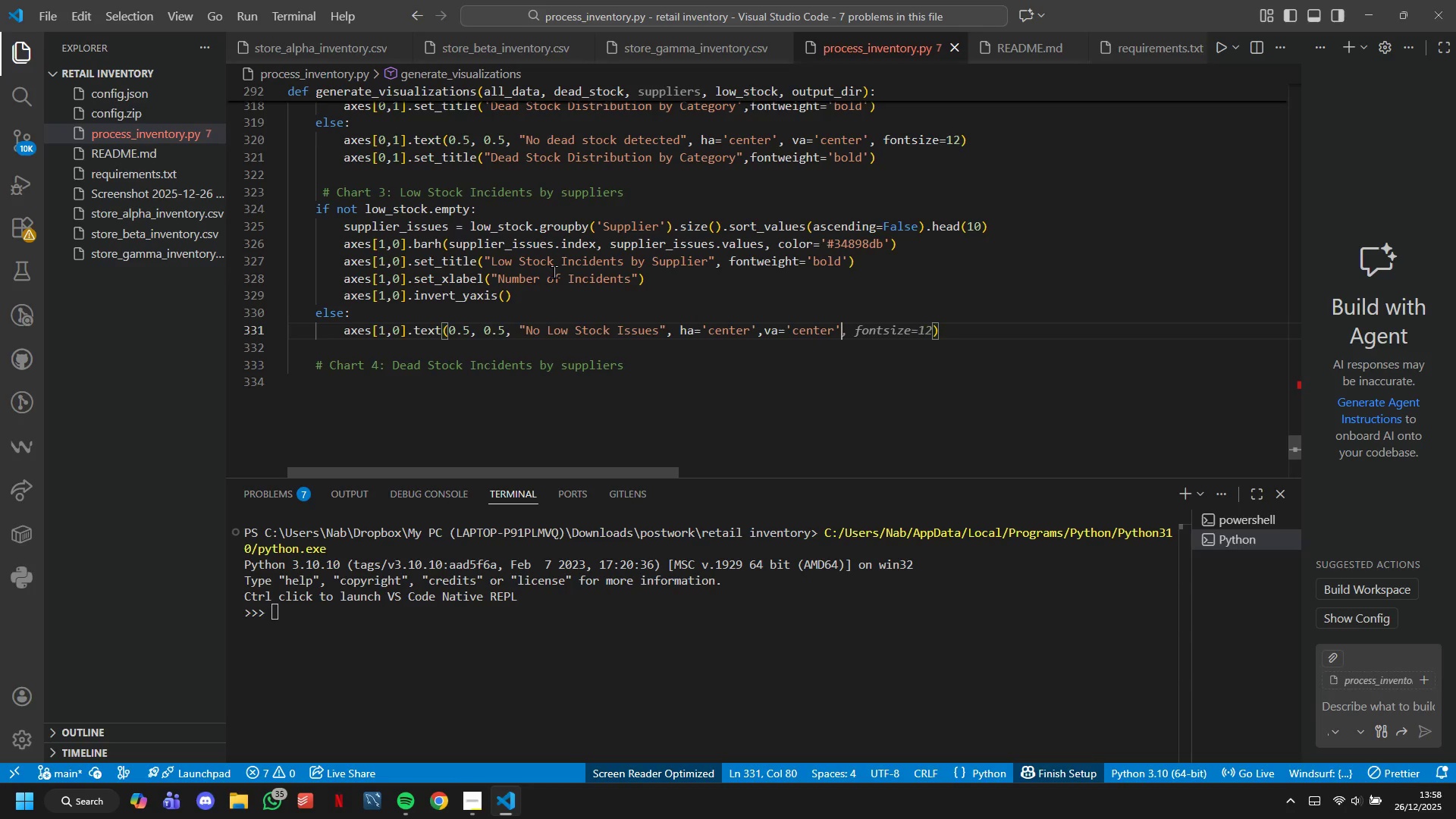 
key(Tab)
 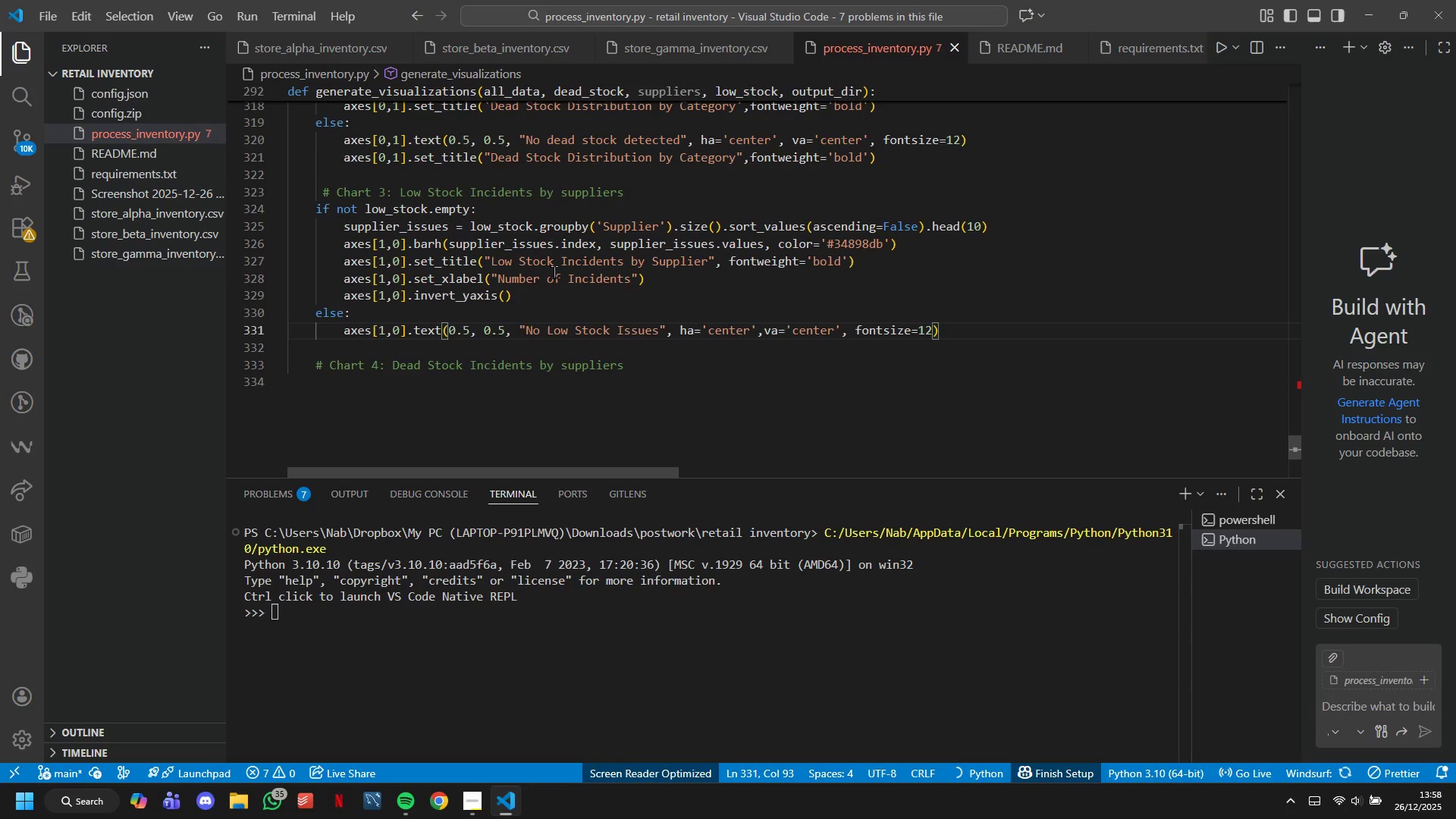 
key(Enter)
 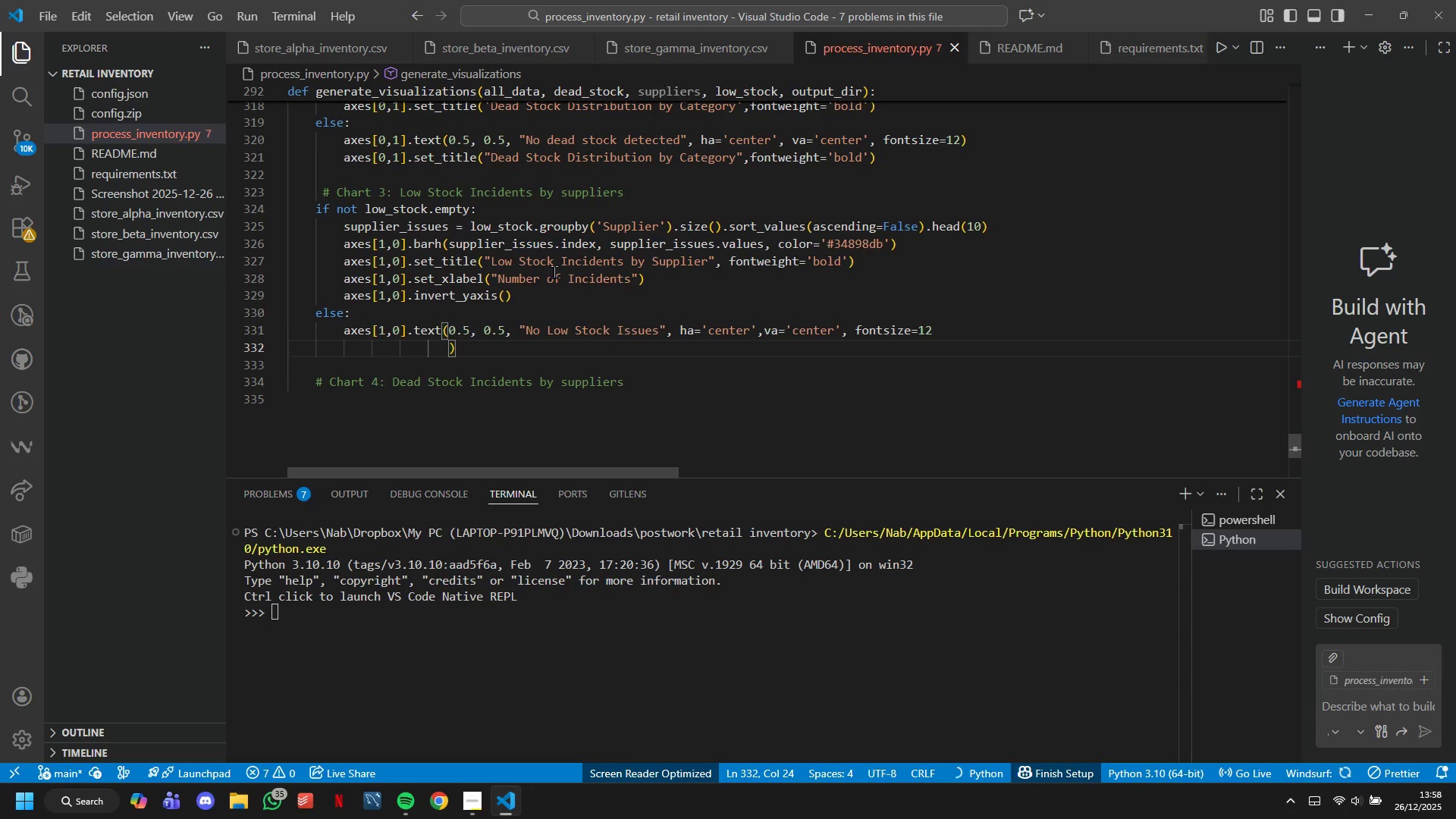 
key(Backspace)
 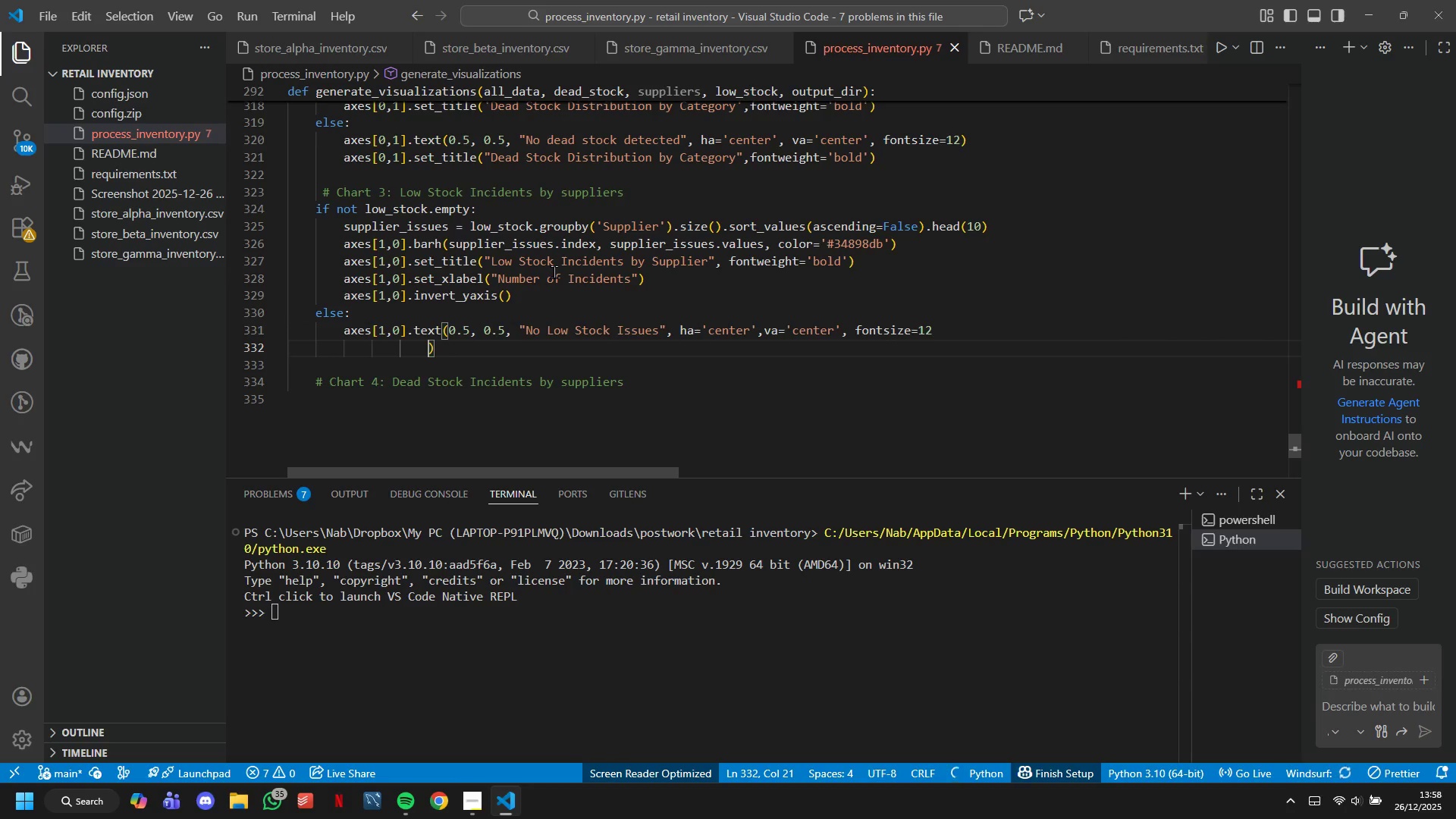 
key(Backspace)
 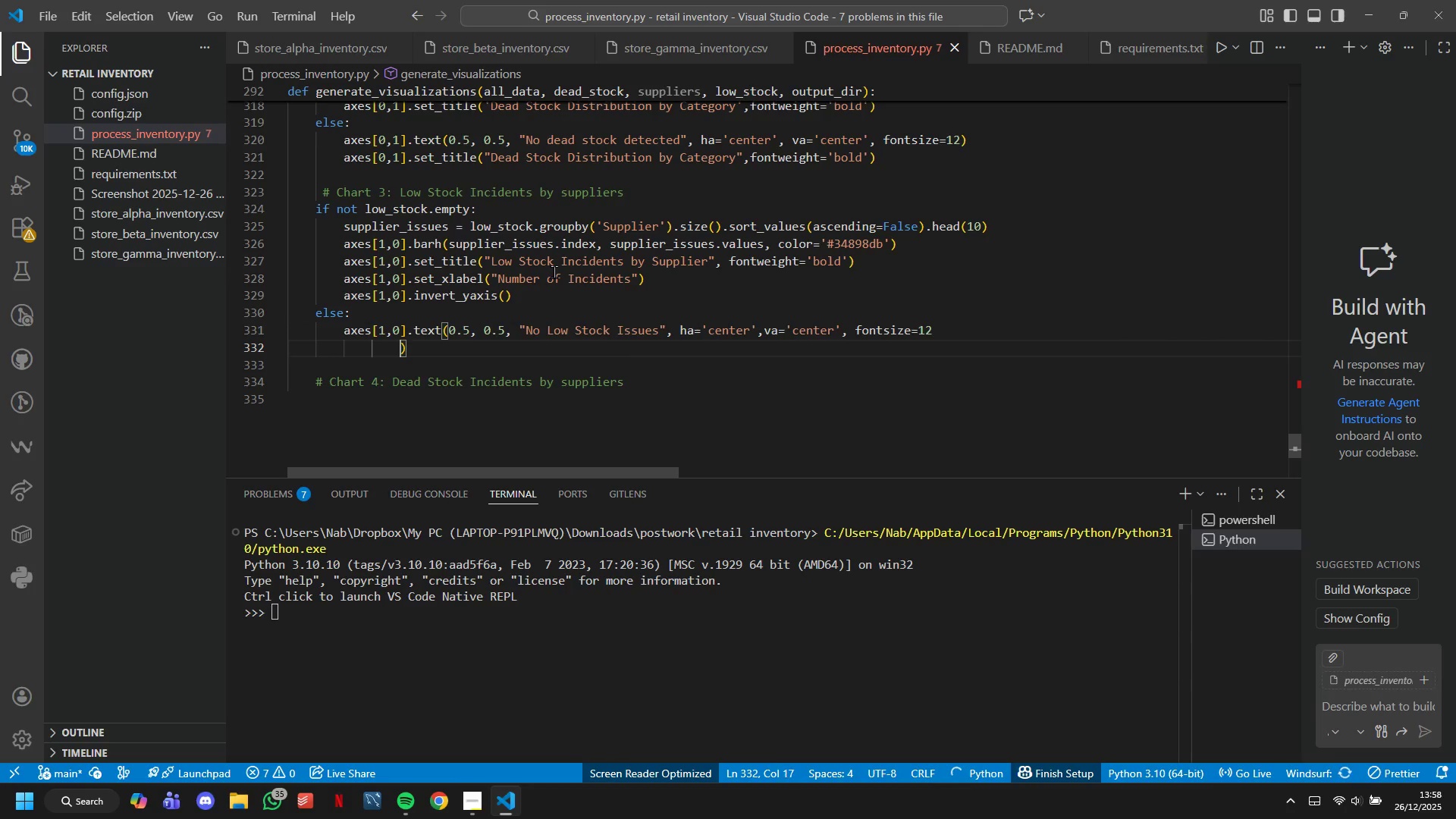 
key(Backspace)
 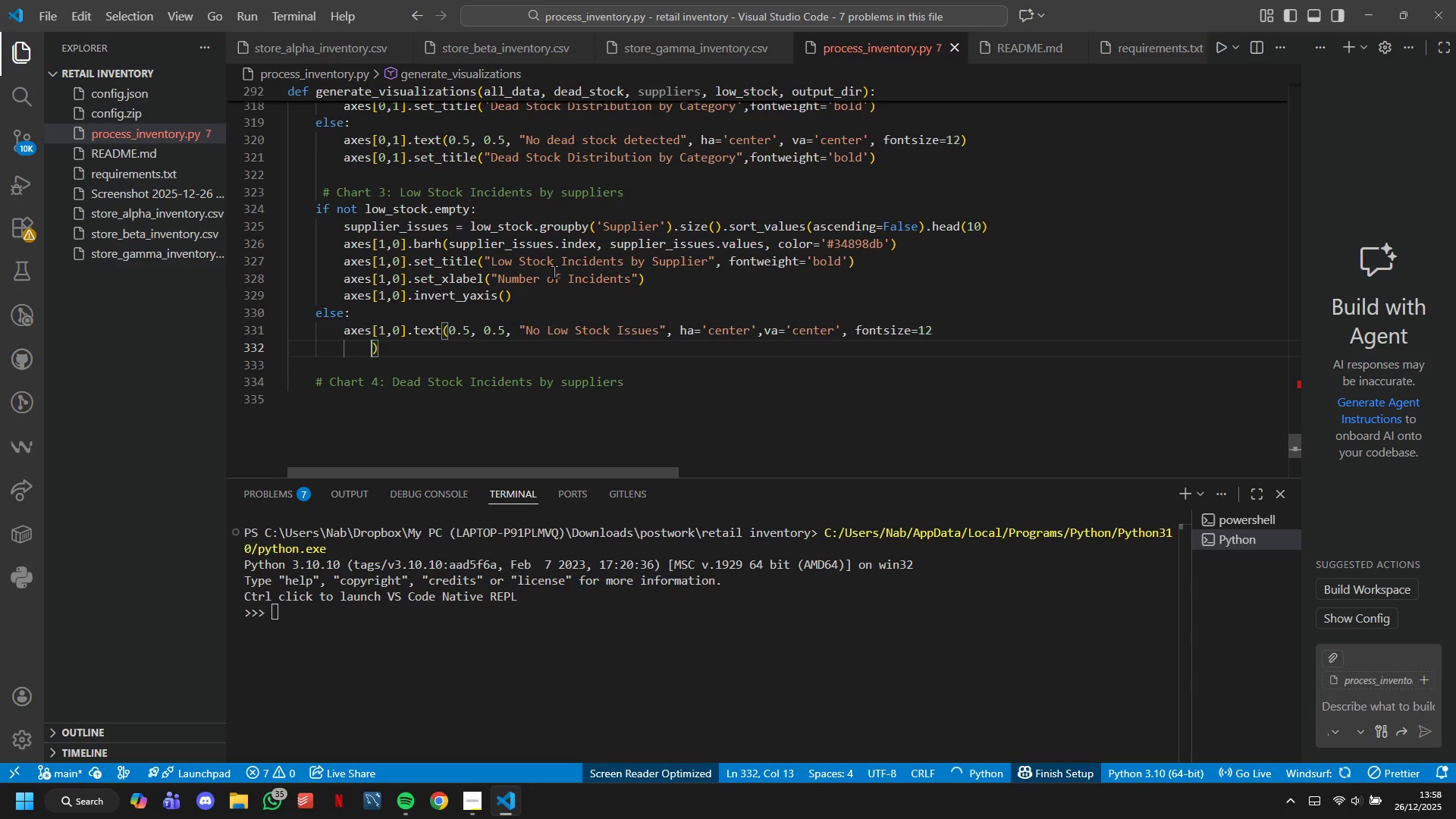 
key(Backspace)
 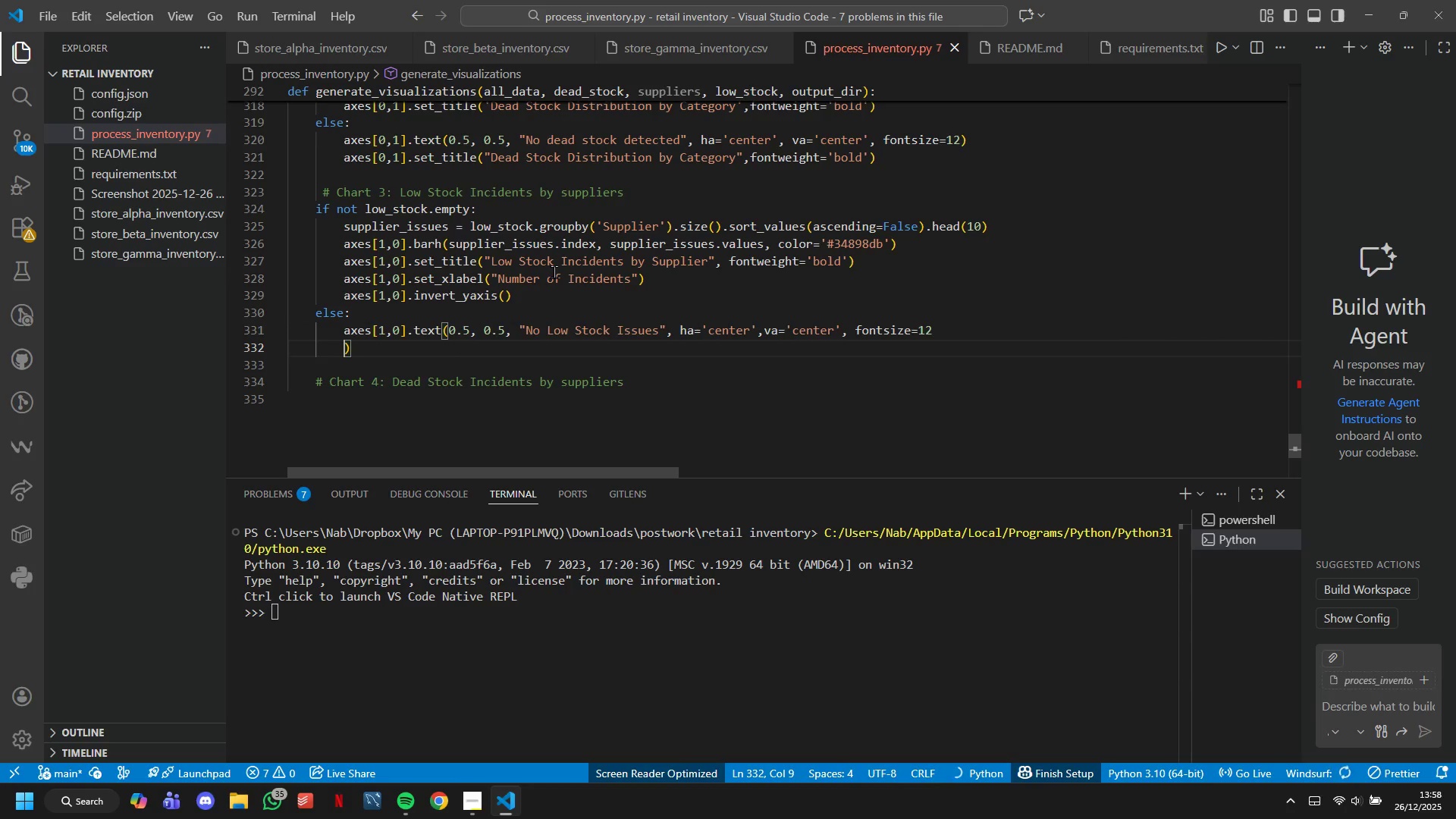 
key(Backspace)
 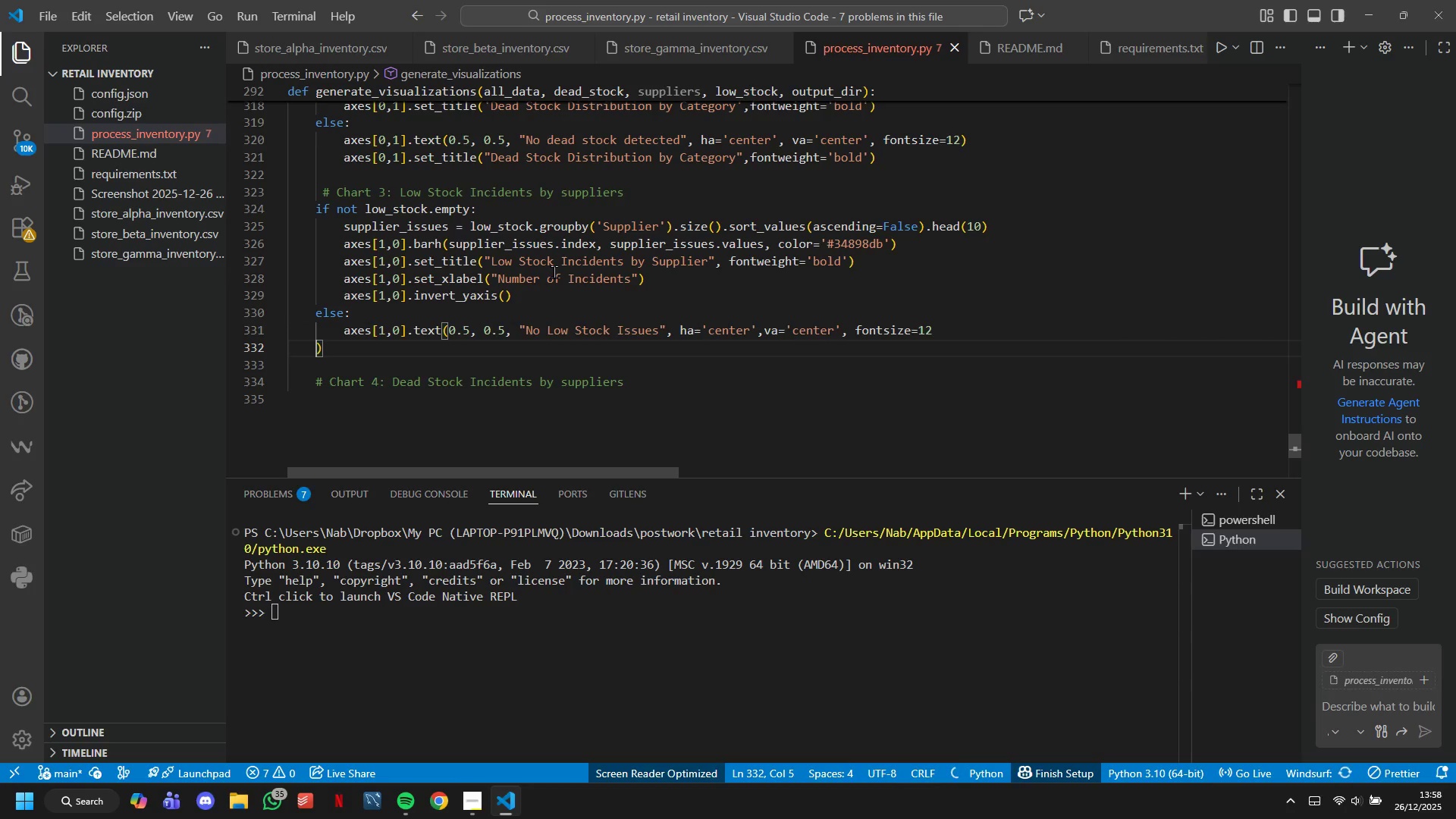 
key(Backspace)
 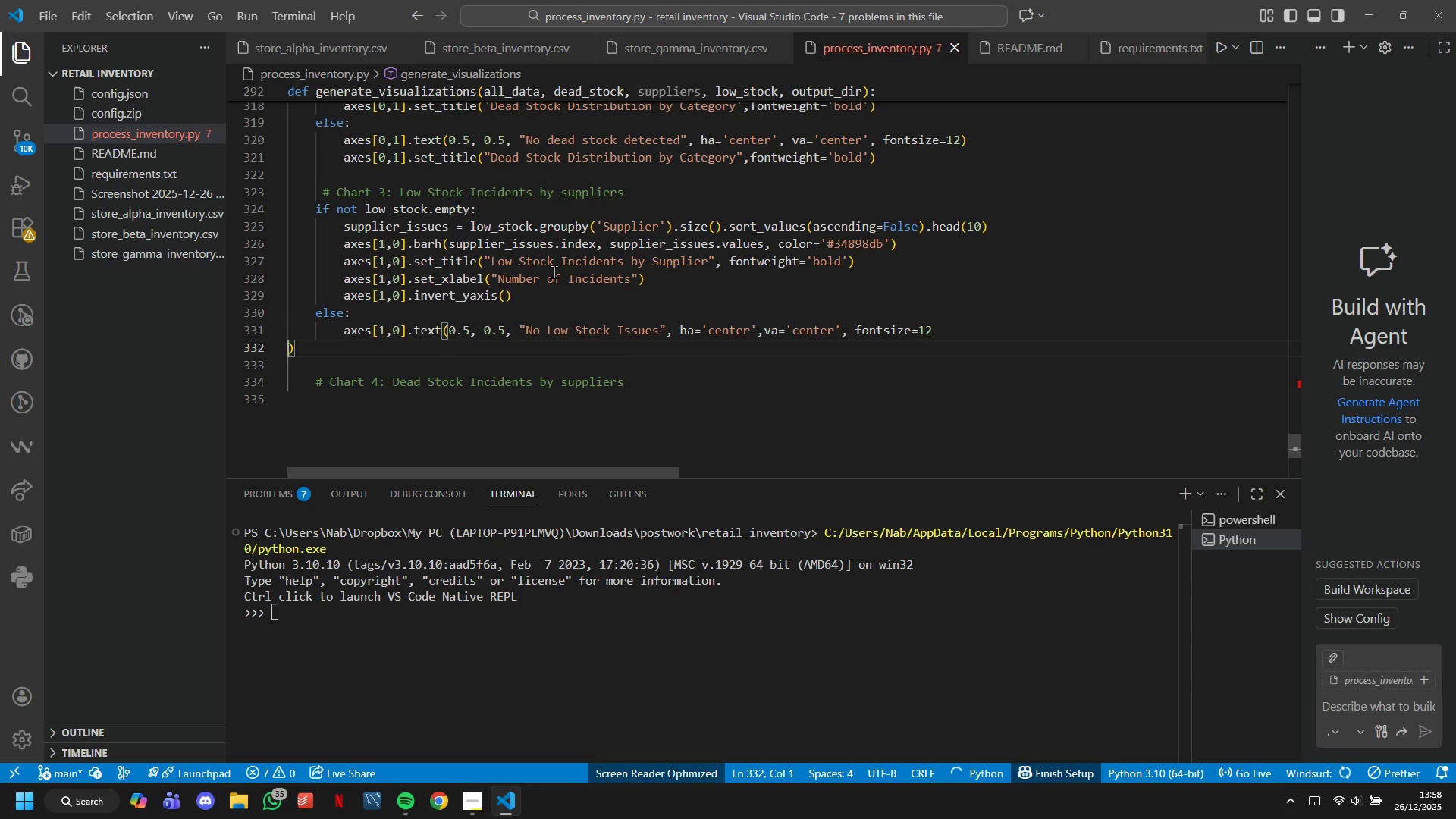 
key(Backspace)
 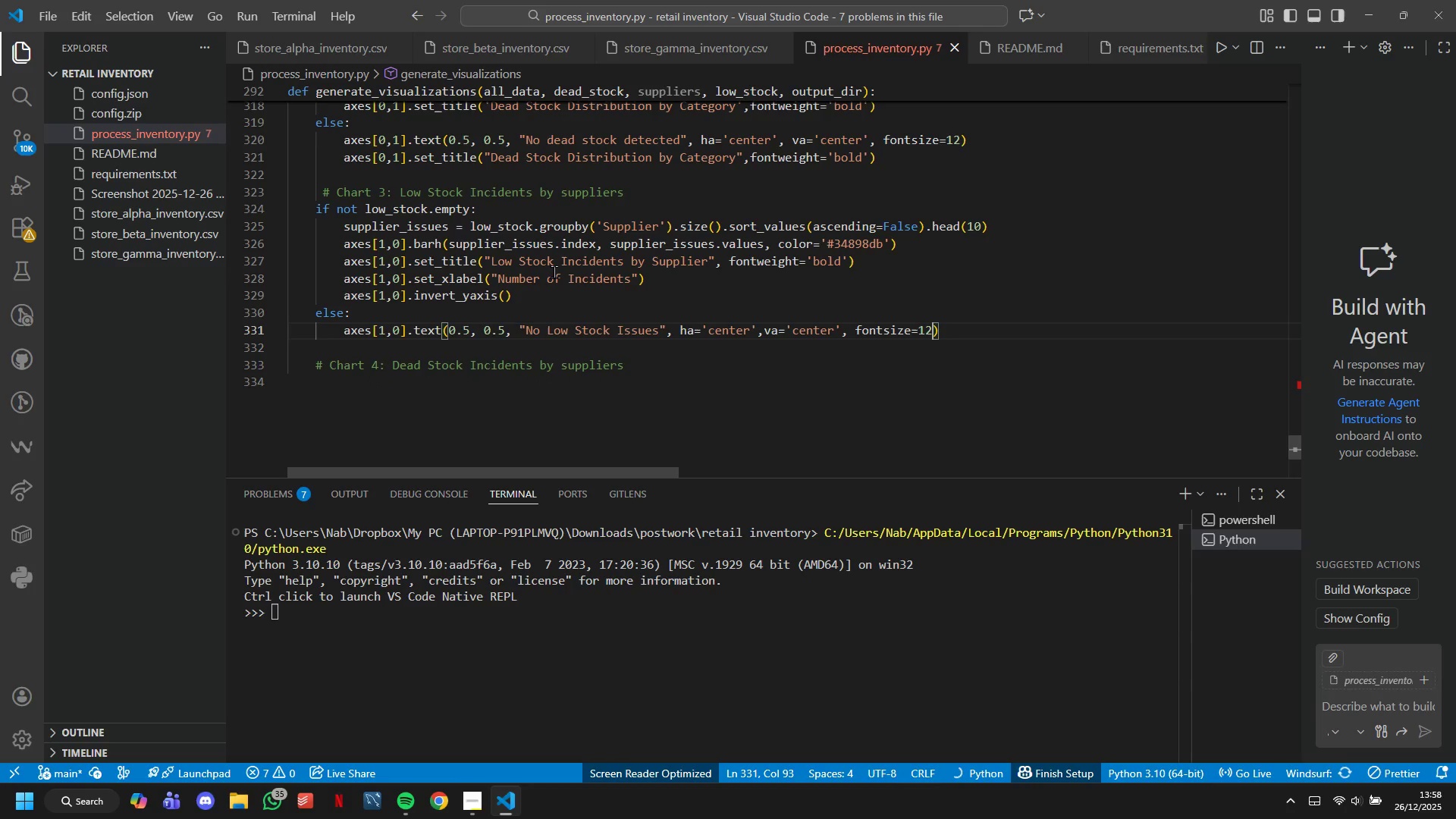 
key(ArrowRight)
 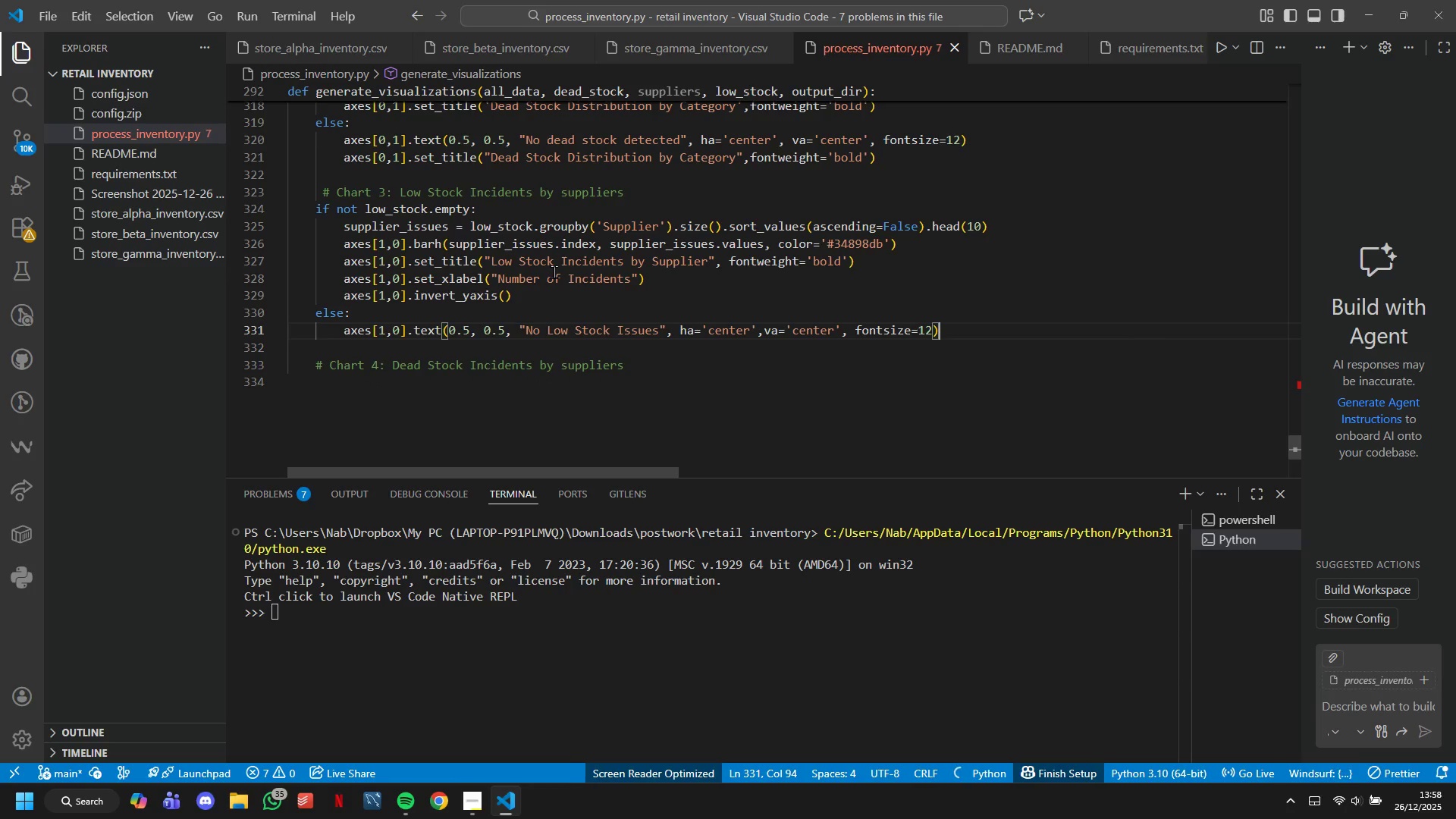 
key(Enter)
 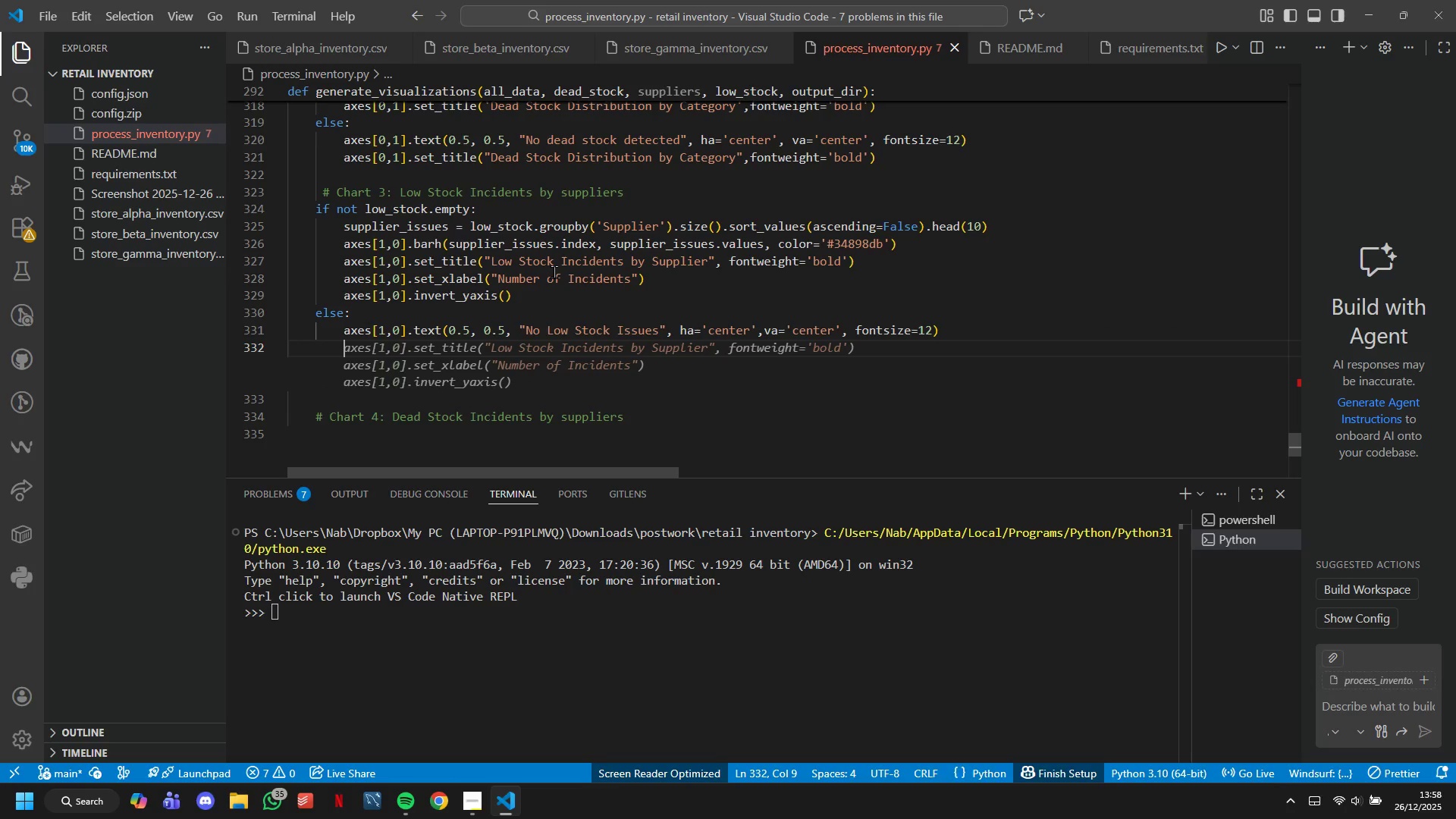 
type(AXES[1,0)
 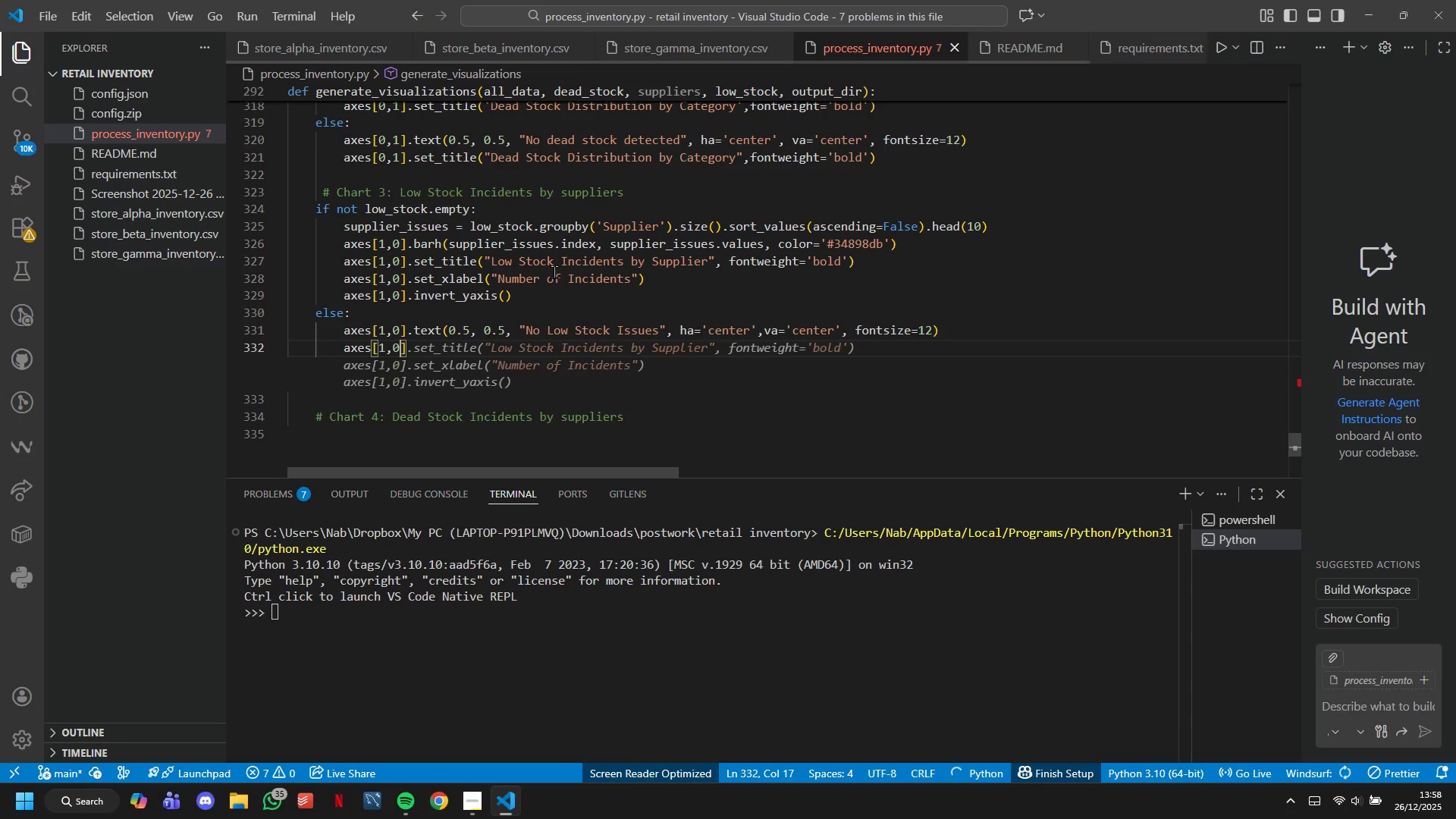 
key(ArrowRight)
 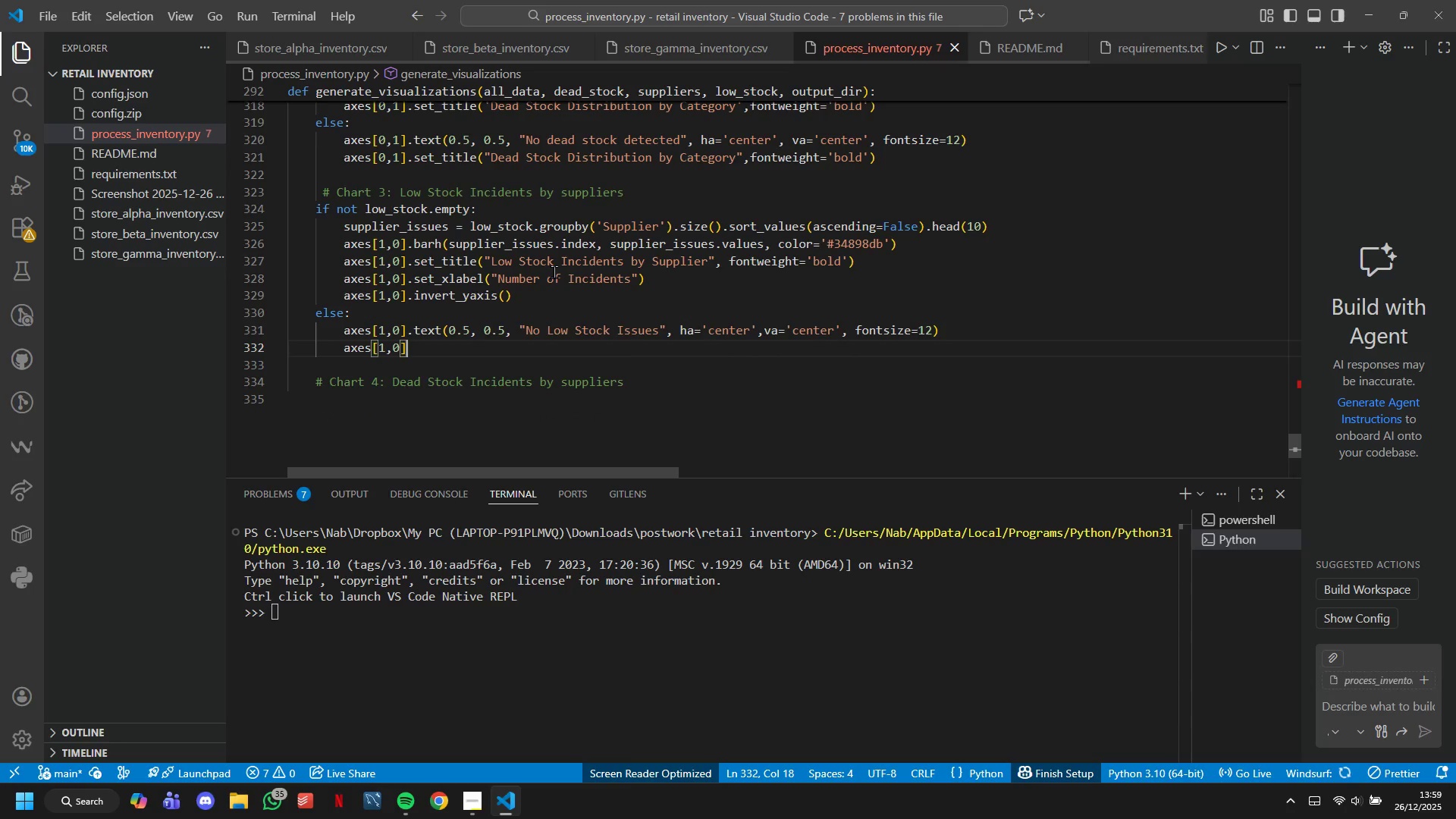 
type(.SE-ITLE))
key(Backspace)
type((')
 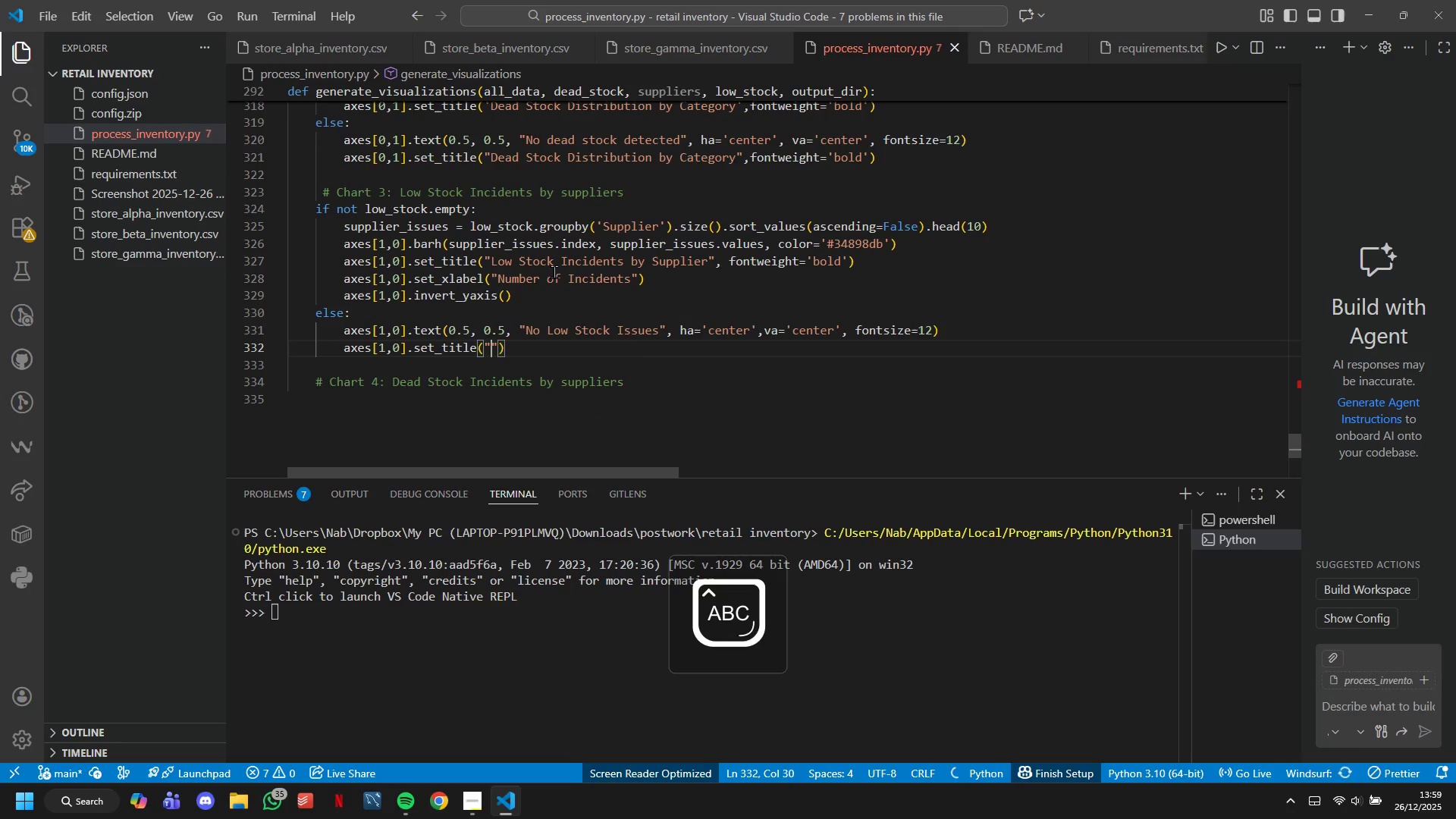 
key(Tab)
 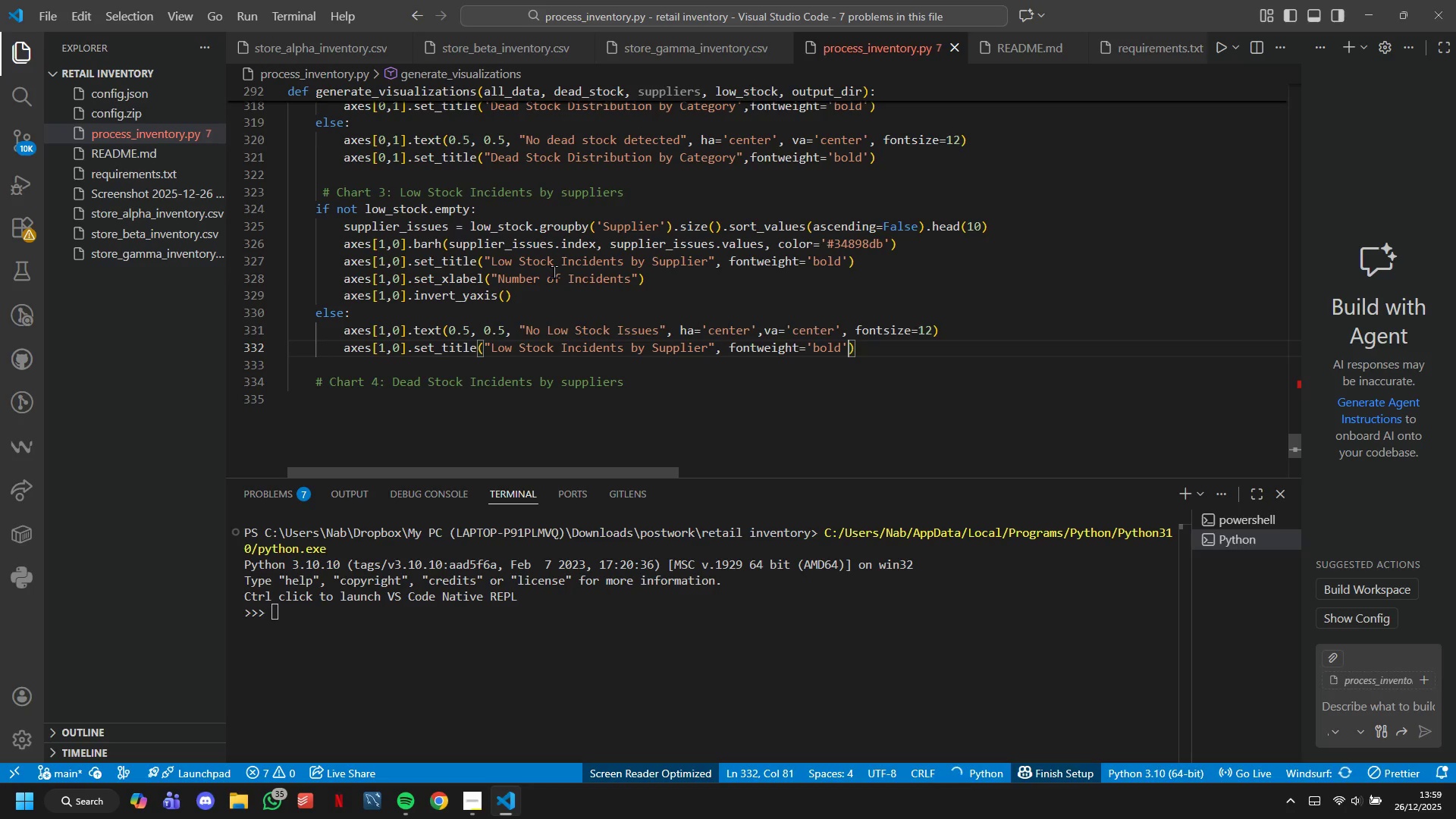 
key(CapsLock)
 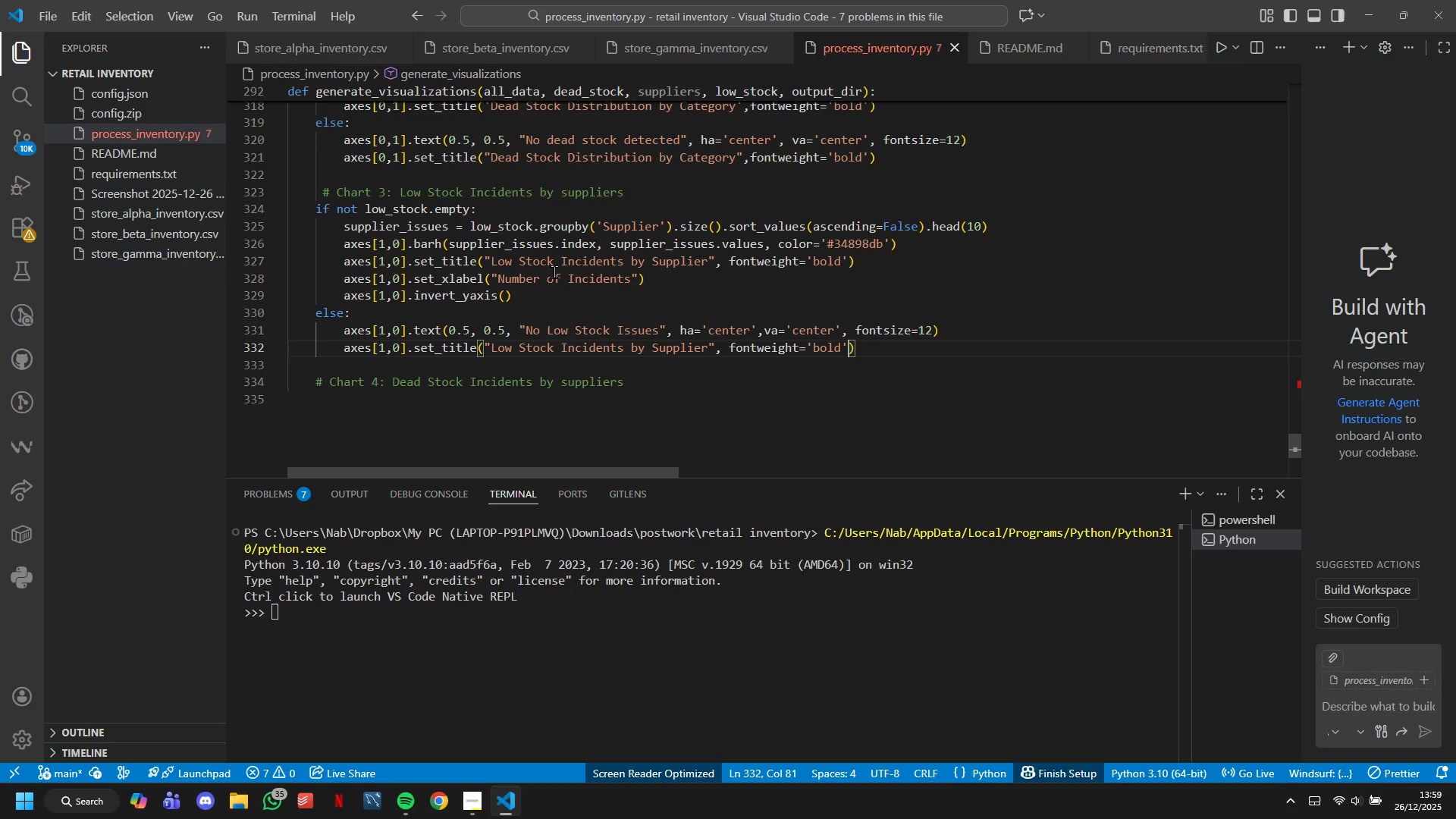 
wait(8.92)
 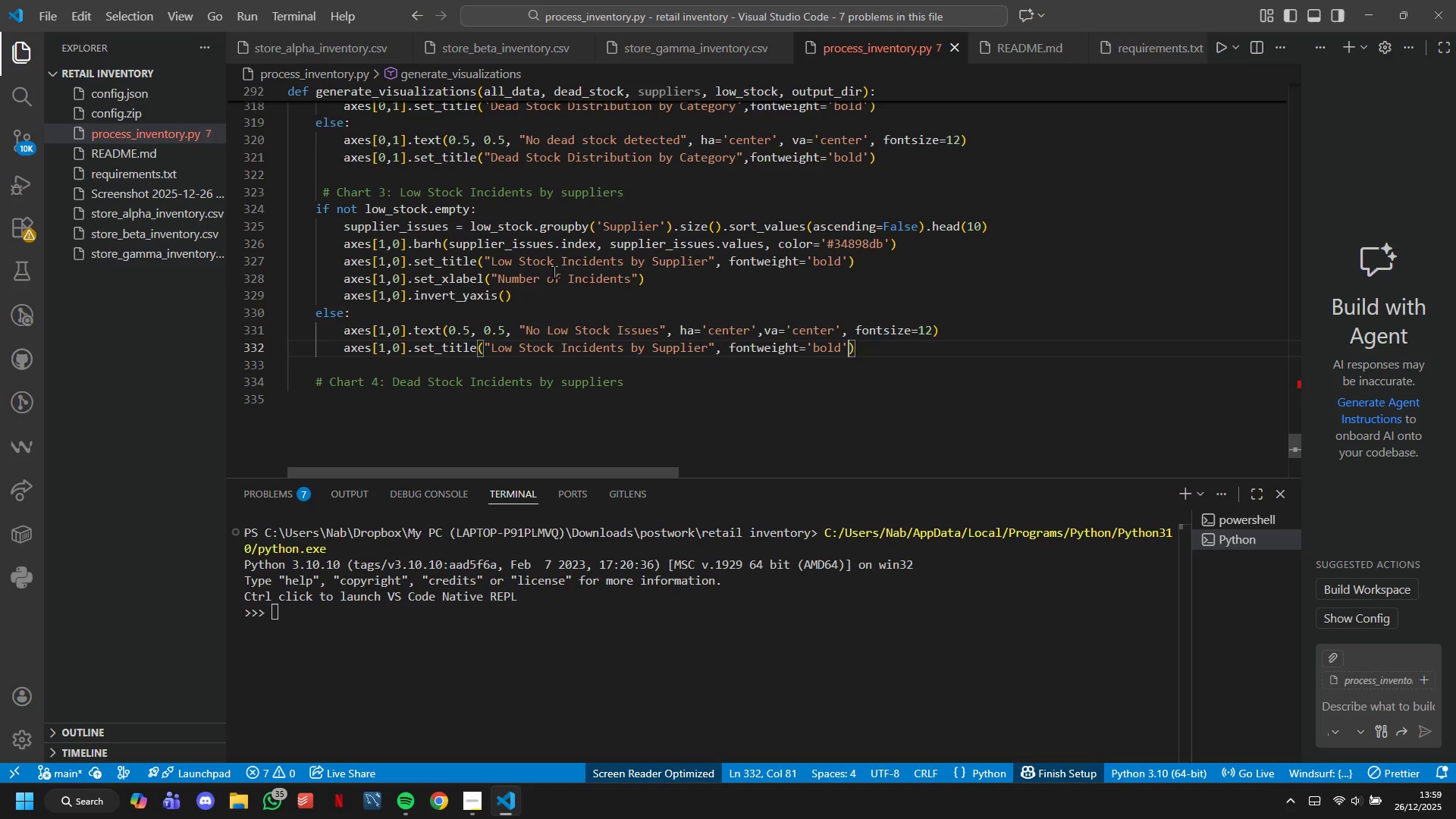 
scroll: coordinate [831, 419], scroll_direction: none, amount: 0.0
 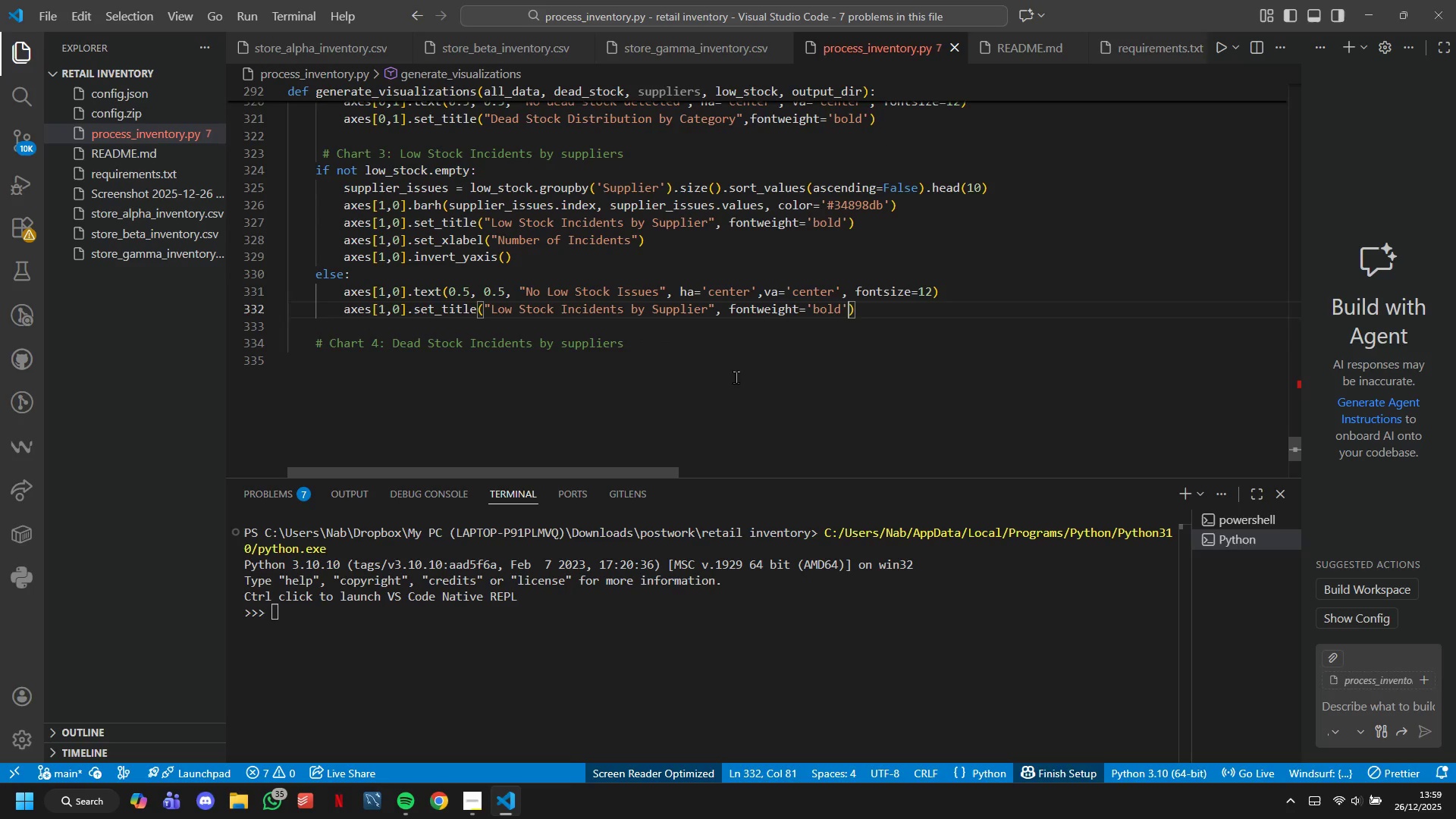 
left_click([733, 366])
 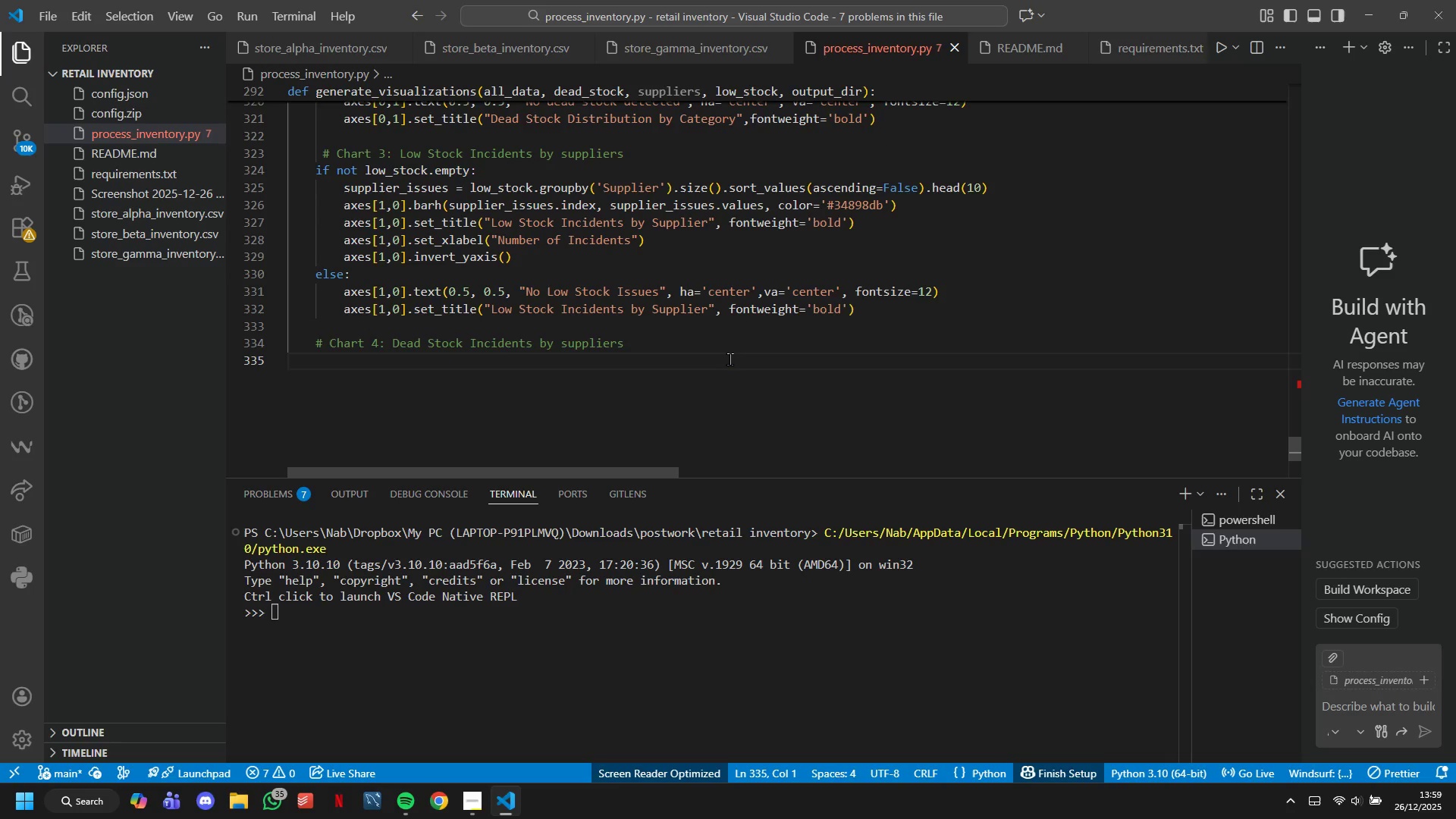 
left_click([730, 359])
 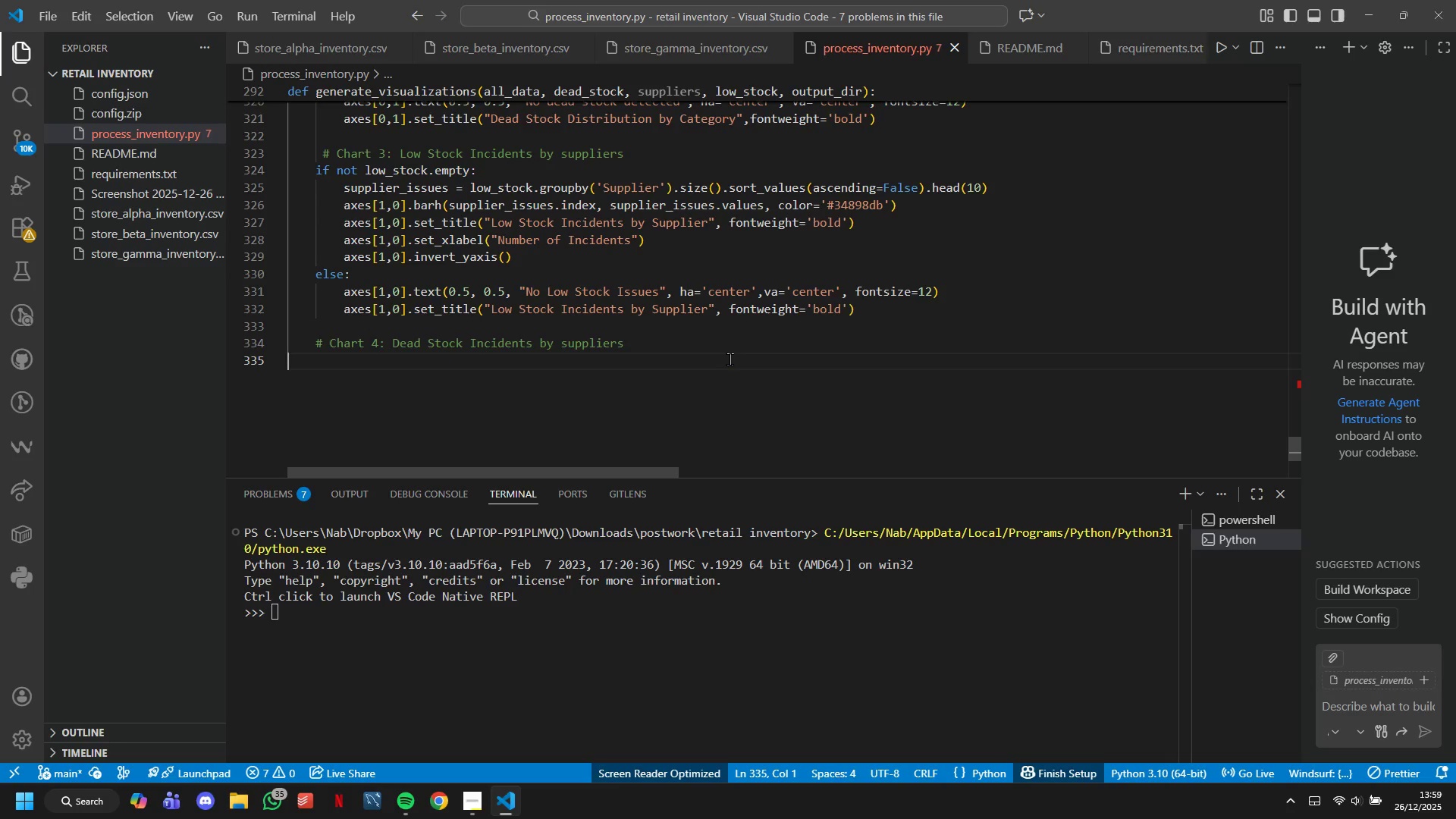 
hold_key(key=Backspace, duration=1.5)
 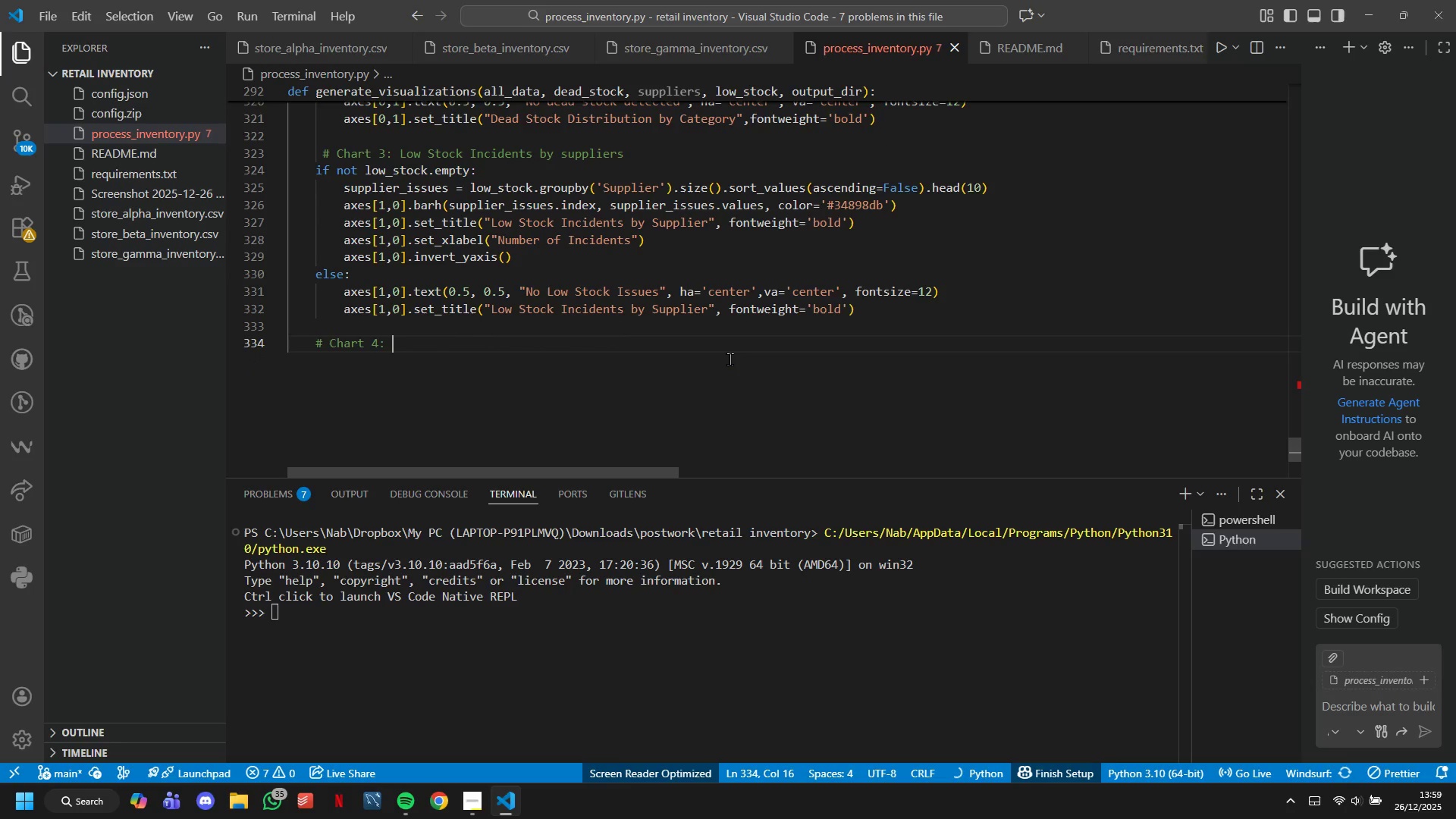 
key(ArrowLeft)
 